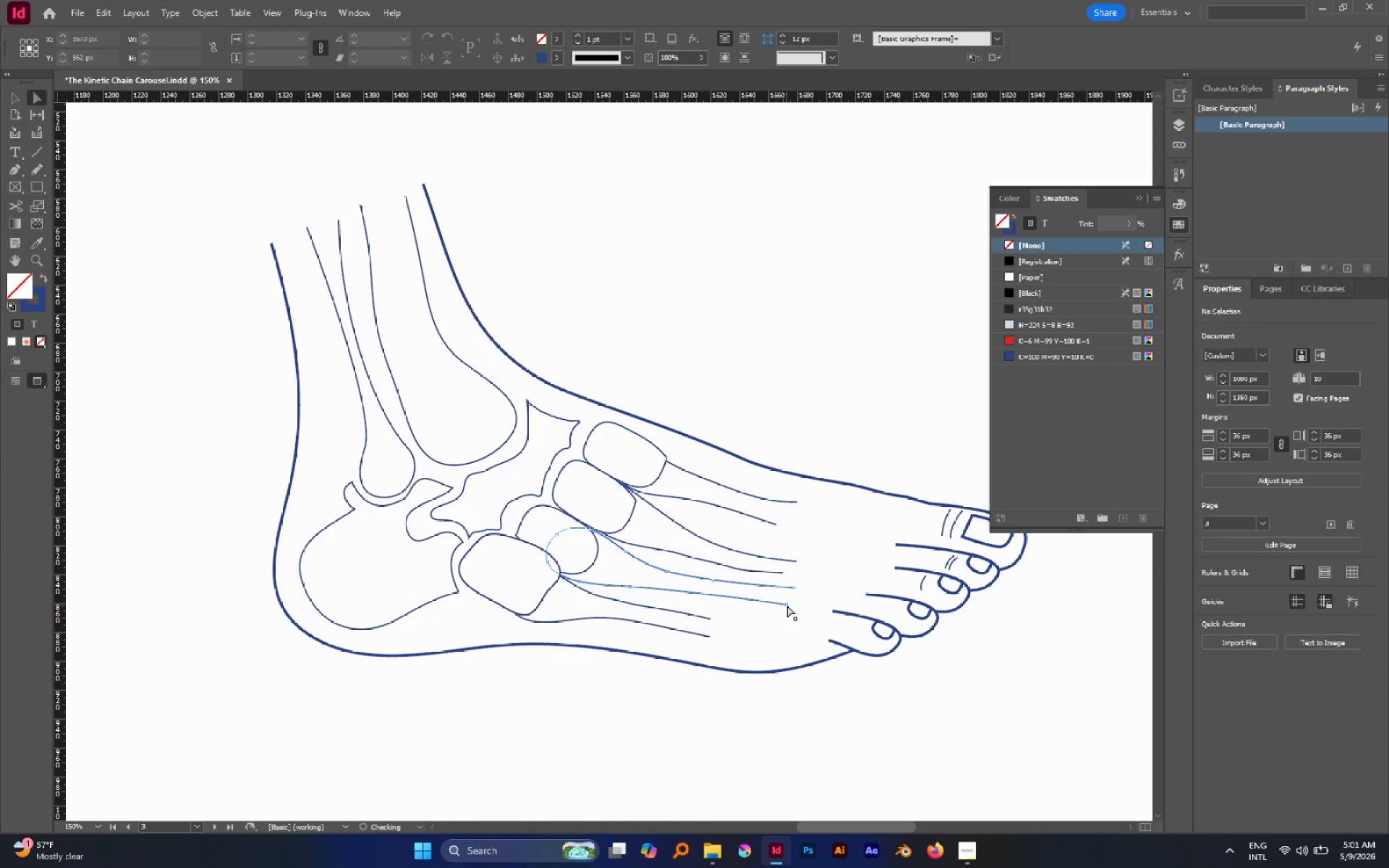 
left_click([787, 605])
 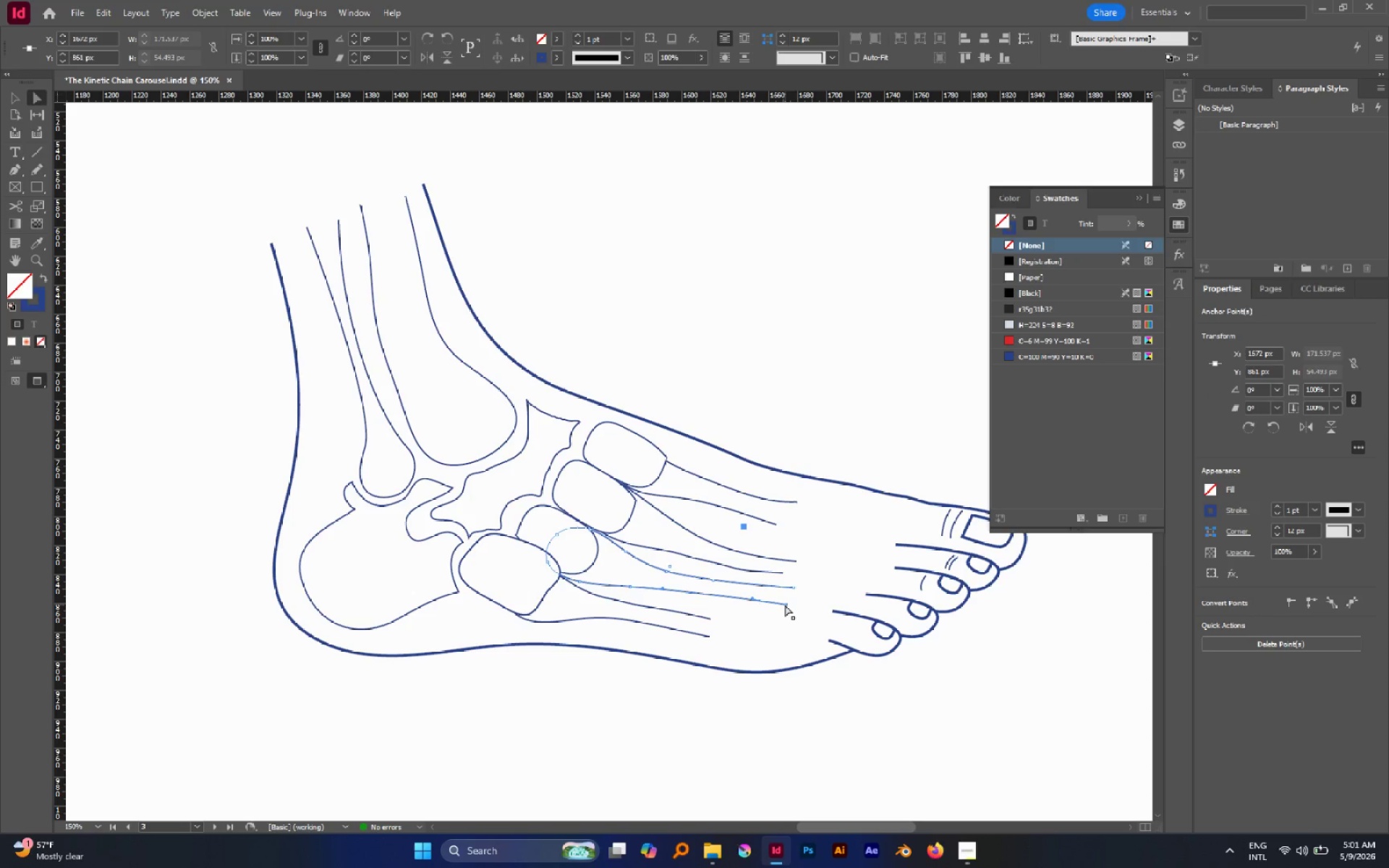 
left_click_drag(start_coordinate=[785, 605], to_coordinate=[788, 600])
 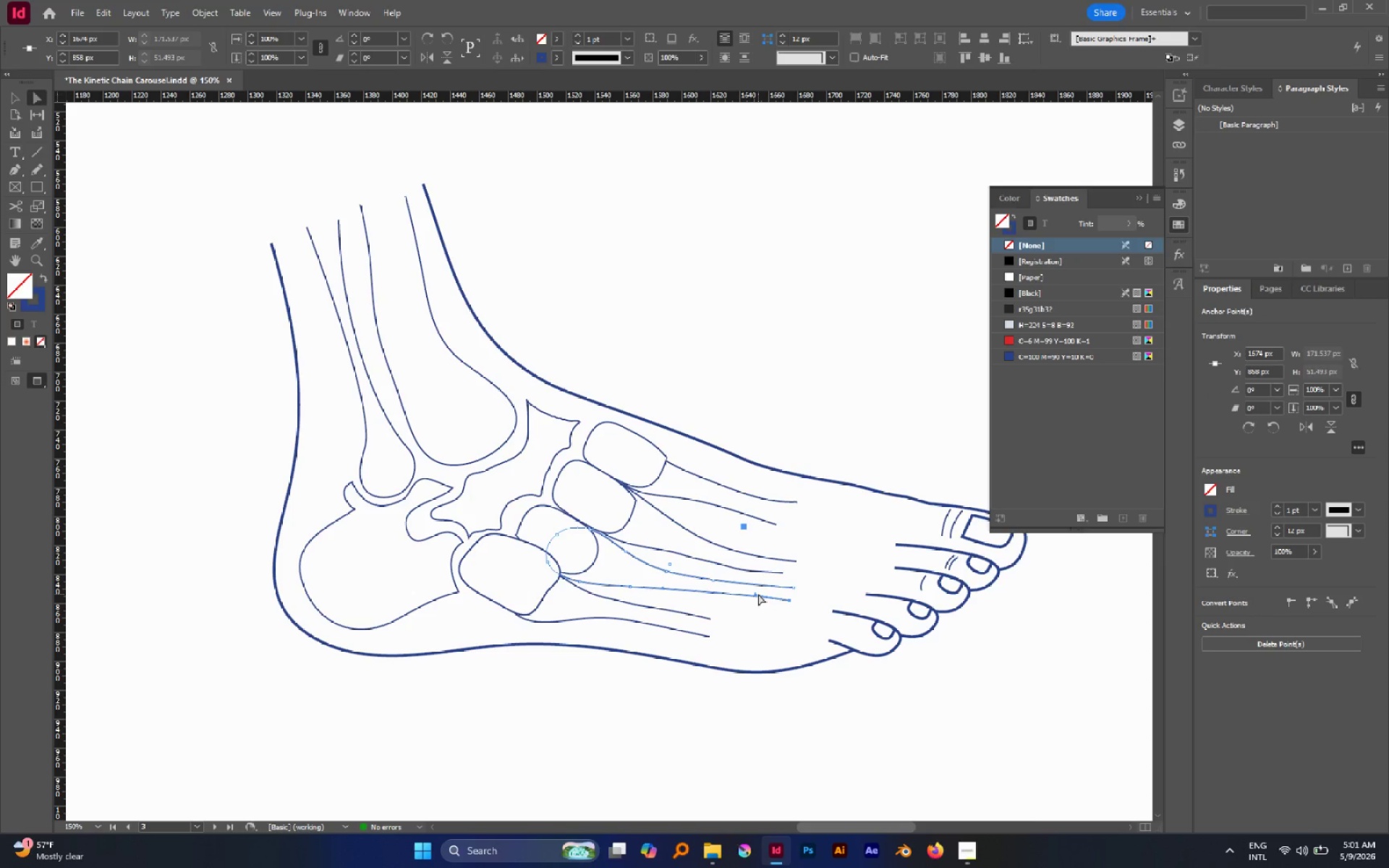 
left_click_drag(start_coordinate=[758, 594], to_coordinate=[752, 600])
 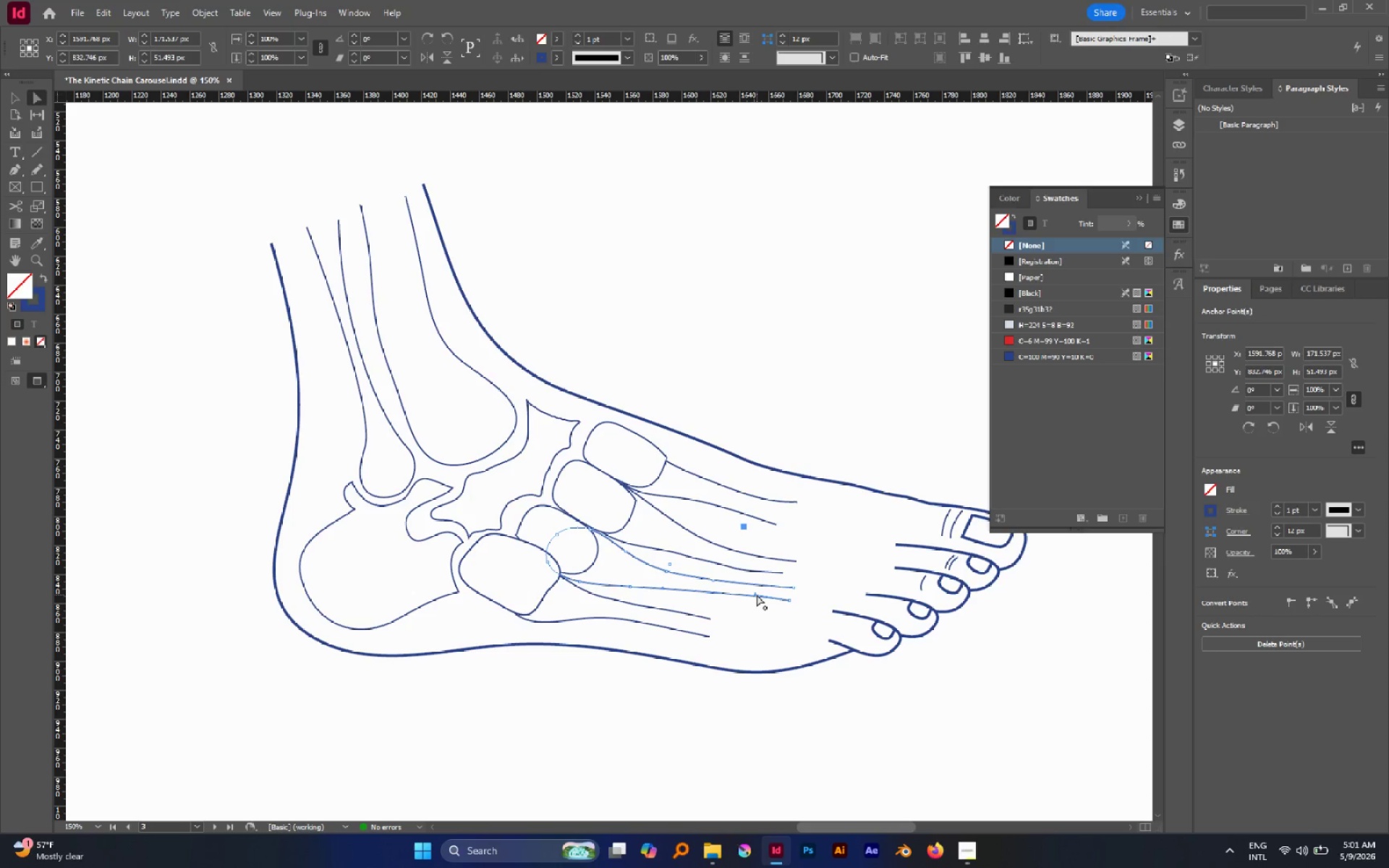 
left_click_drag(start_coordinate=[756, 595], to_coordinate=[753, 600])
 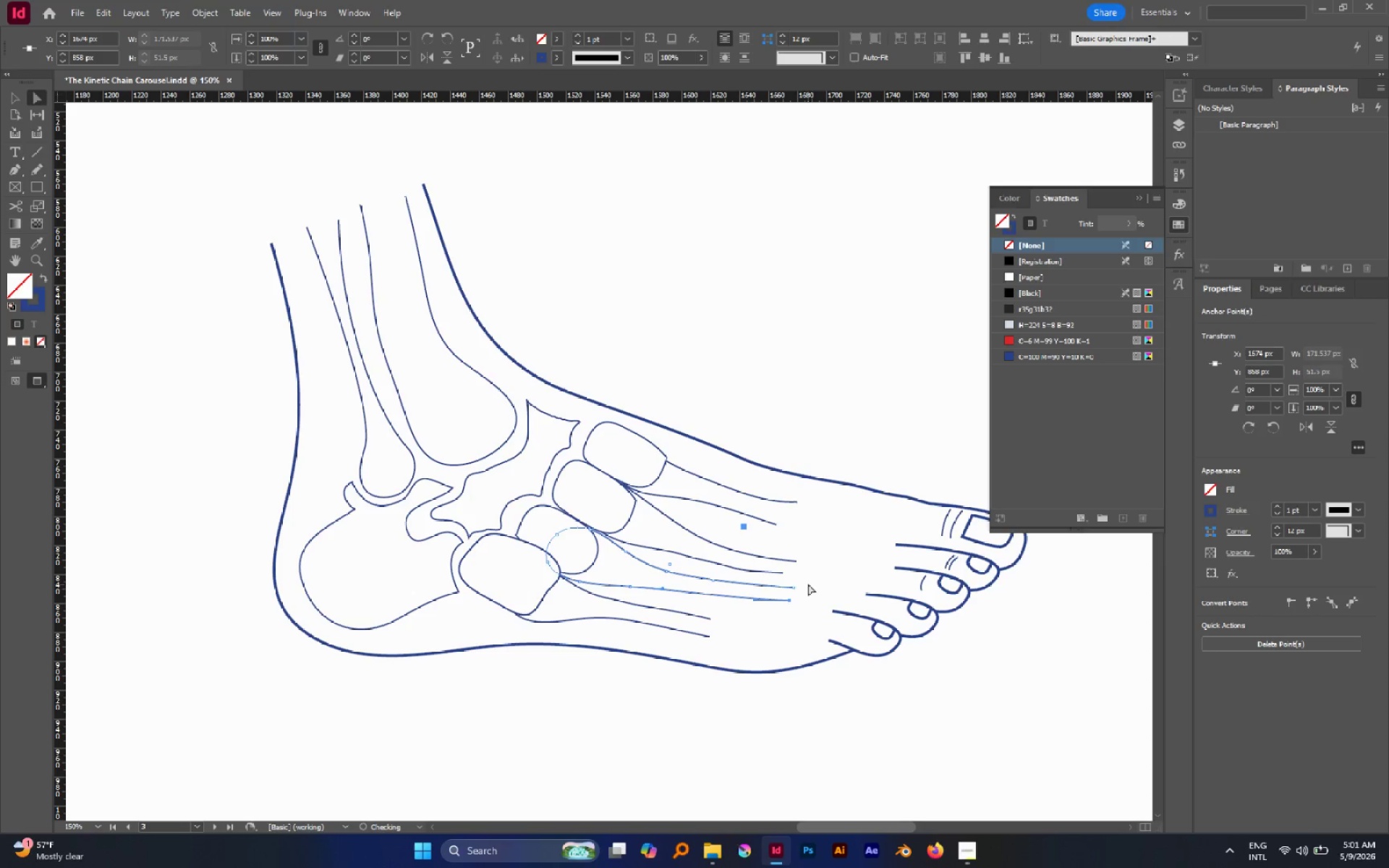 
left_click_drag(start_coordinate=[806, 583], to_coordinate=[780, 614])
 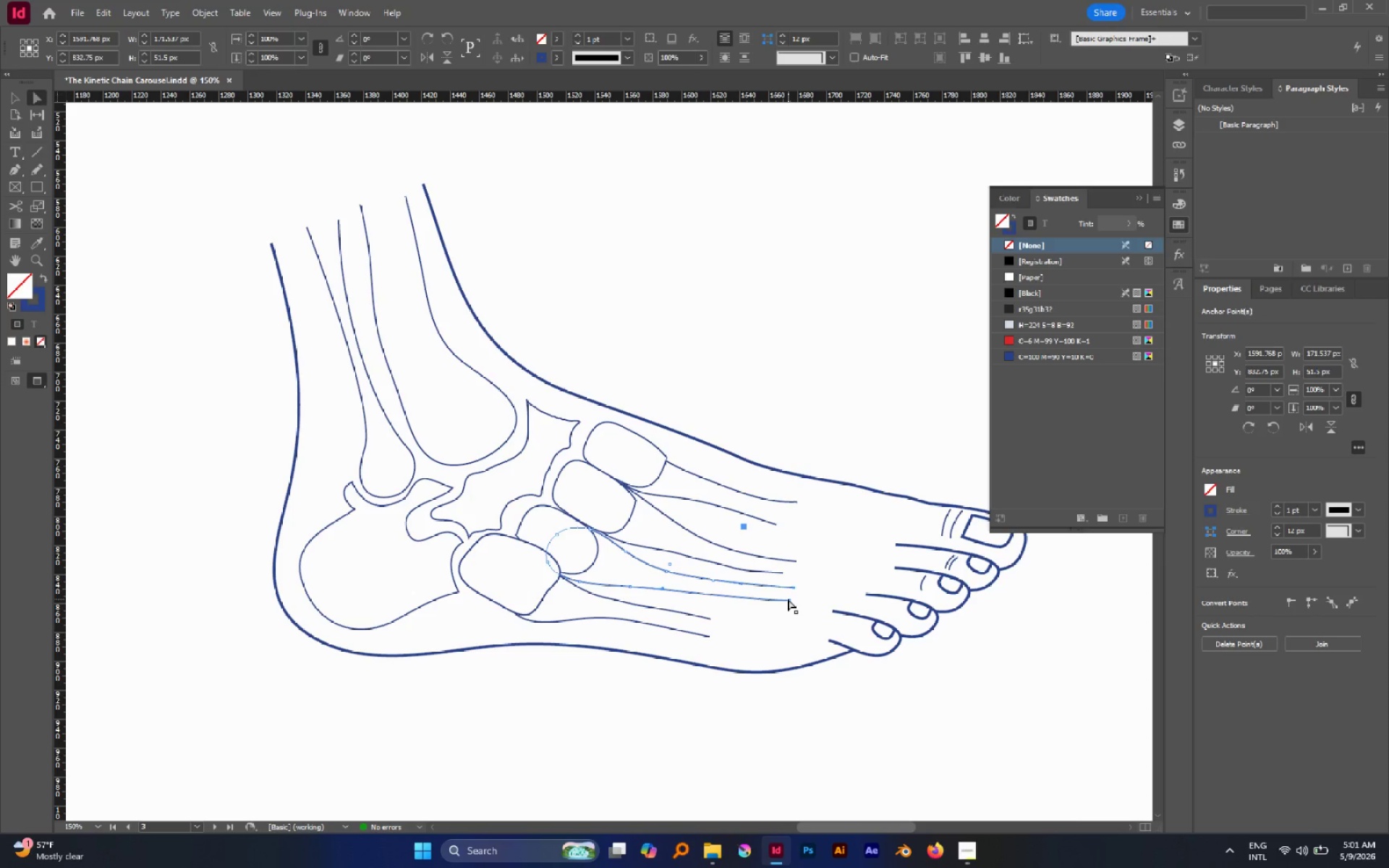 
left_click_drag(start_coordinate=[788, 599], to_coordinate=[786, 607])
 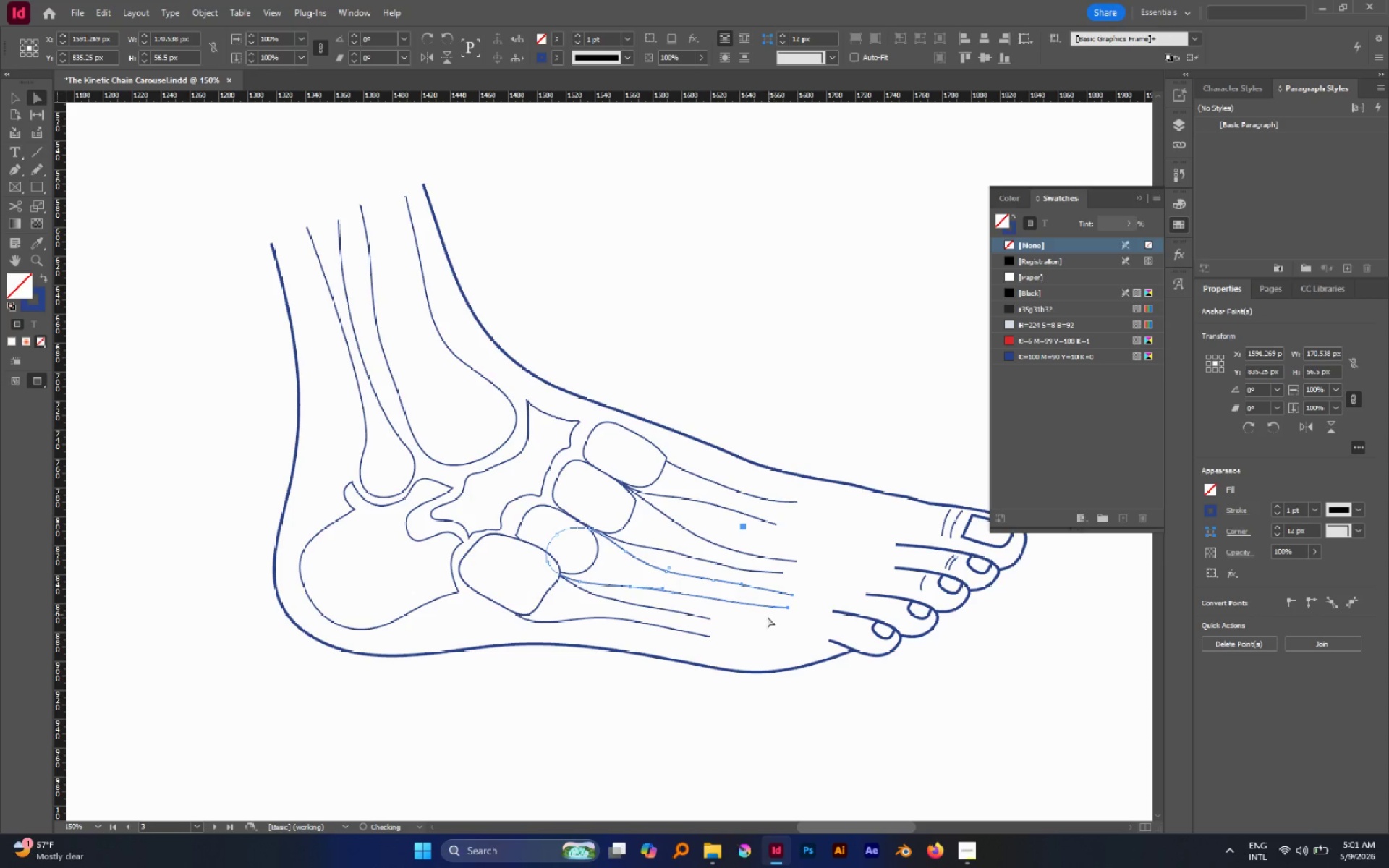 
left_click([766, 617])
 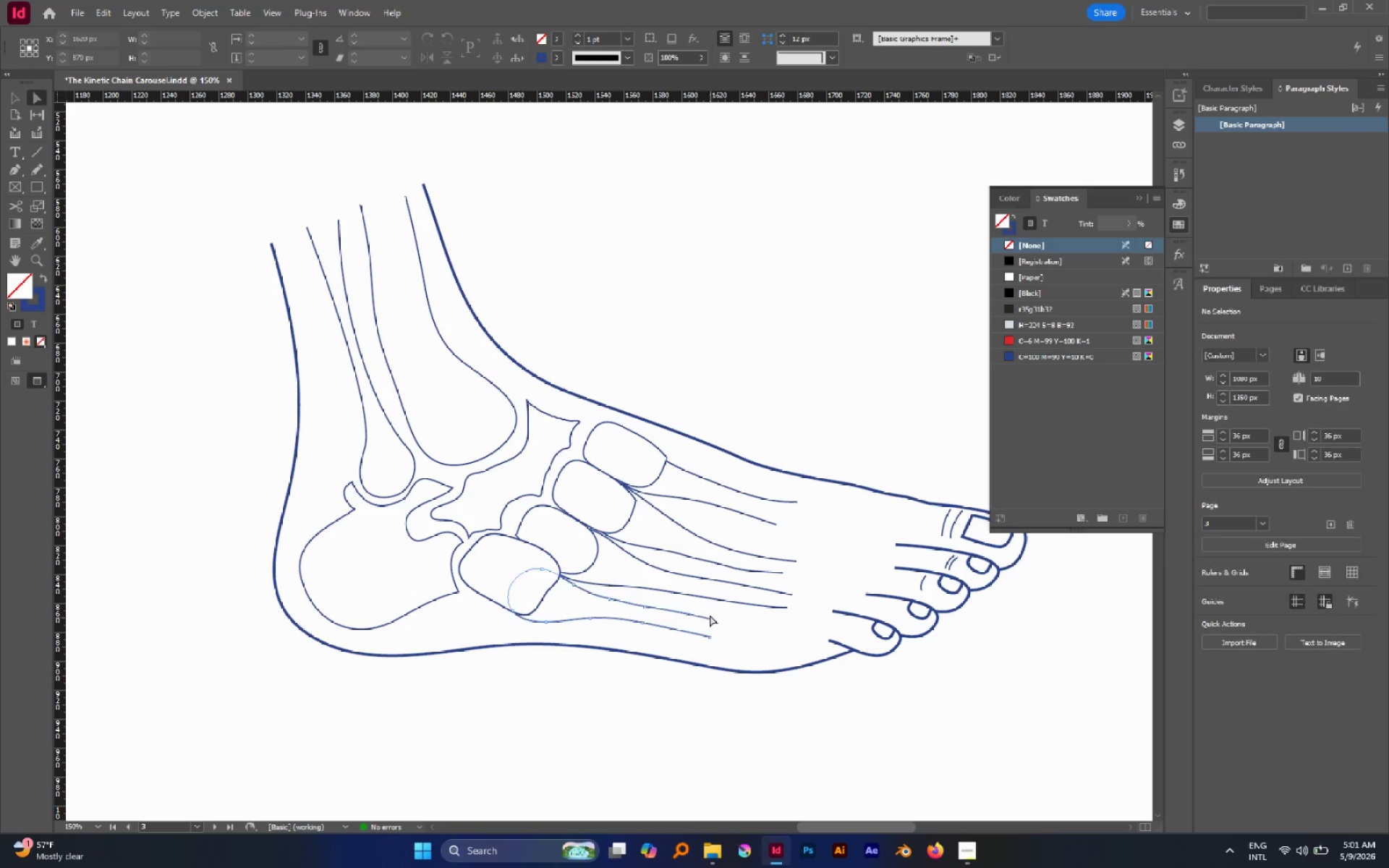 
left_click_drag(start_coordinate=[710, 614], to_coordinate=[697, 646])
 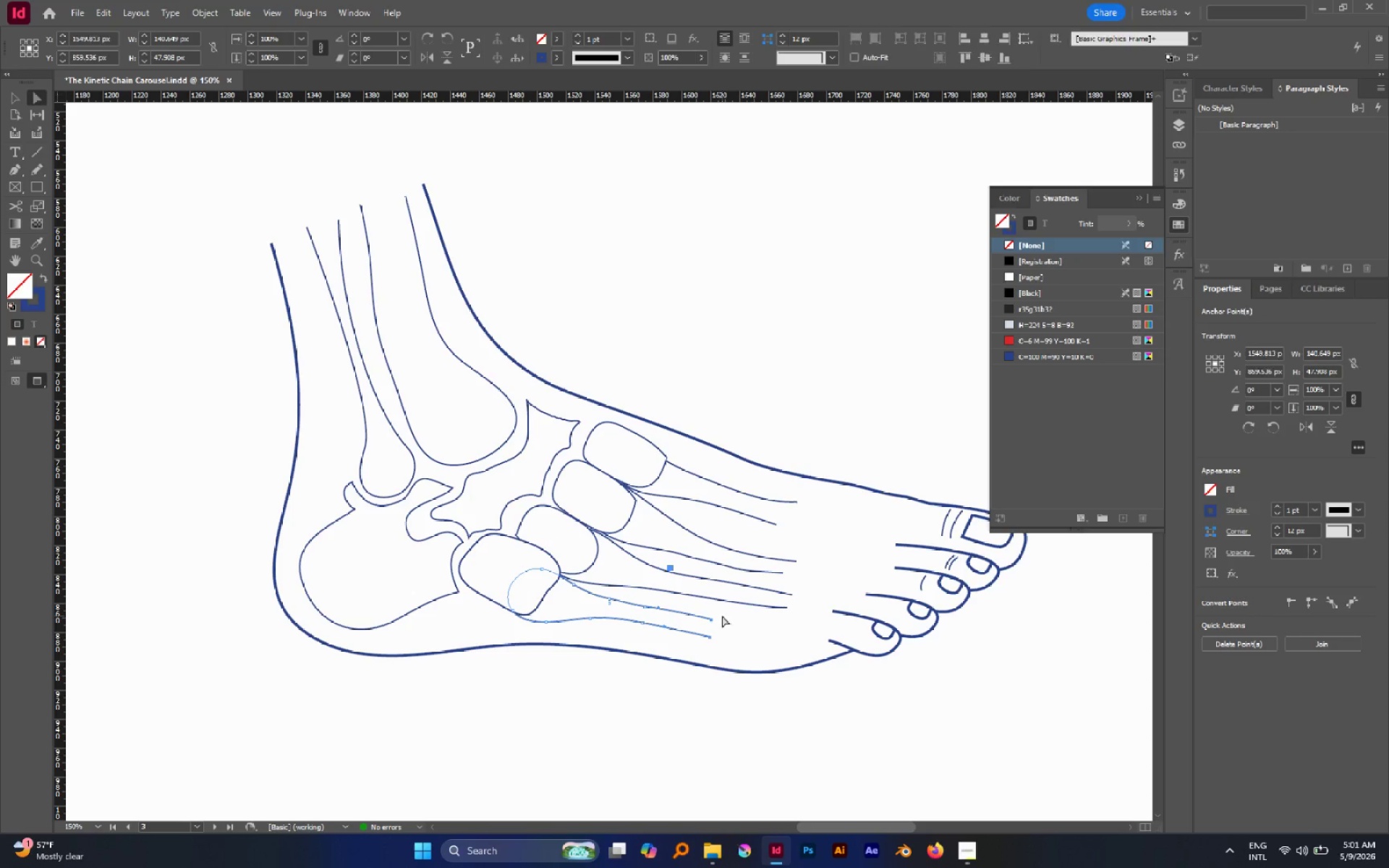 
left_click_drag(start_coordinate=[722, 616], to_coordinate=[708, 650])
 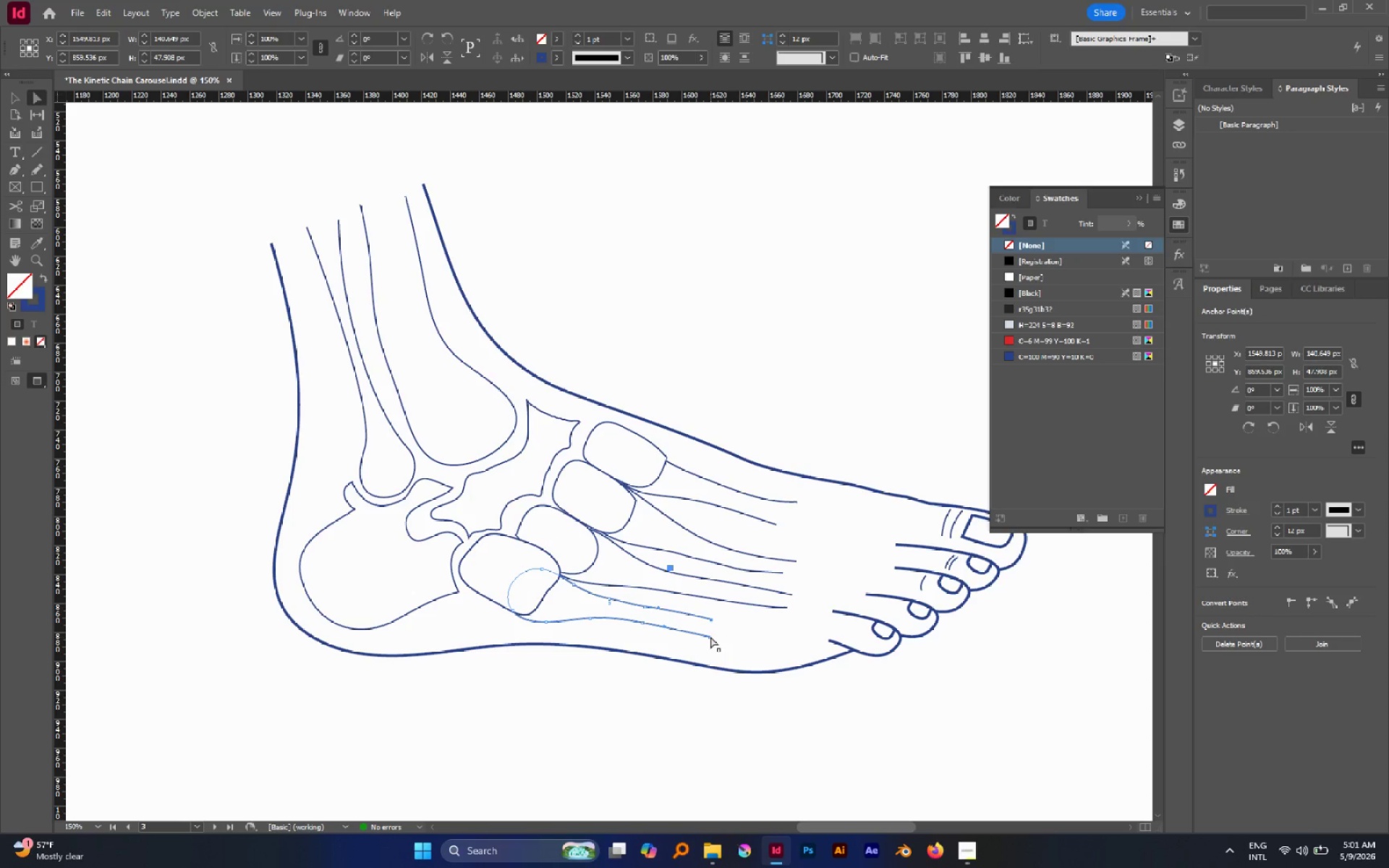 
left_click_drag(start_coordinate=[710, 637], to_coordinate=[728, 638])
 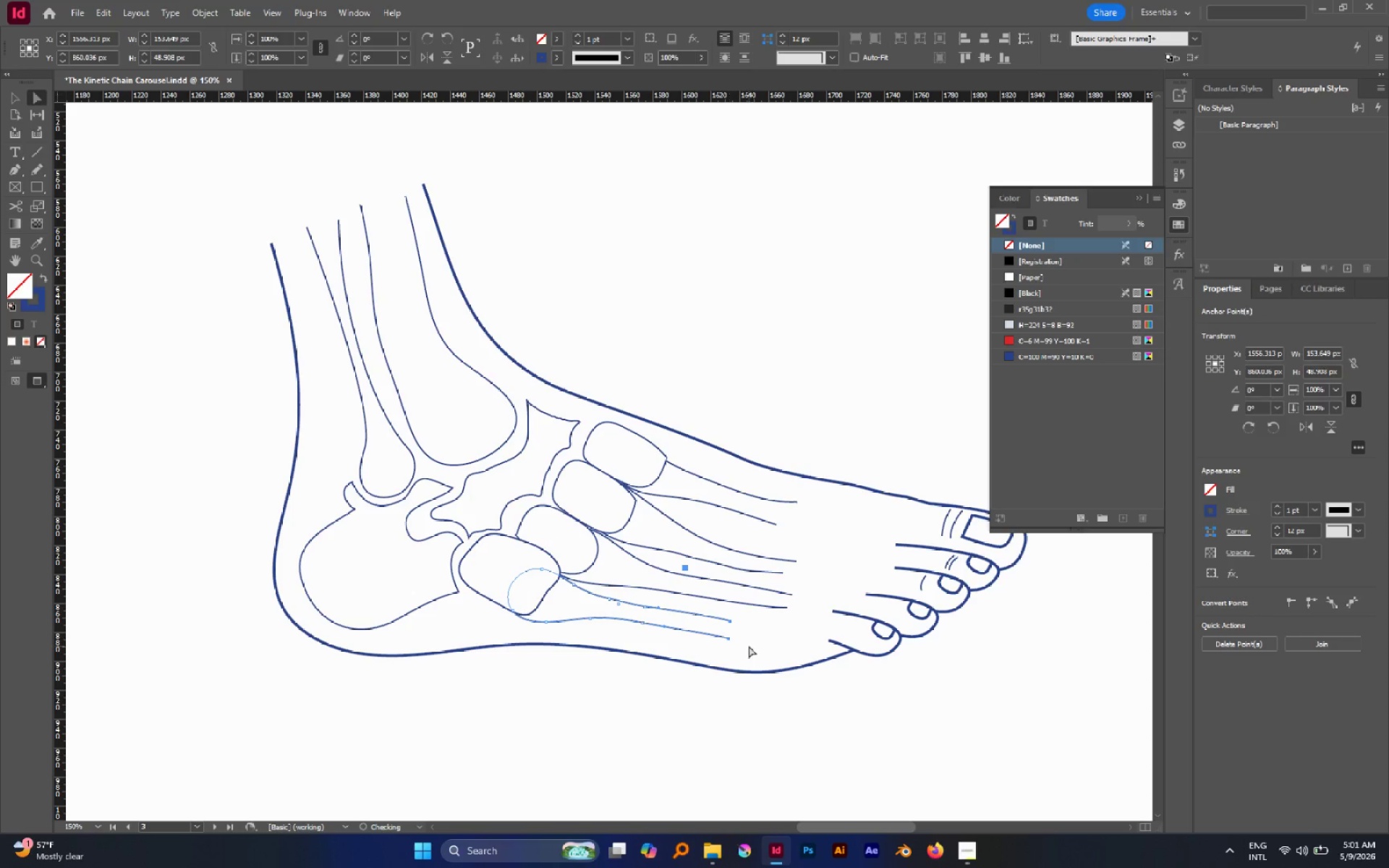 
left_click([749, 646])
 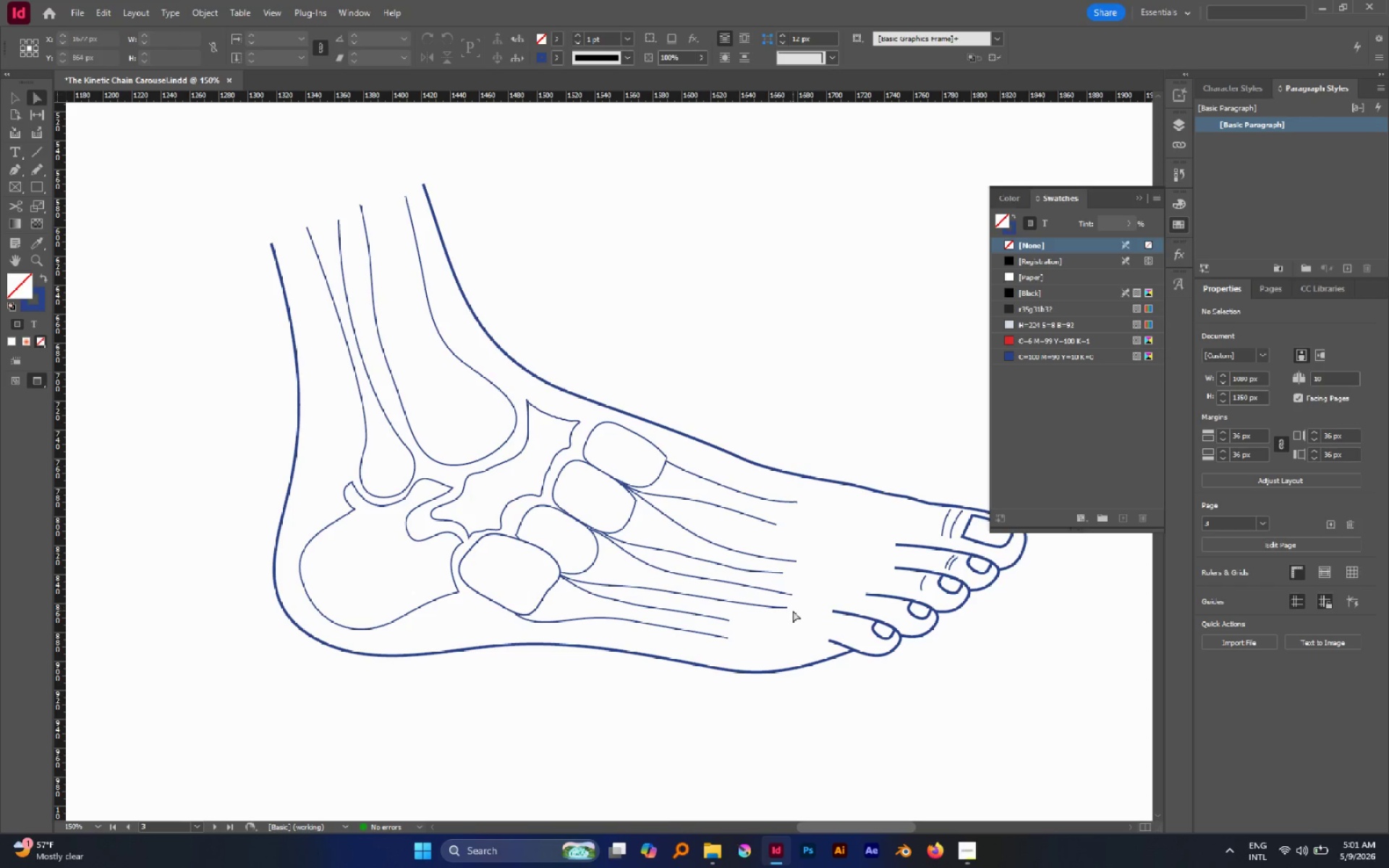 
left_click_drag(start_coordinate=[787, 608], to_coordinate=[791, 612])
 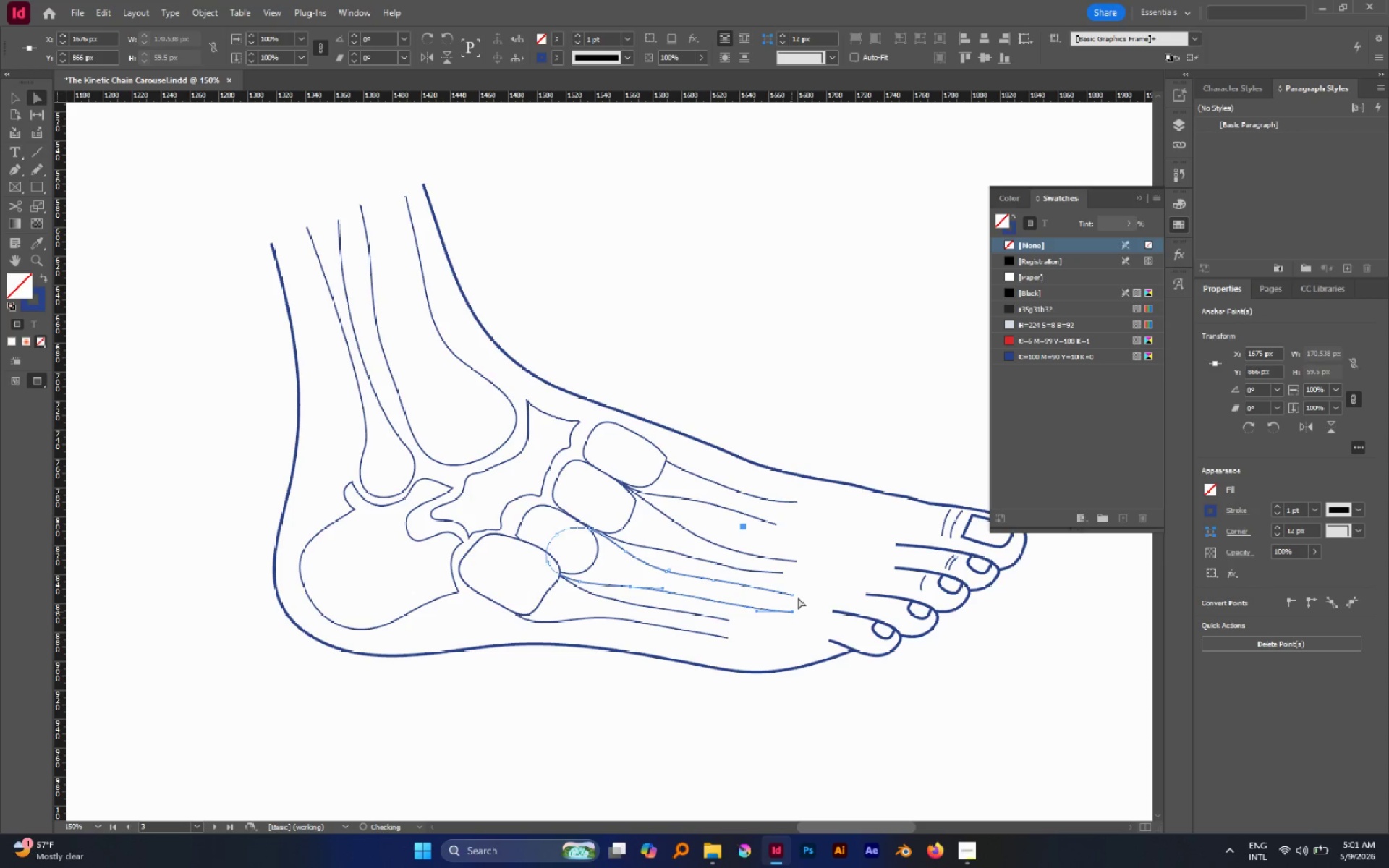 
left_click([799, 597])
 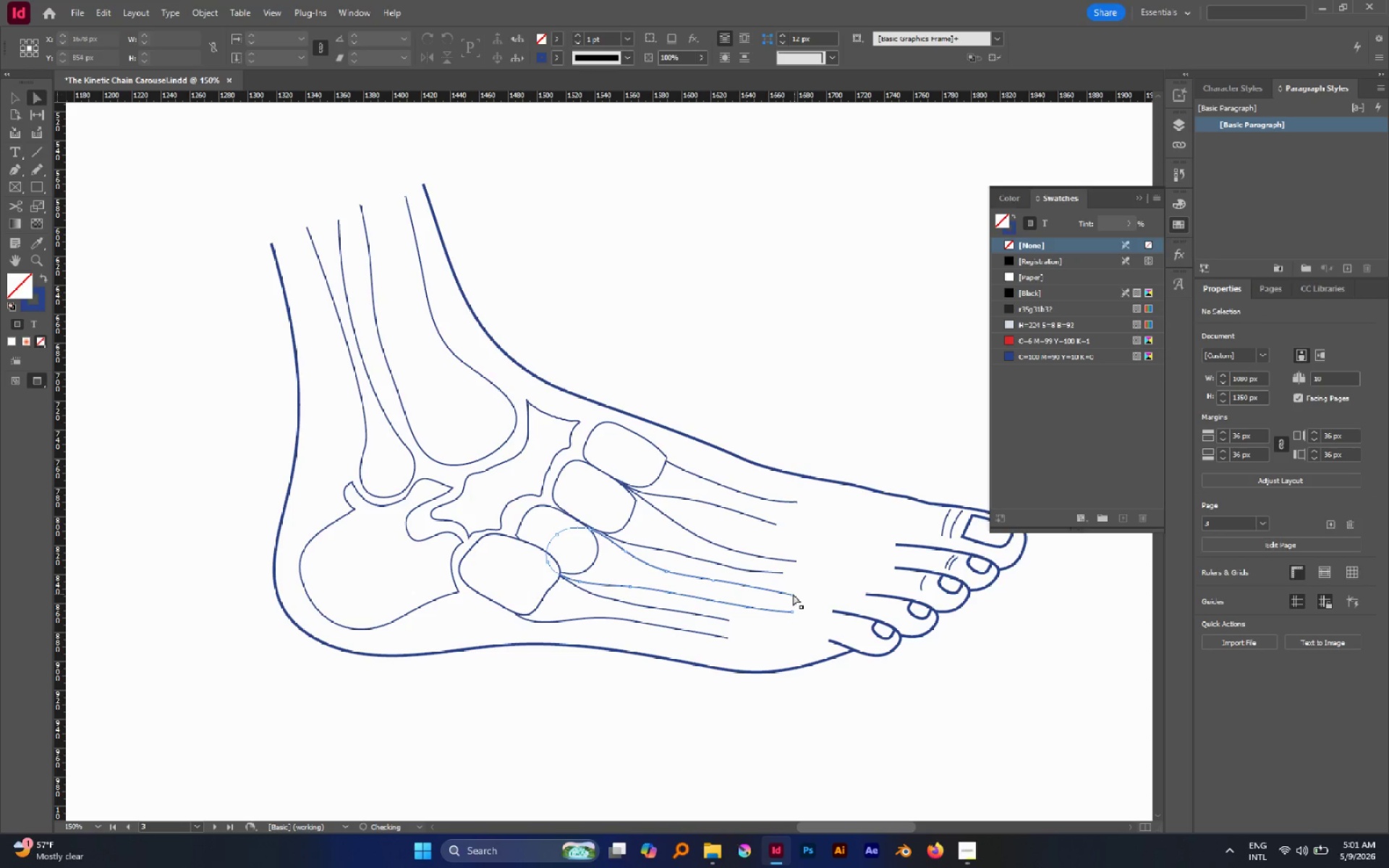 
left_click_drag(start_coordinate=[791, 595], to_coordinate=[785, 594])
 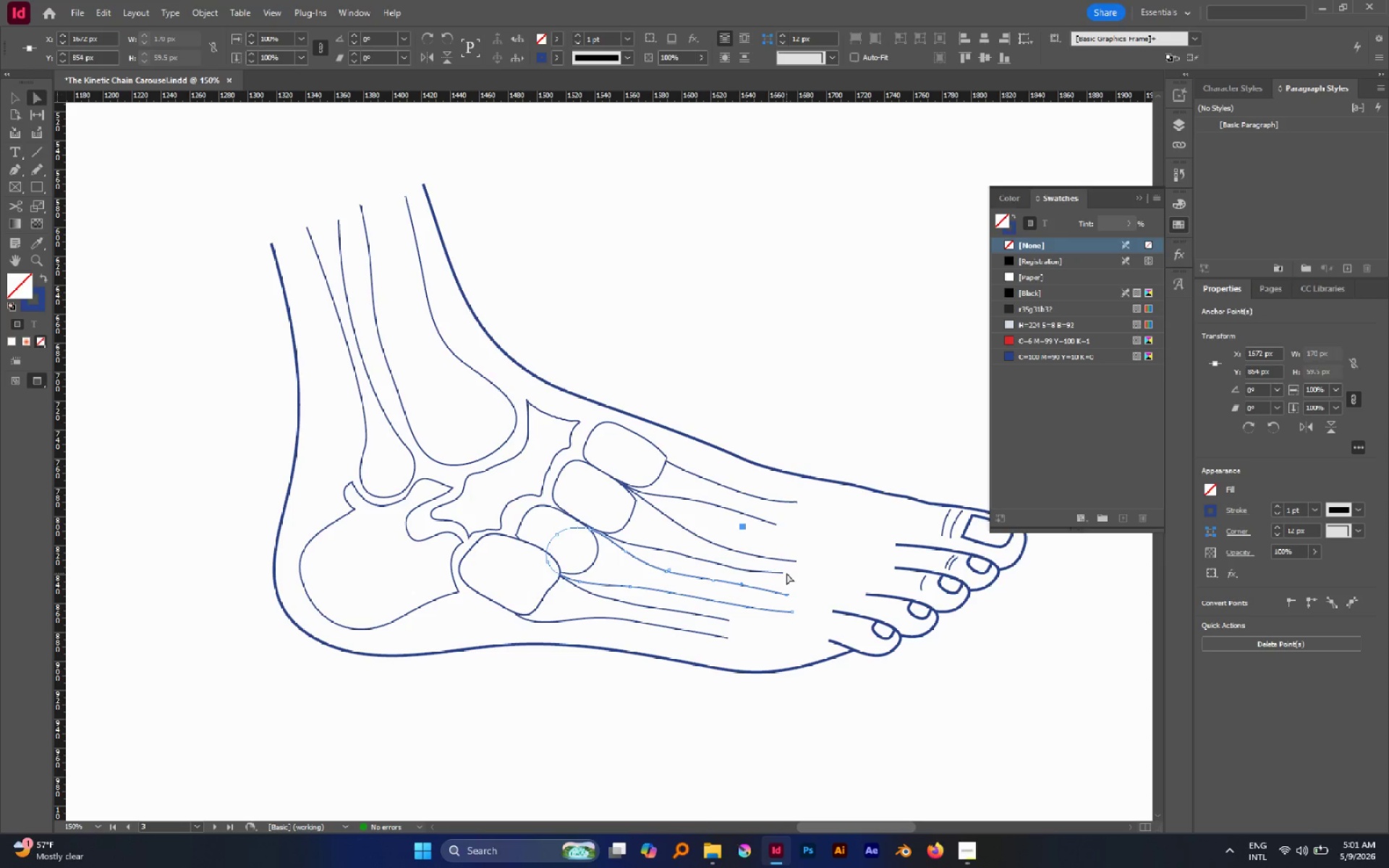 
left_click_drag(start_coordinate=[783, 573], to_coordinate=[770, 574])
 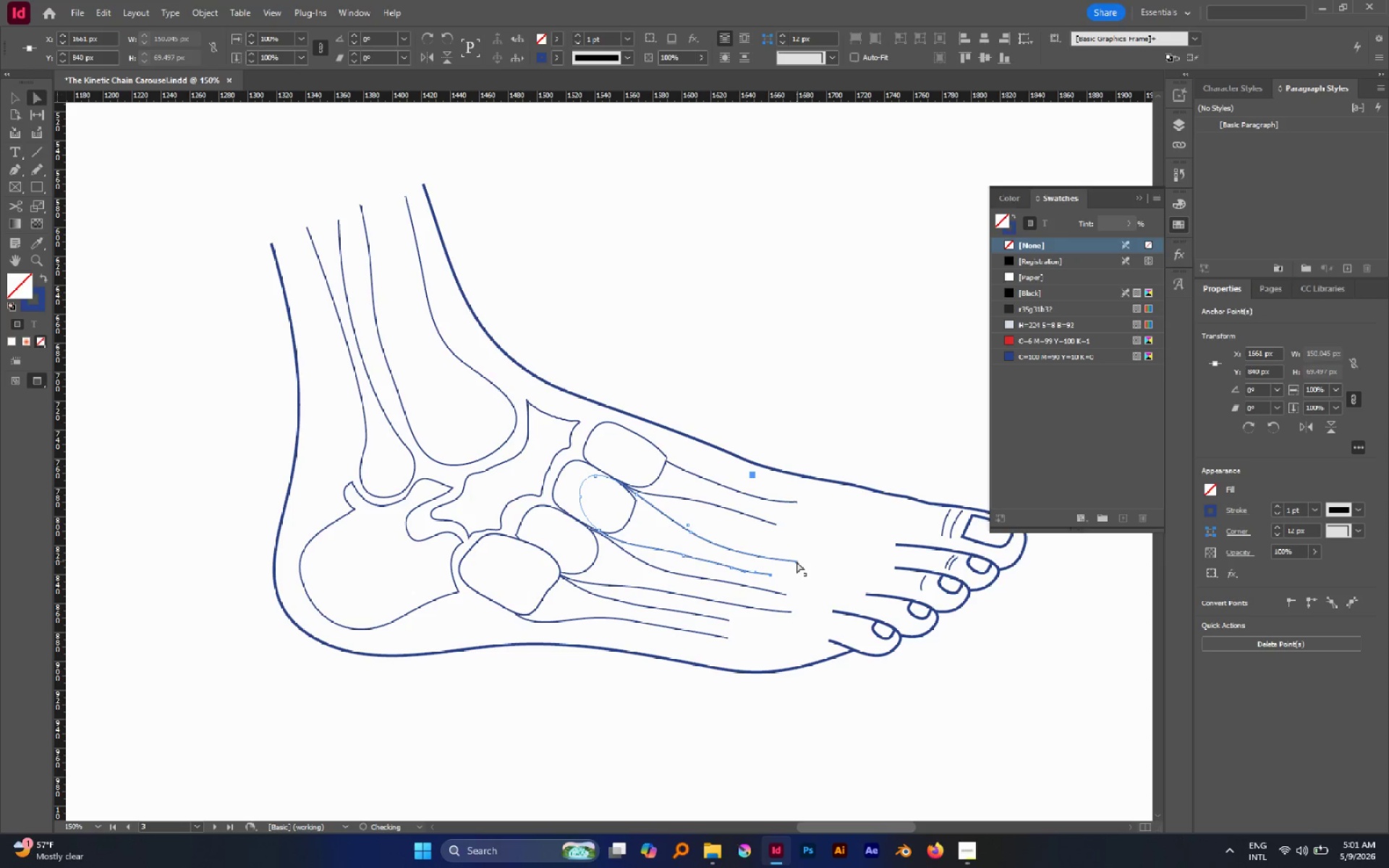 
left_click_drag(start_coordinate=[797, 561], to_coordinate=[775, 559])
 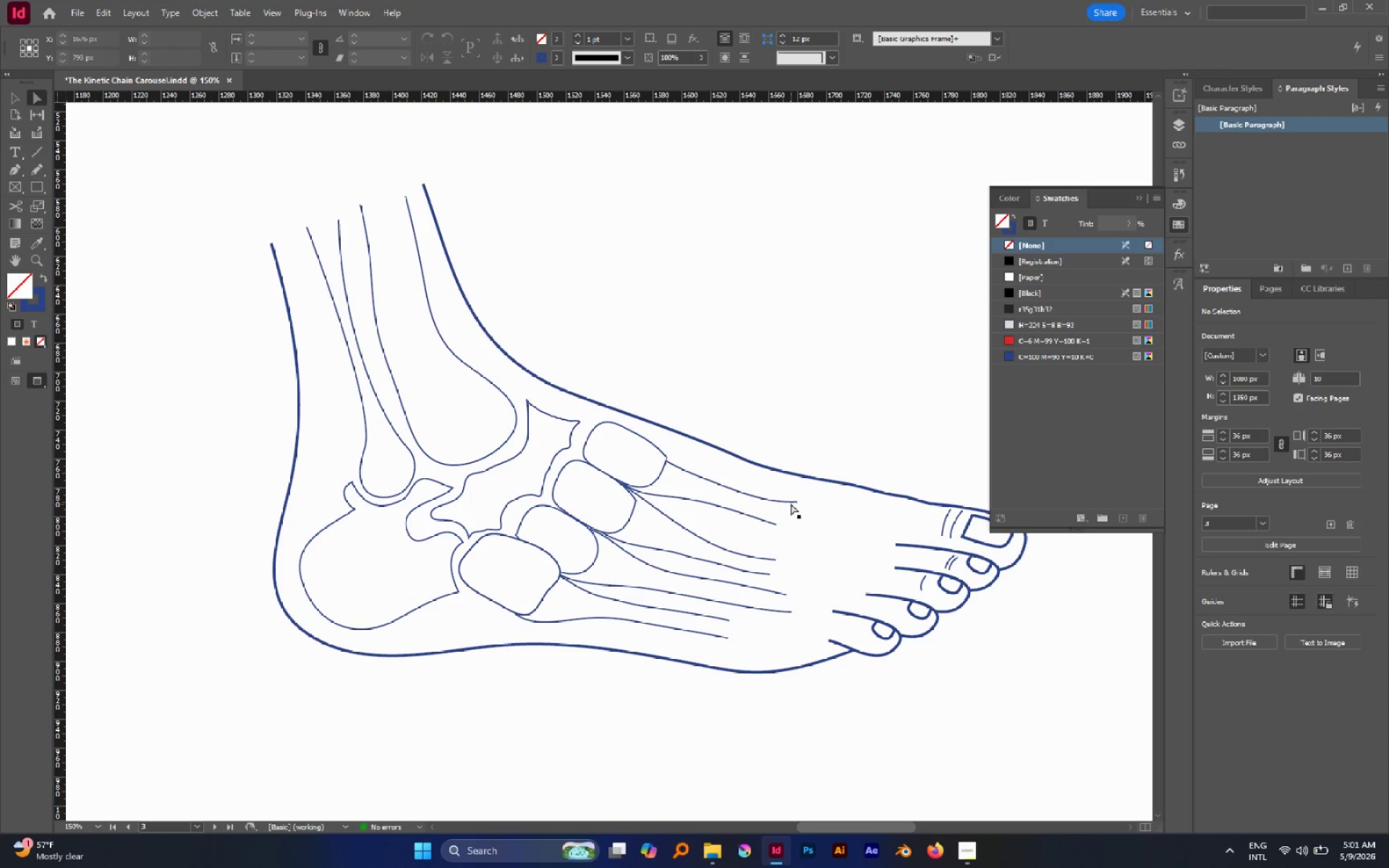 
left_click_drag(start_coordinate=[791, 501], to_coordinate=[804, 501])
 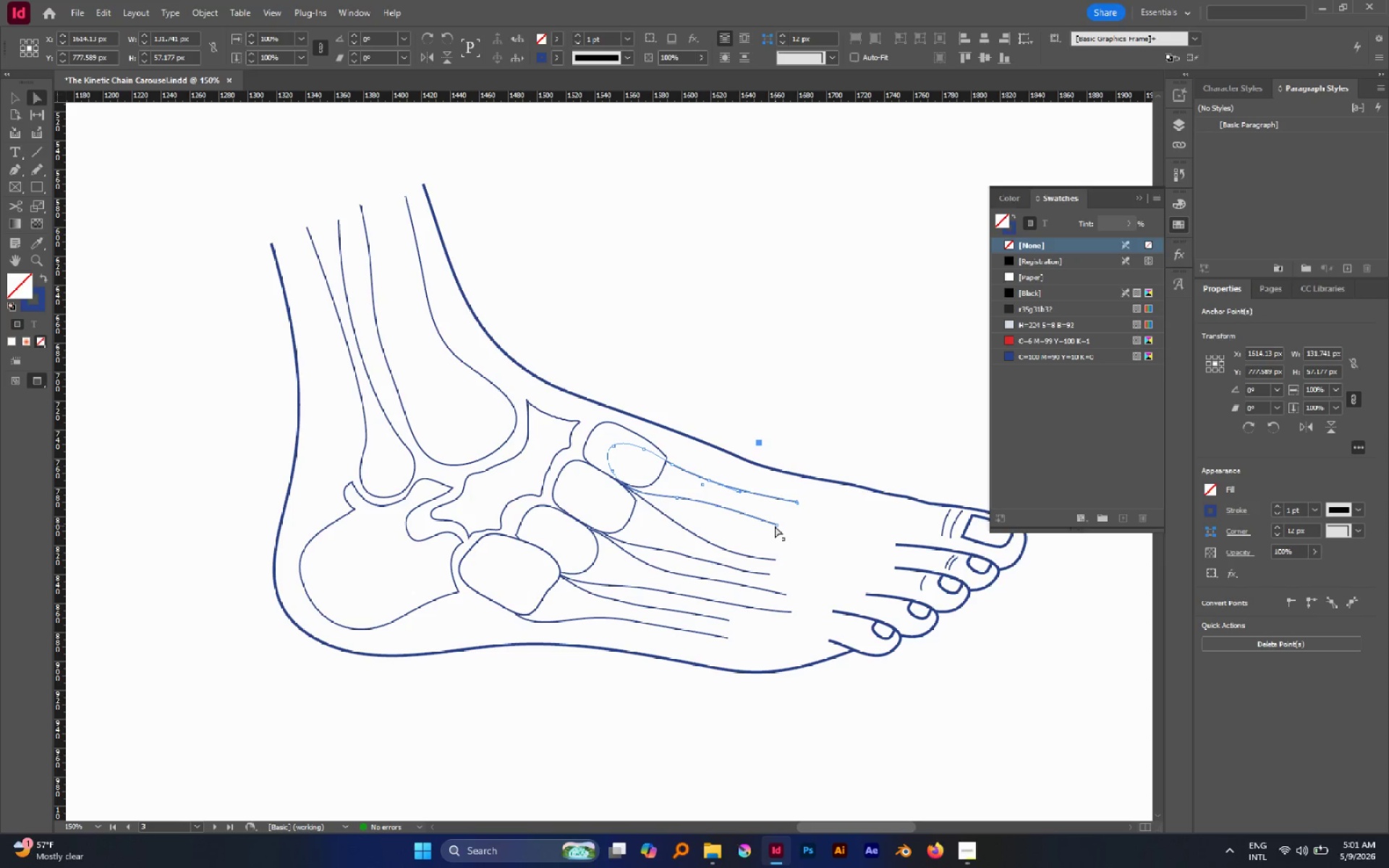 
left_click_drag(start_coordinate=[775, 526], to_coordinate=[792, 527])
 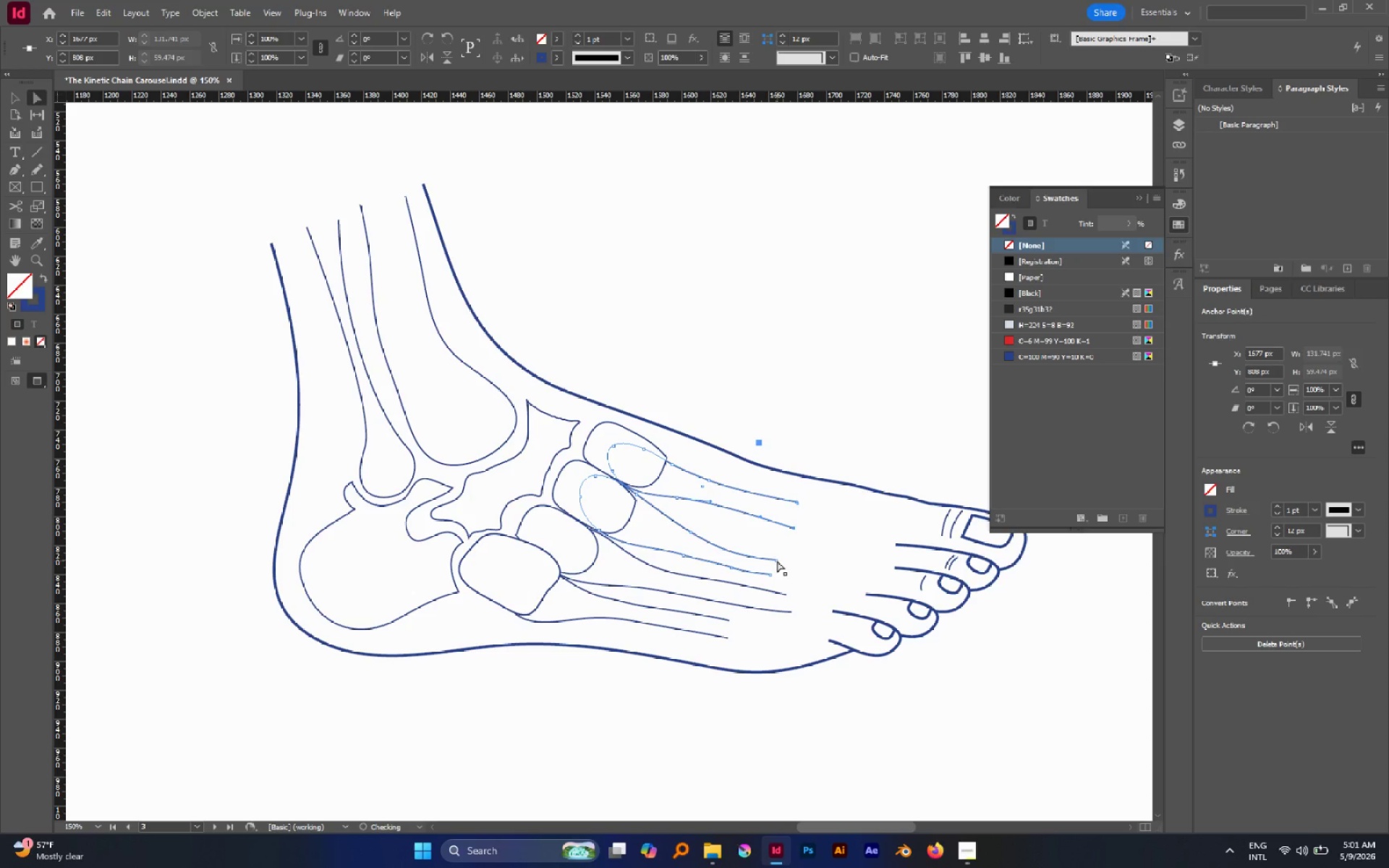 
left_click_drag(start_coordinate=[776, 561], to_coordinate=[791, 549])
 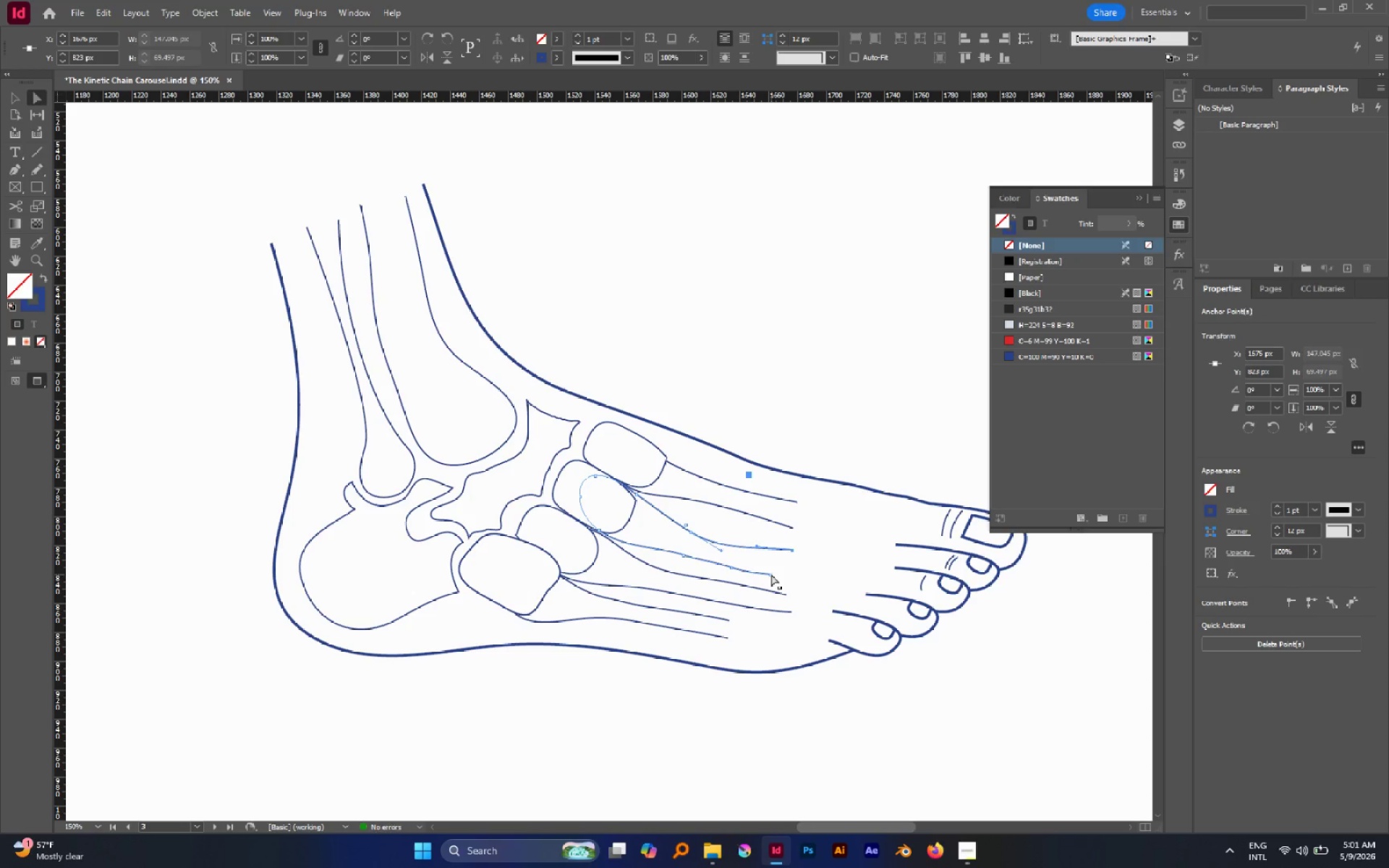 
left_click_drag(start_coordinate=[771, 574], to_coordinate=[783, 569])
 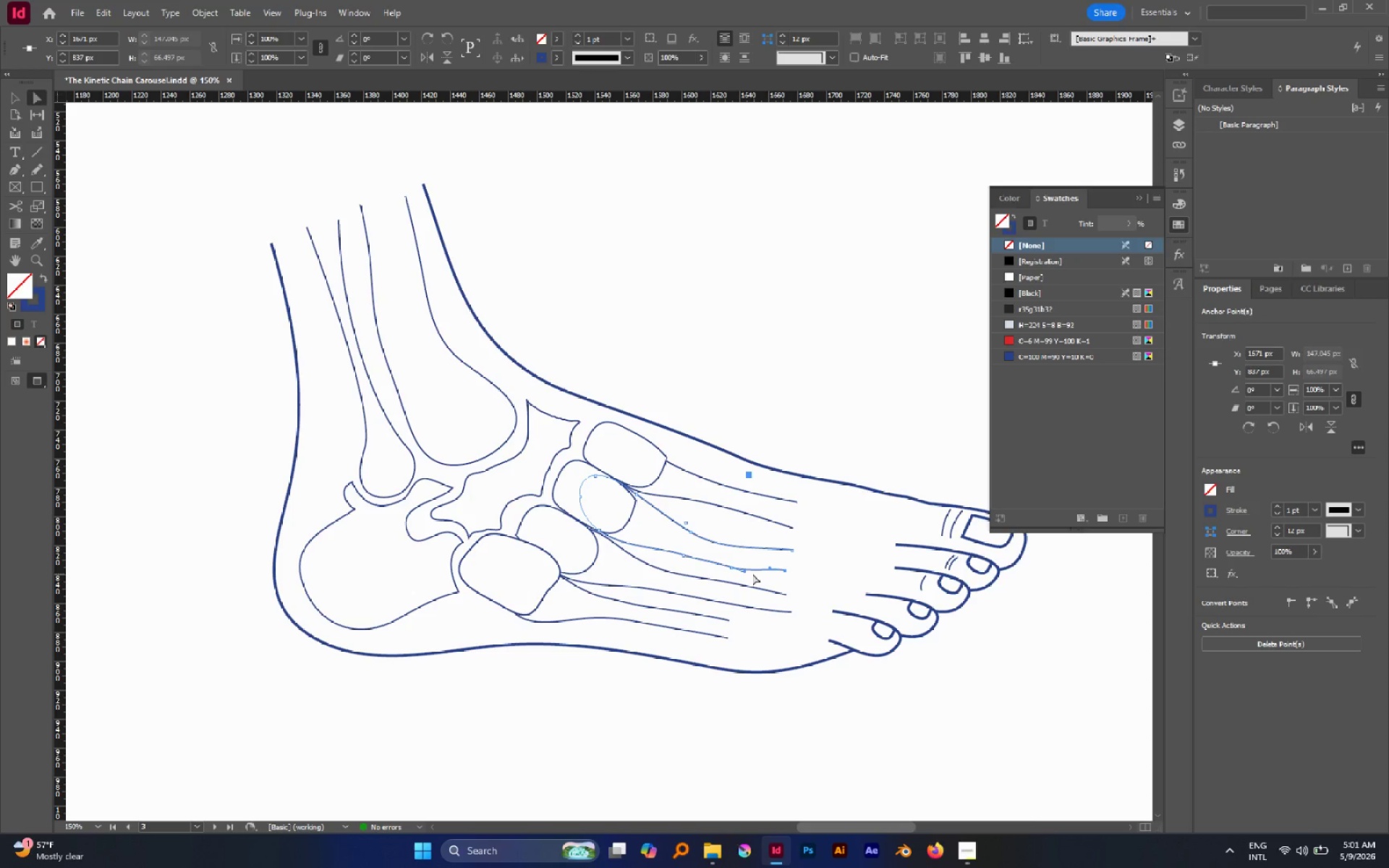 
key(P)
 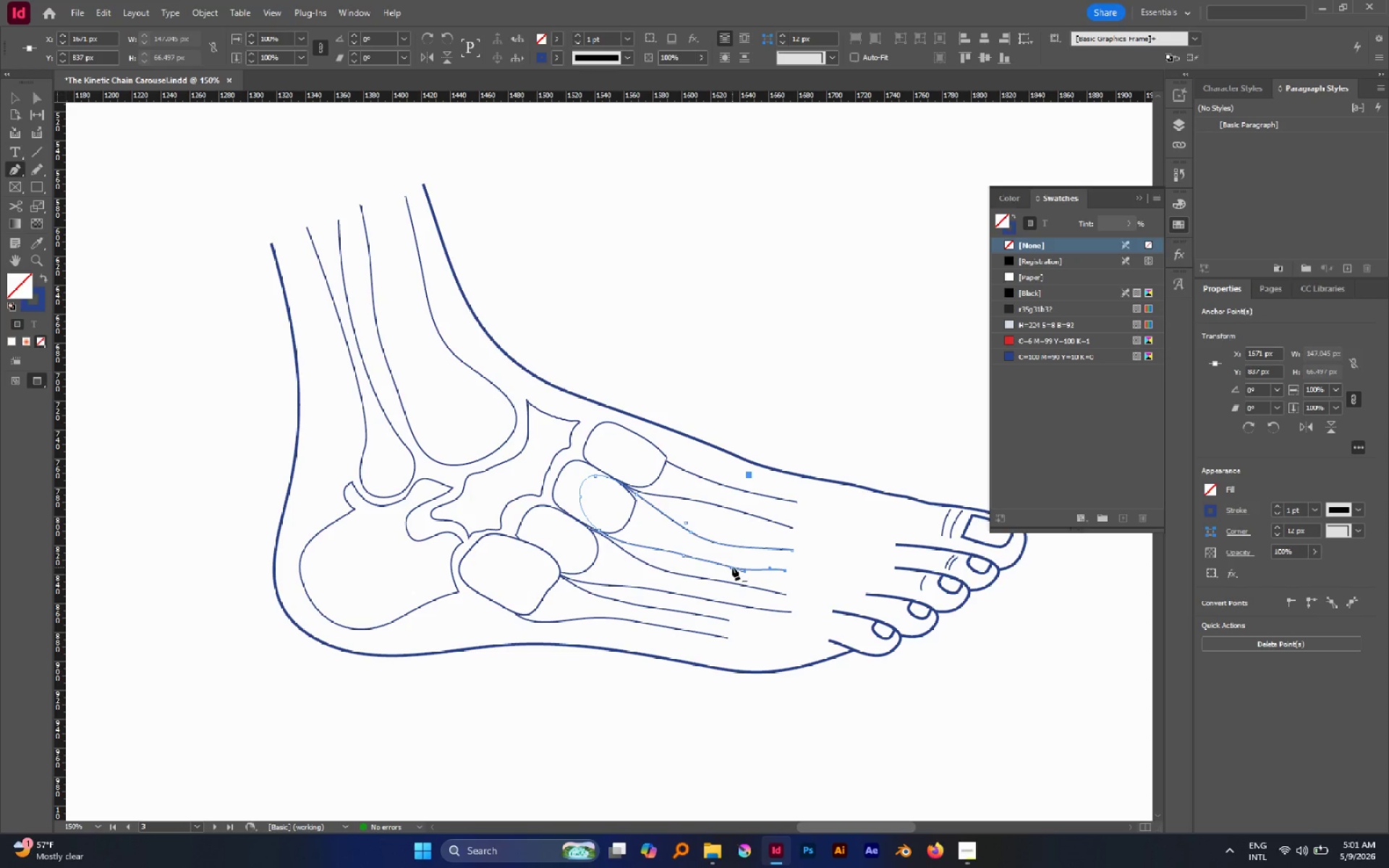 
left_click([731, 565])
 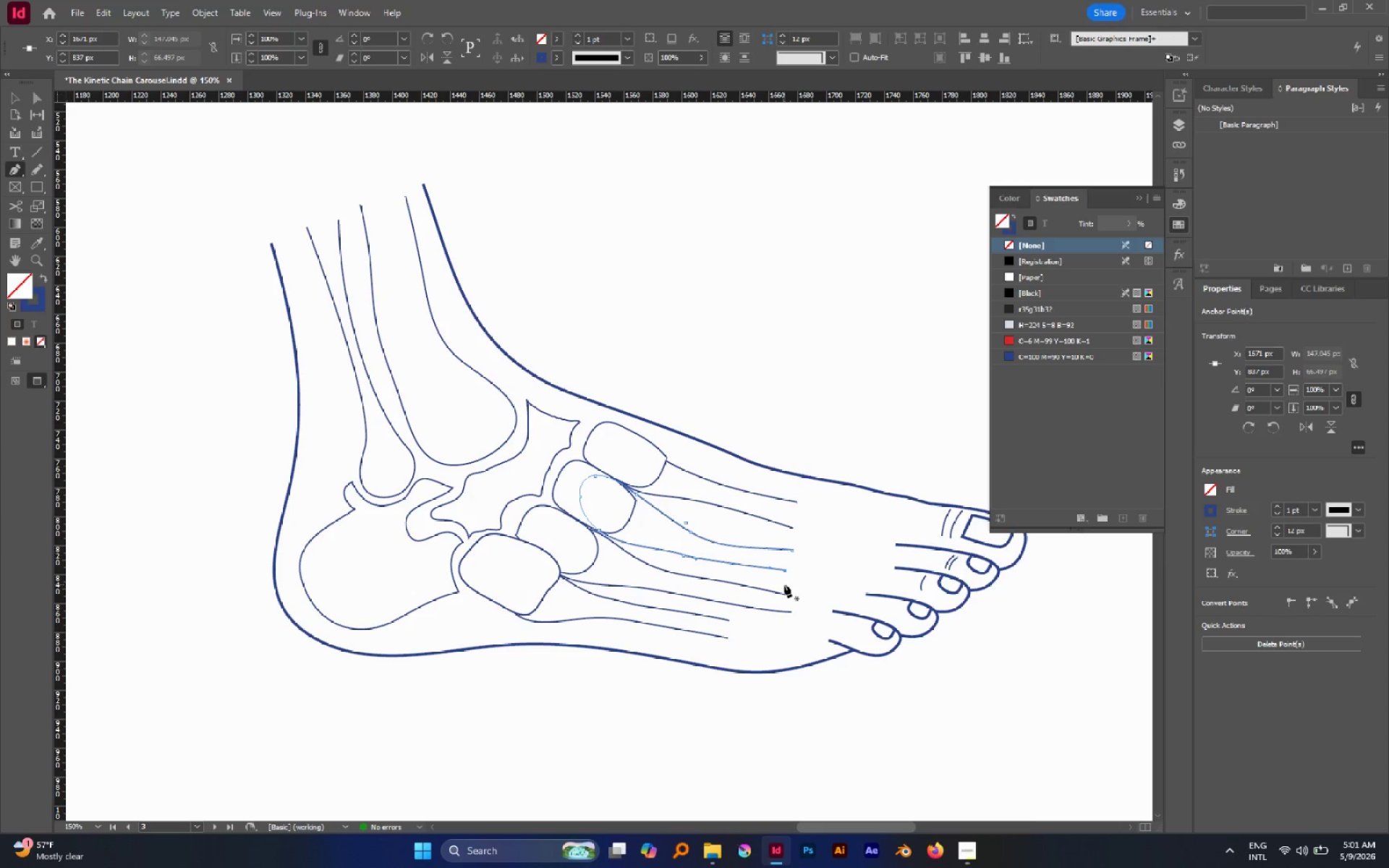 
key(V)
 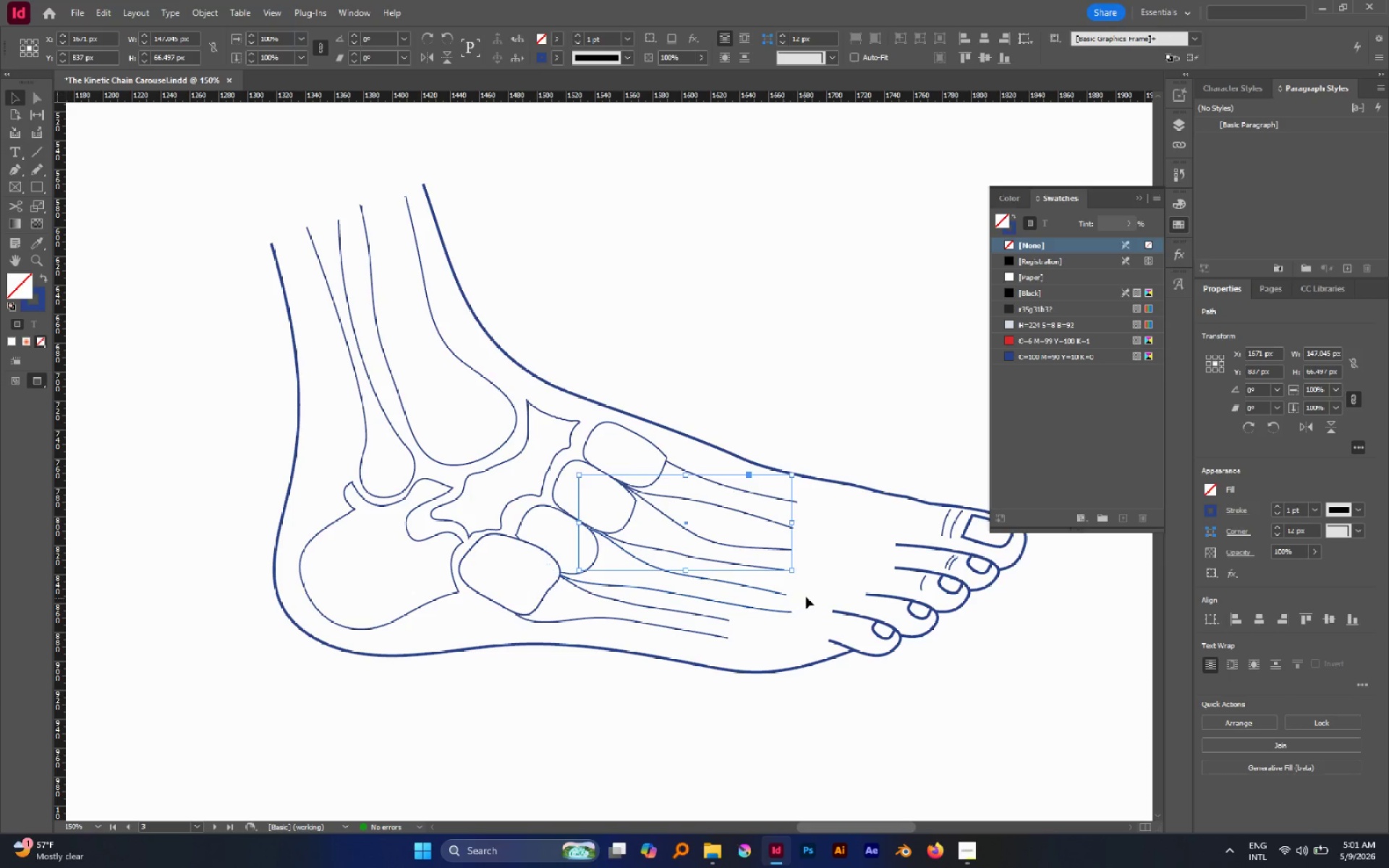 
left_click([807, 597])
 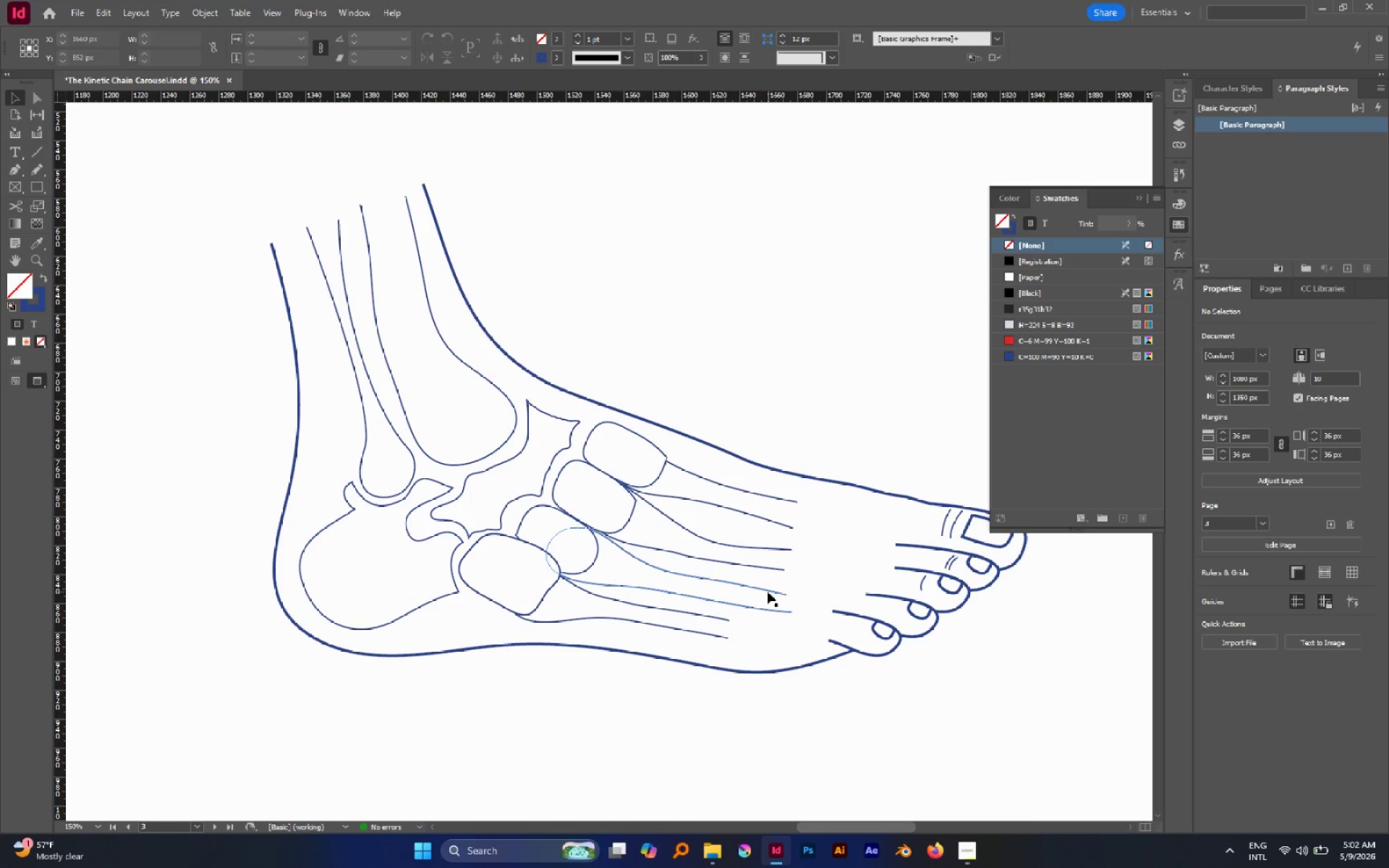 
left_click([768, 592])
 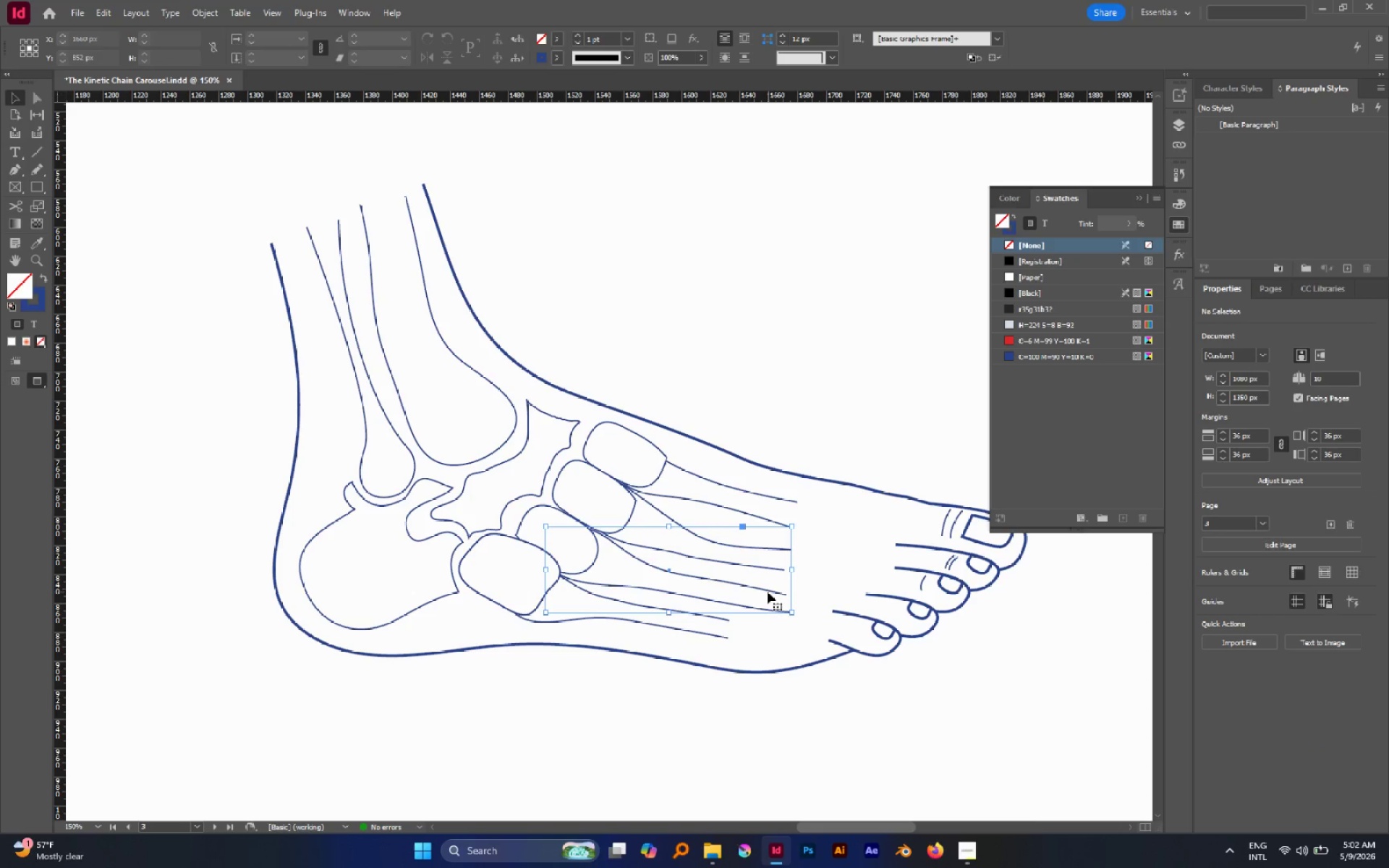 
key(A)
 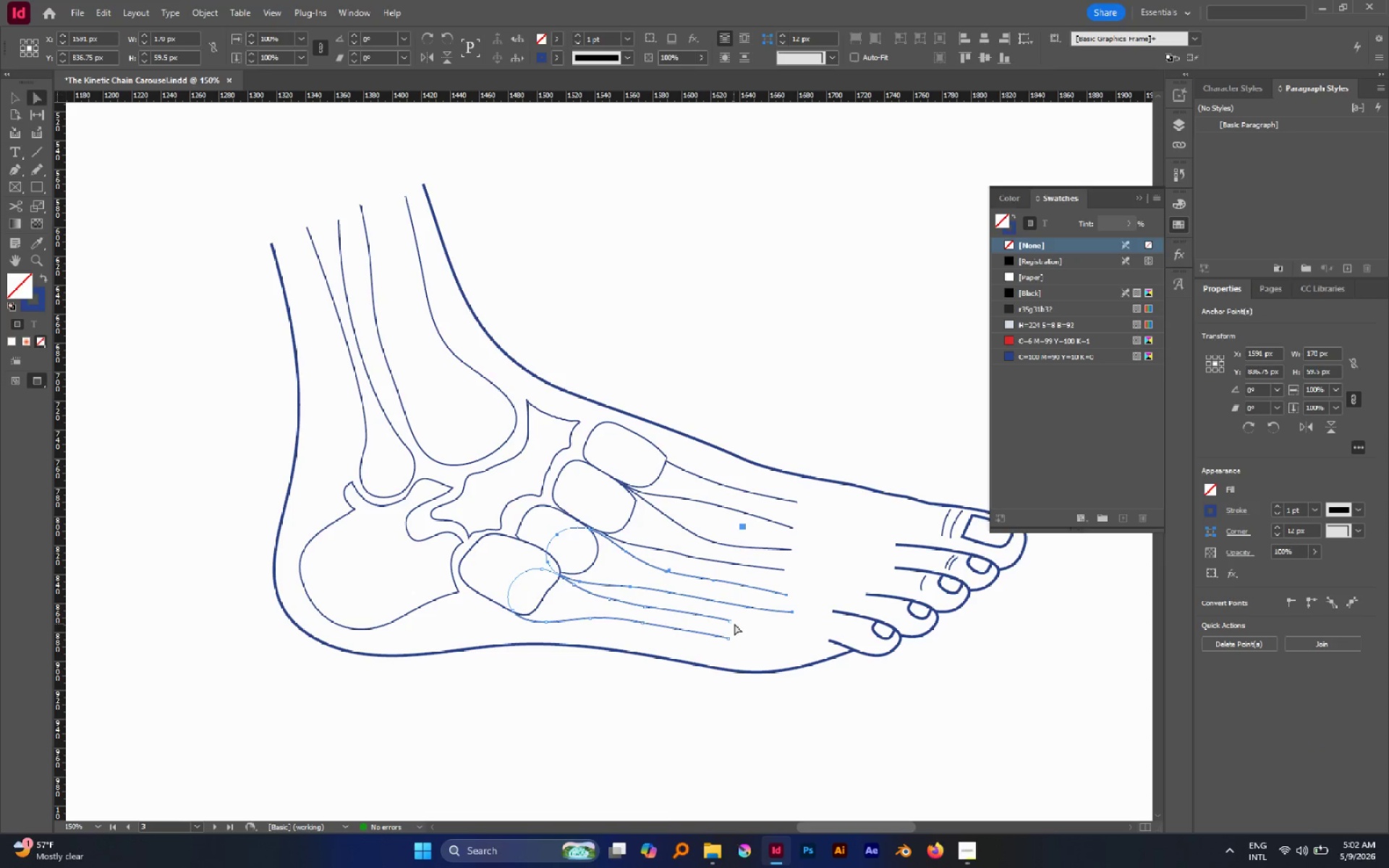 
left_click_drag(start_coordinate=[736, 616], to_coordinate=[716, 644])
 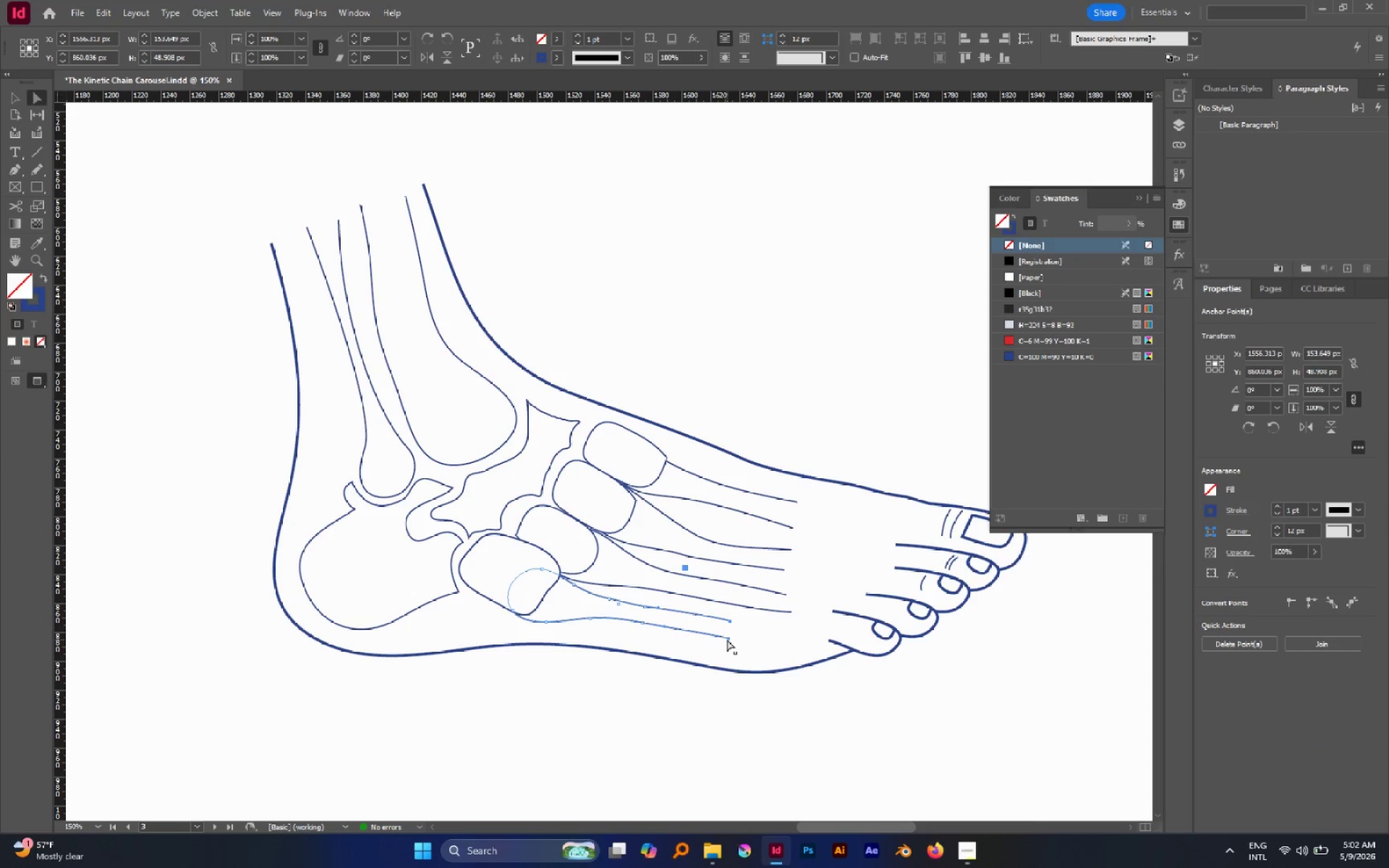 
left_click_drag(start_coordinate=[727, 639], to_coordinate=[705, 635])
 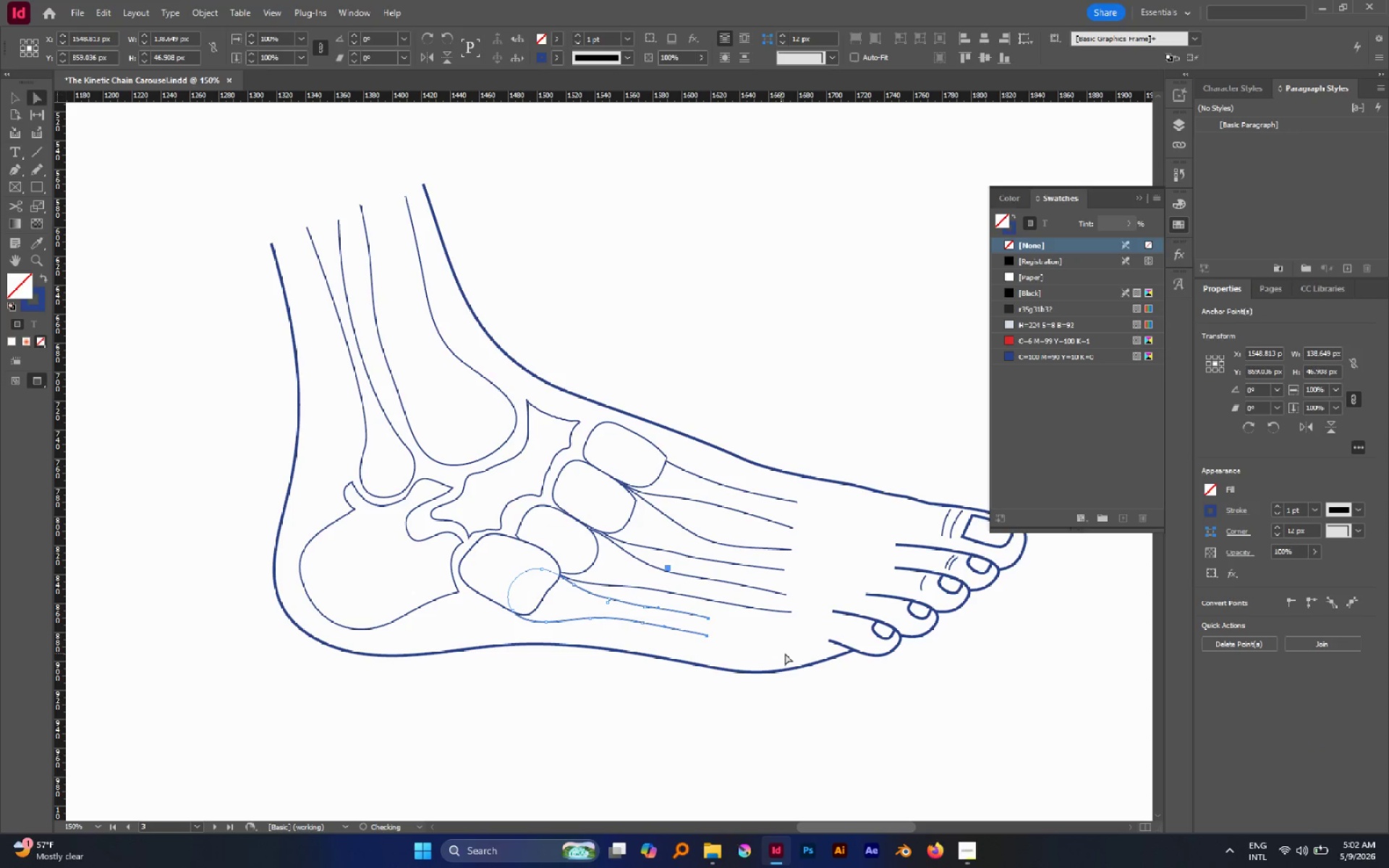 
left_click([785, 653])
 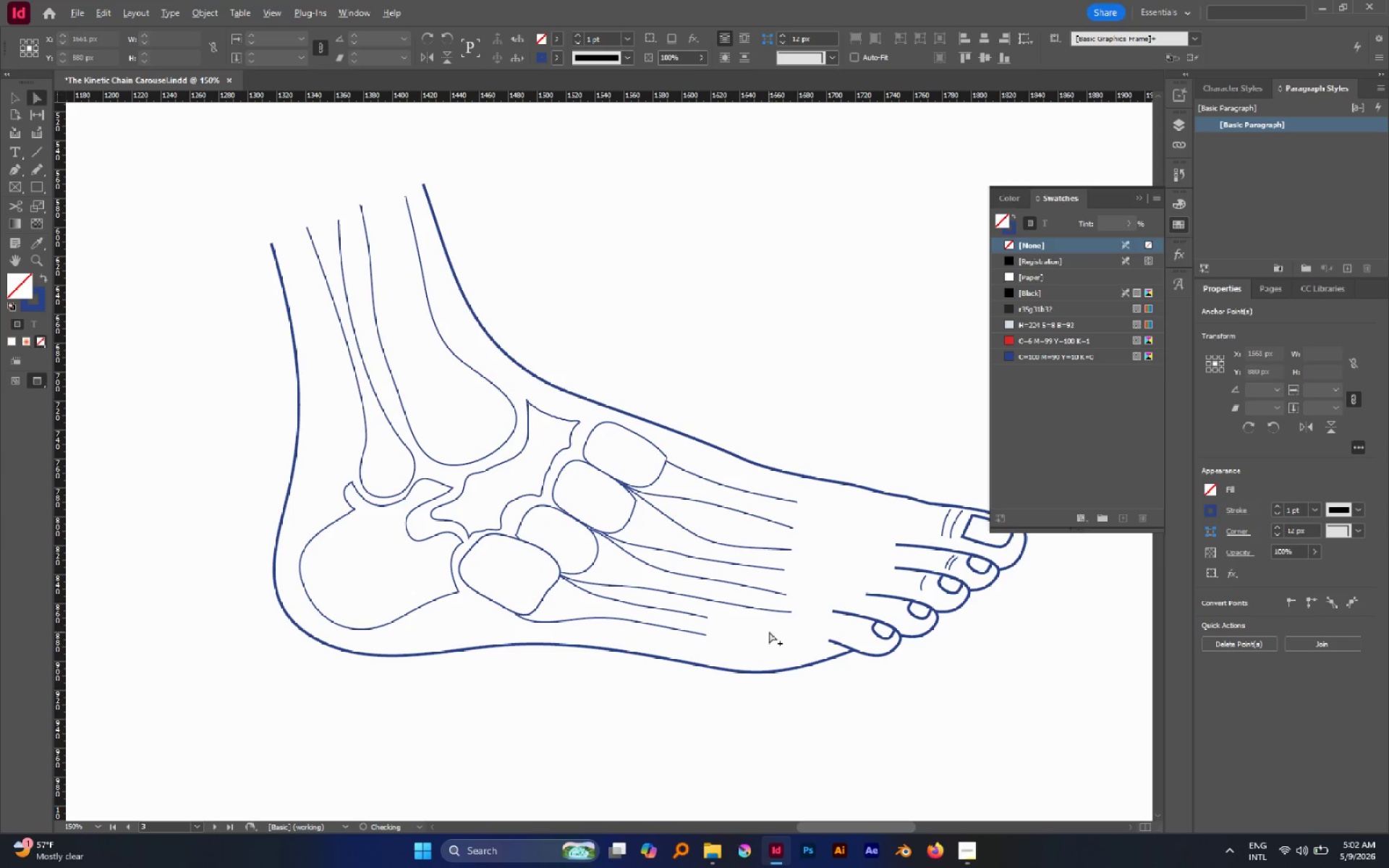 
hold_key(key=AltLeft, duration=0.73)
scroll: coordinate [769, 631], scroll_direction: down, amount: 4.0
 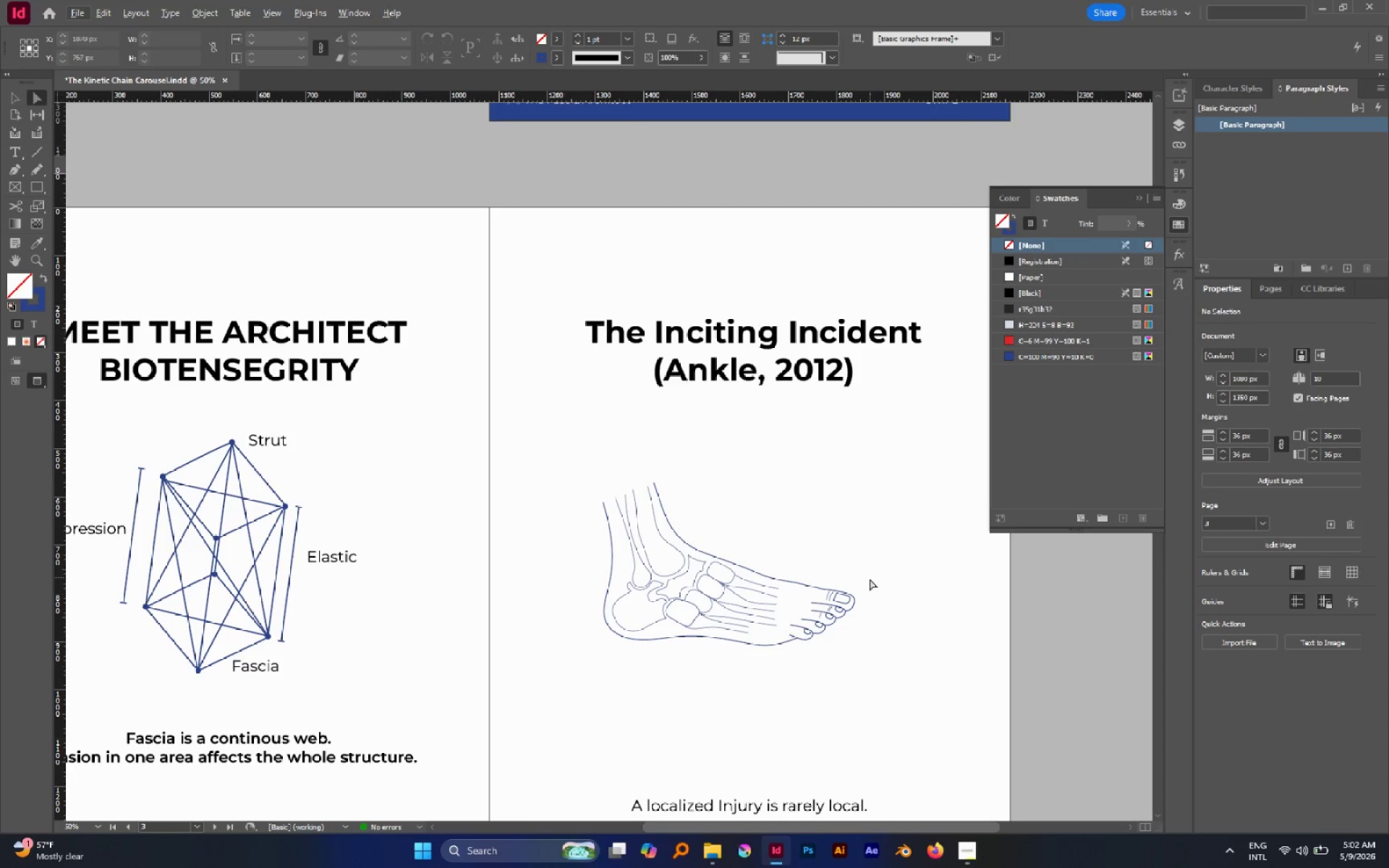 
hold_key(key=AltLeft, duration=0.89)
scroll: coordinate [749, 610], scroll_direction: up, amount: 2.0
 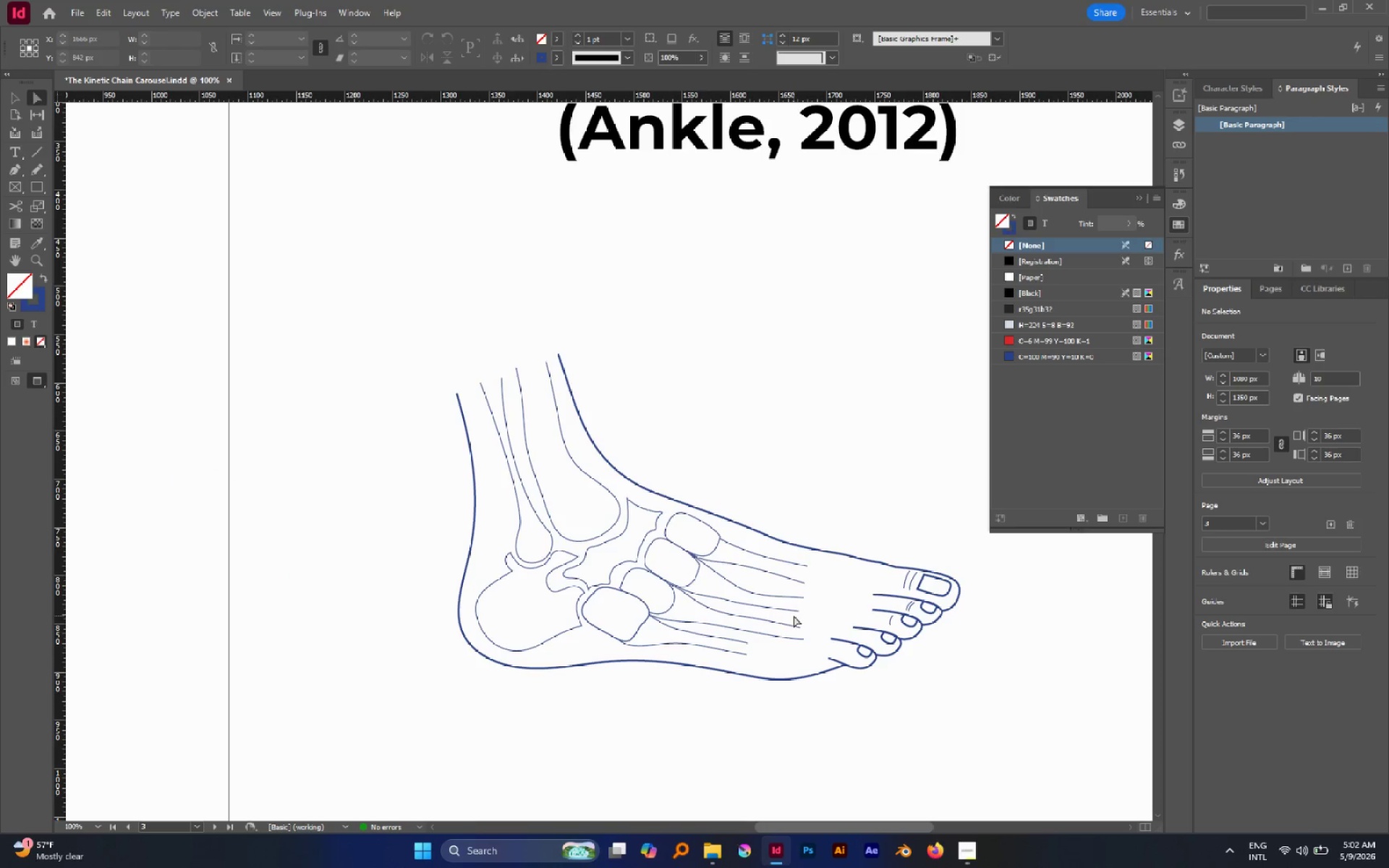 
hold_key(key=AltLeft, duration=0.7)
scroll: coordinate [794, 616], scroll_direction: up, amount: 2.0
 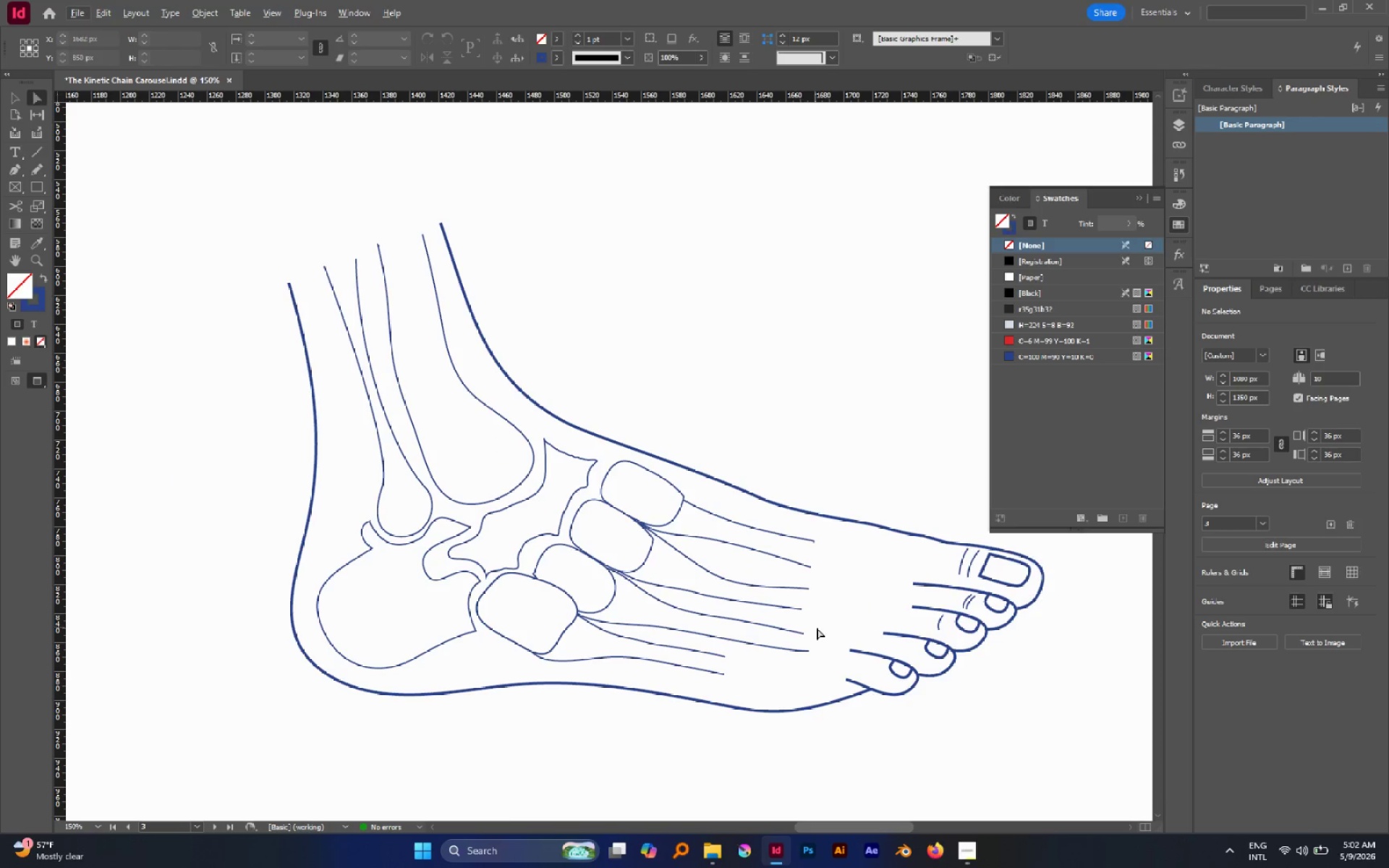 
left_click_drag(start_coordinate=[817, 628], to_coordinate=[796, 666])
 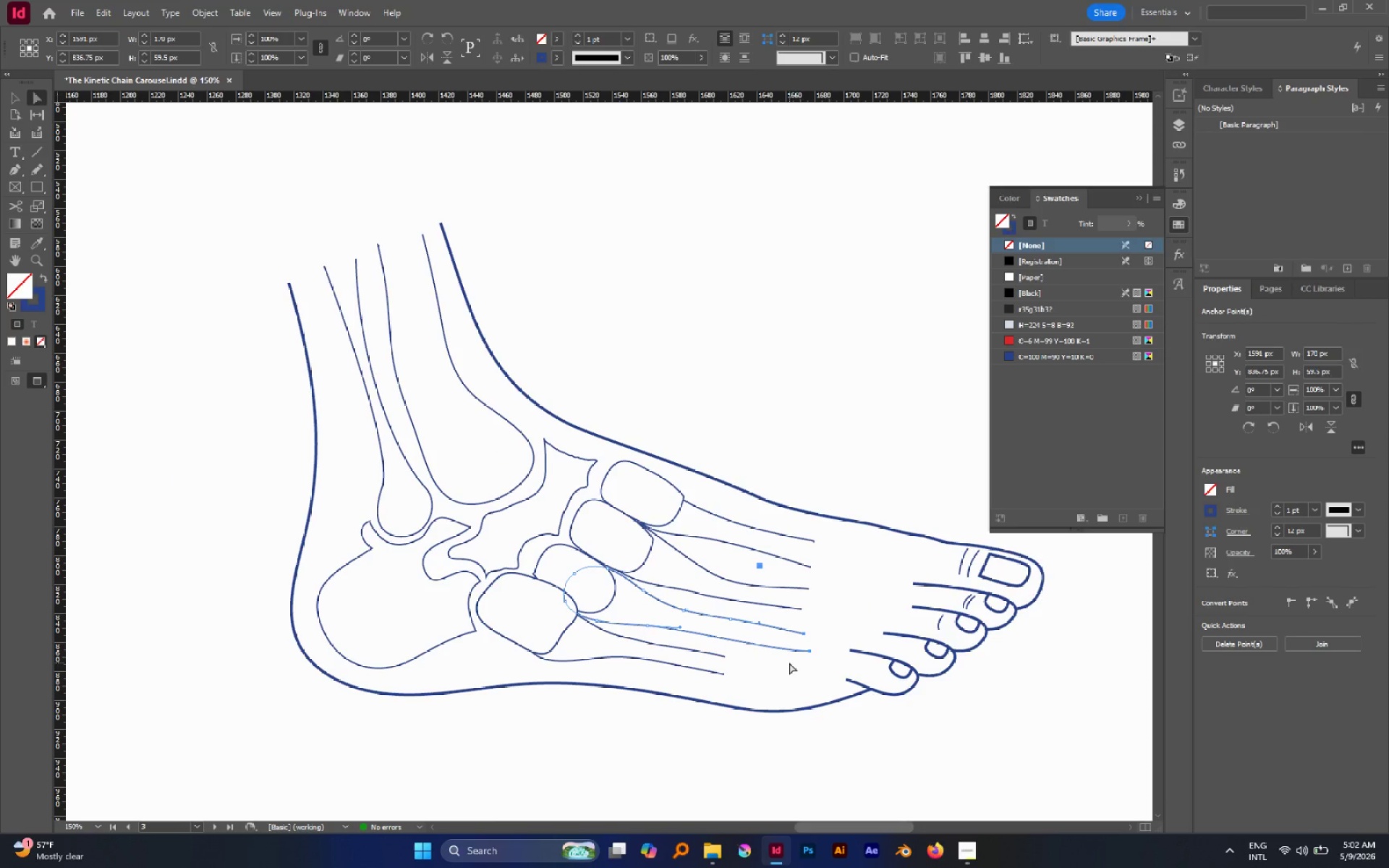 
key(Delete)
 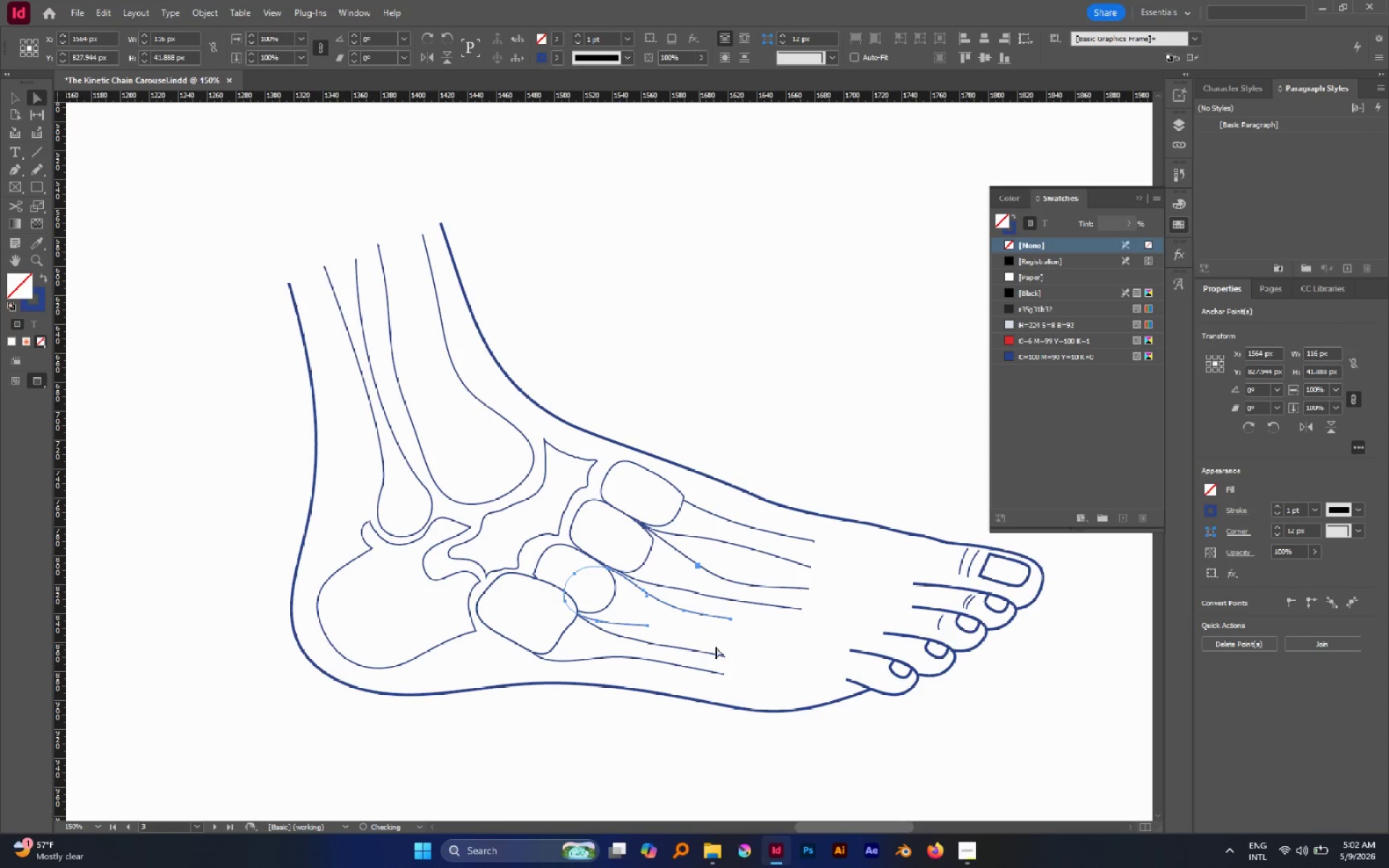 
left_click([776, 655])
 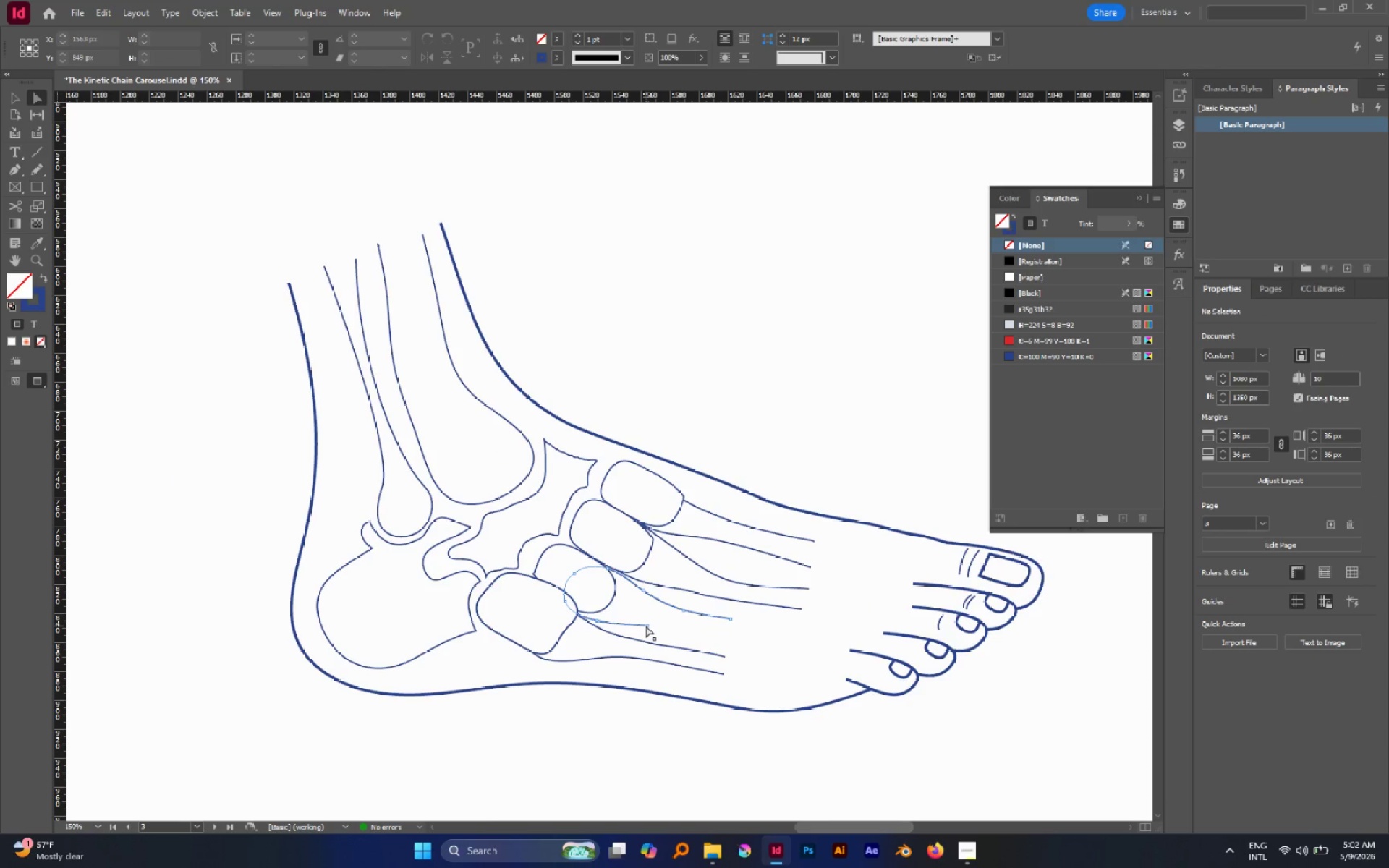 
left_click_drag(start_coordinate=[647, 625], to_coordinate=[715, 634])
 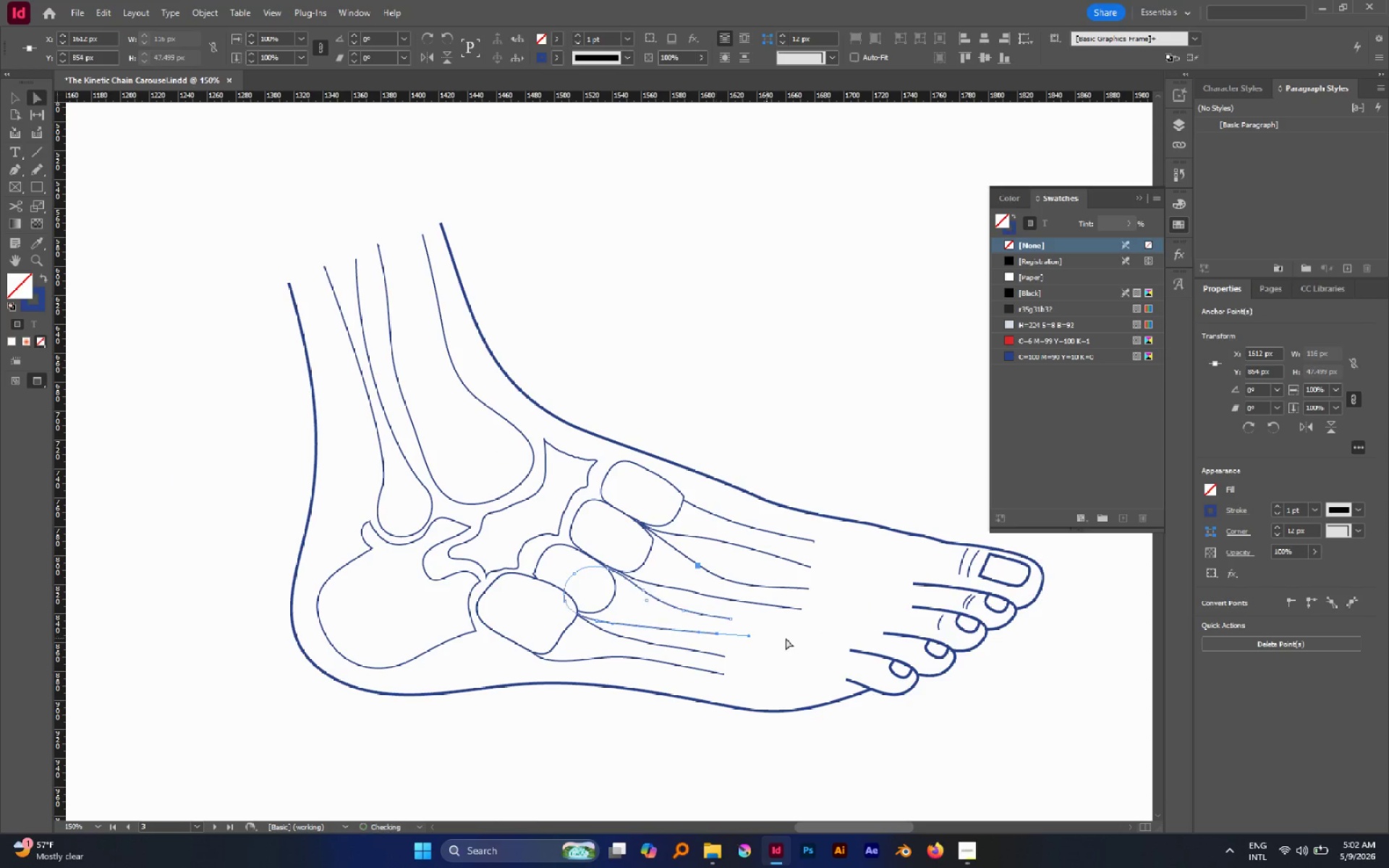 
left_click([786, 638])
 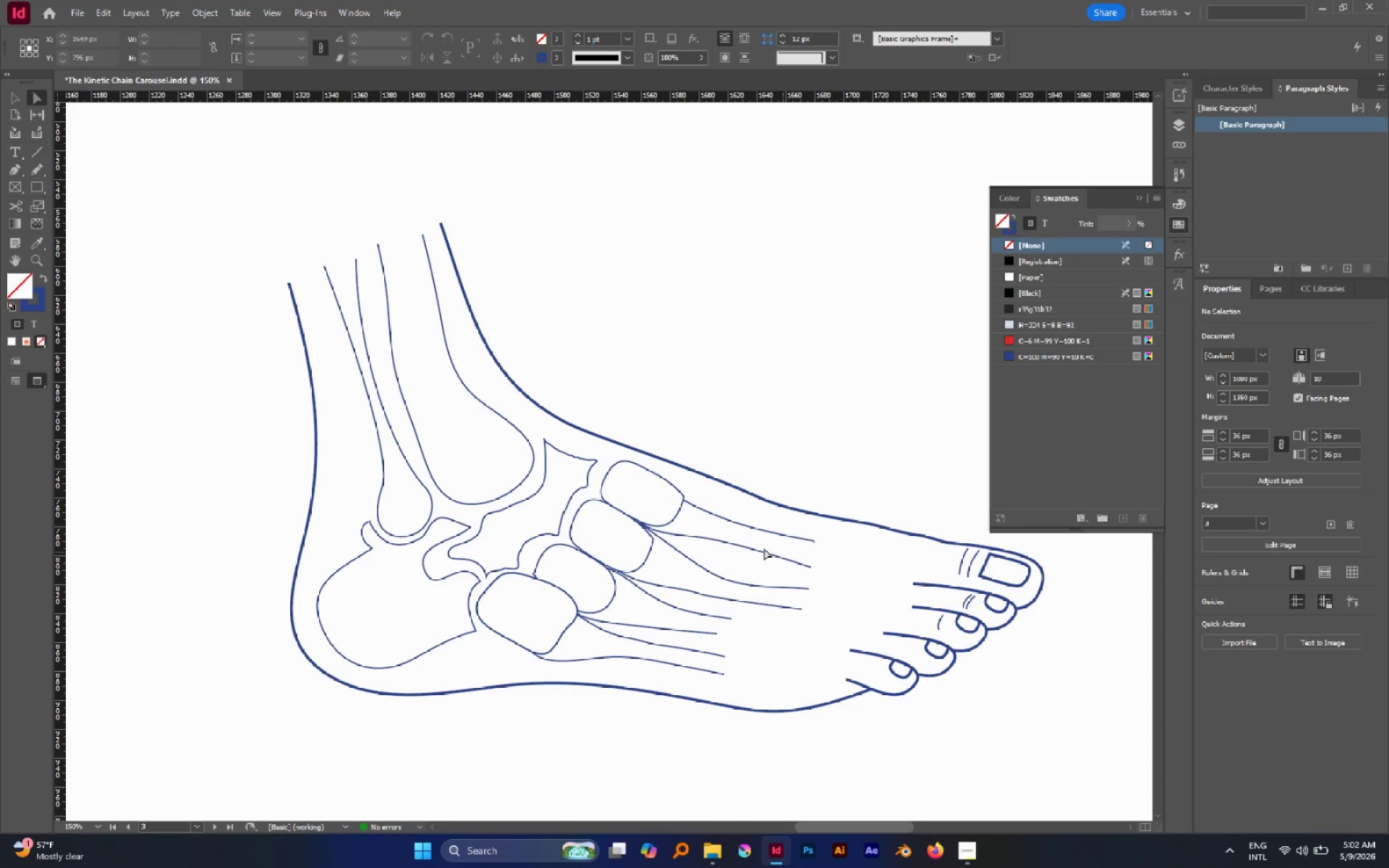 
left_click([761, 545])
 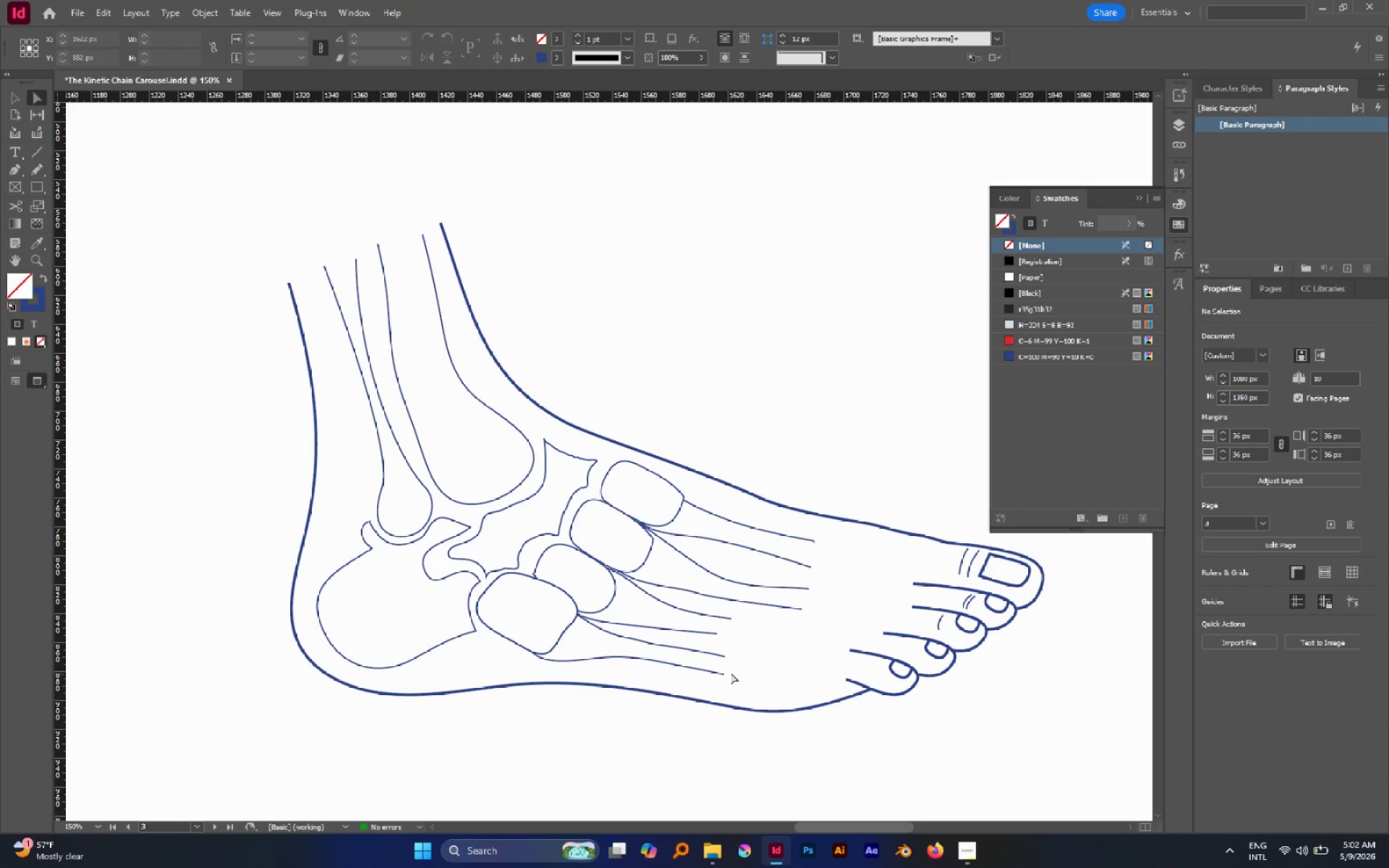 
left_click_drag(start_coordinate=[751, 647], to_coordinate=[713, 684])
 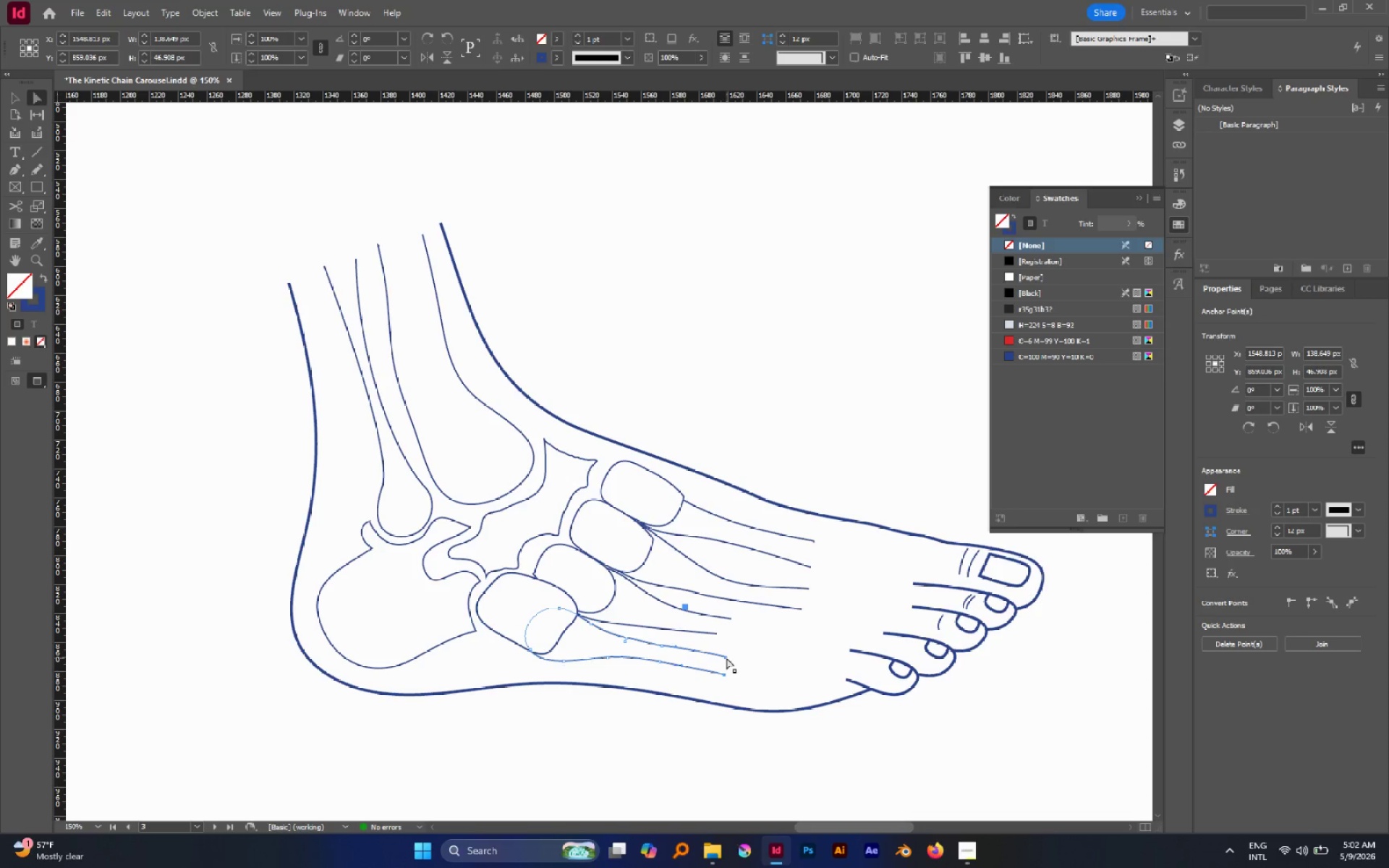 
left_click_drag(start_coordinate=[726, 658], to_coordinate=[747, 657])
 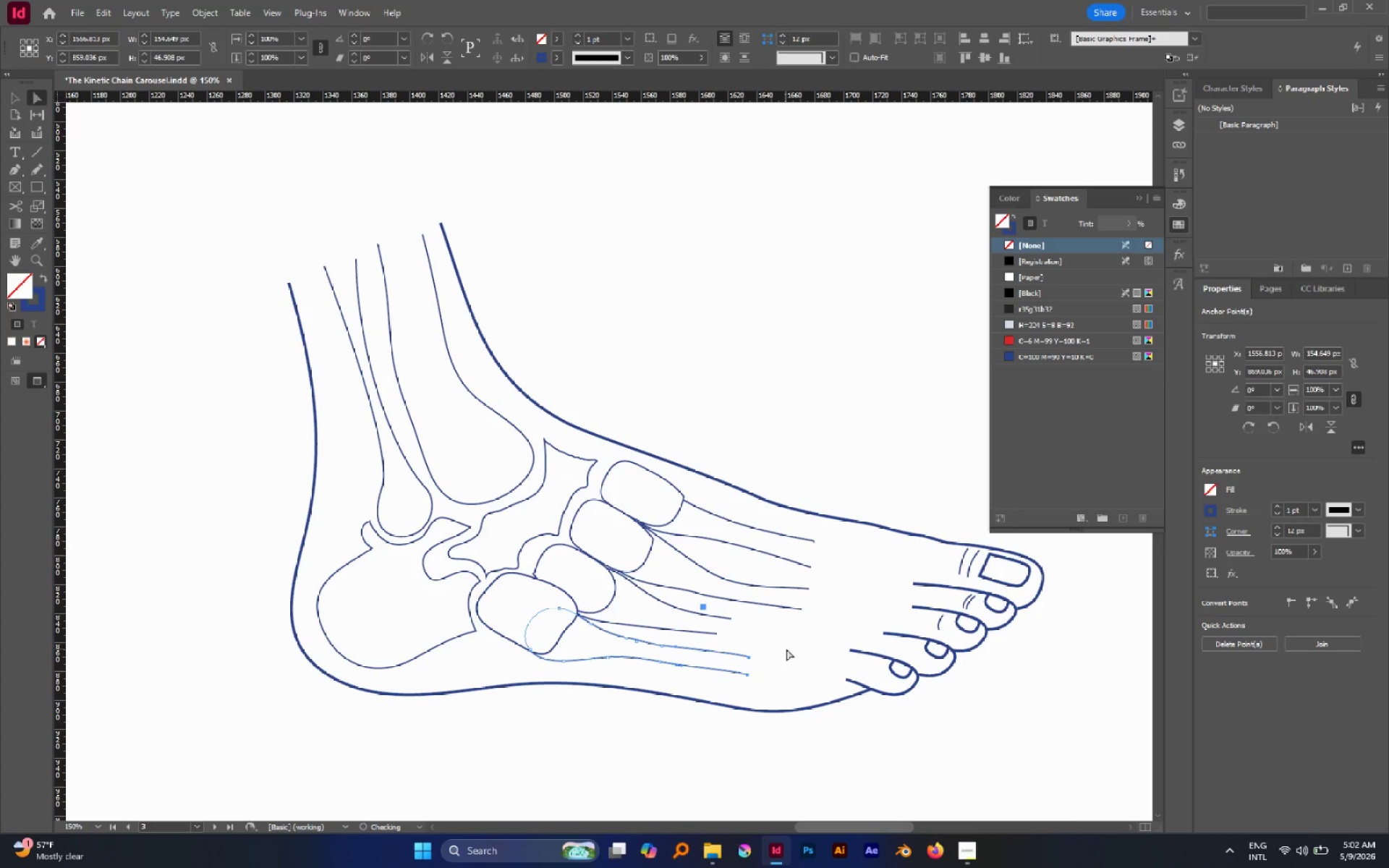 
left_click([786, 649])
 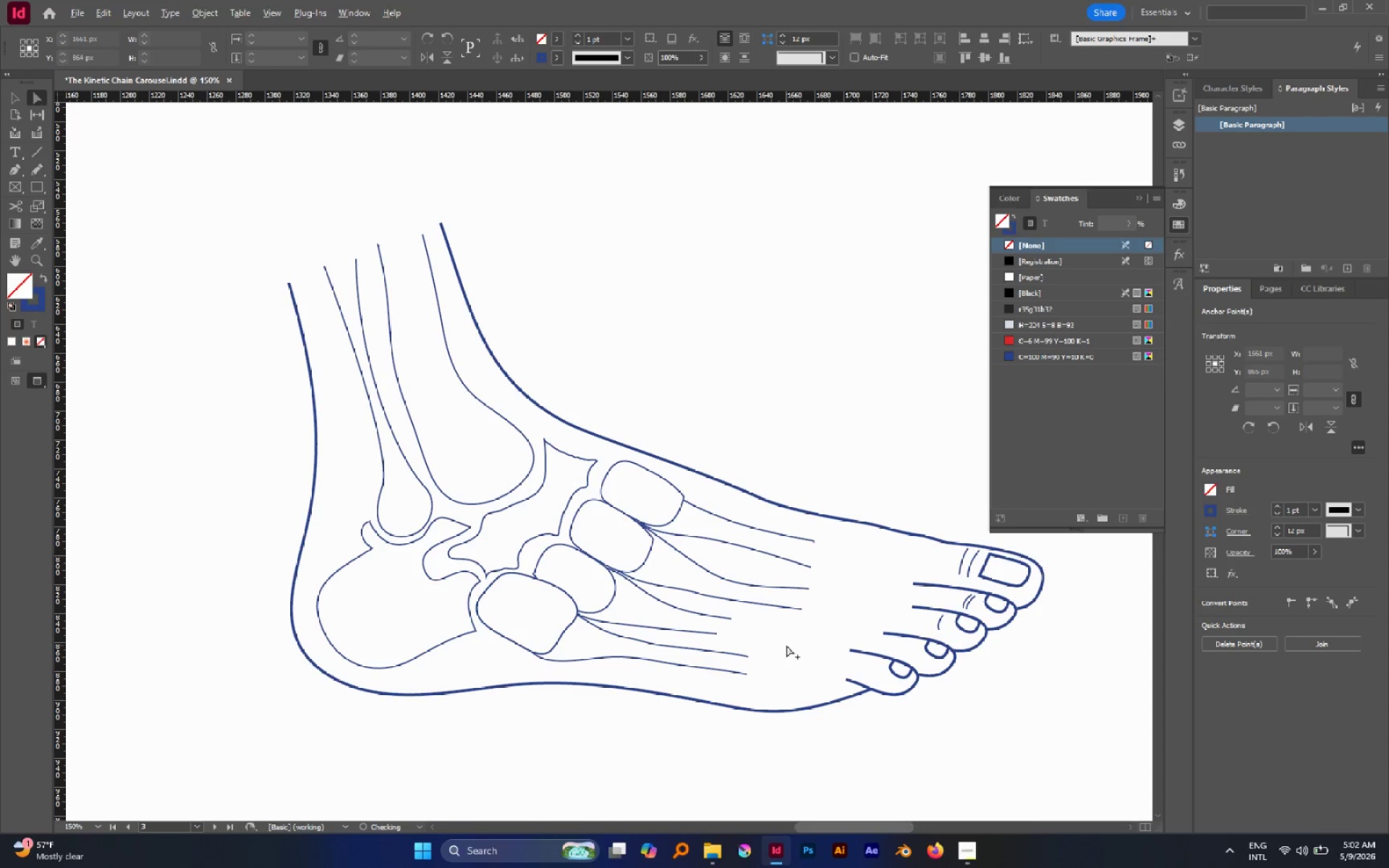 
hold_key(key=AltLeft, duration=0.75)
scroll: coordinate [786, 645], scroll_direction: down, amount: 2.0
 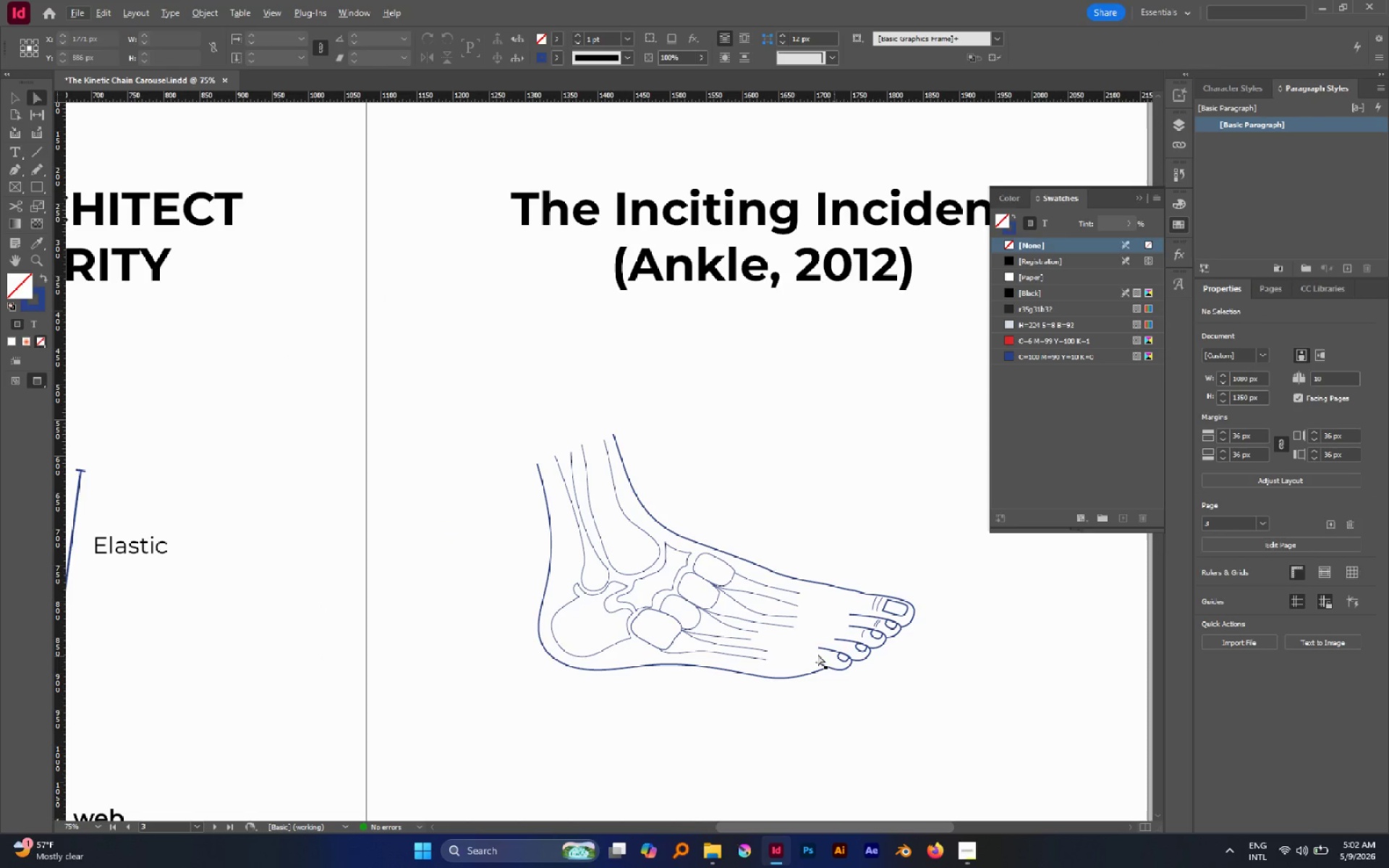 
hold_key(key=AltLeft, duration=1.0)
scroll: coordinate [774, 637], scroll_direction: up, amount: 1.0
 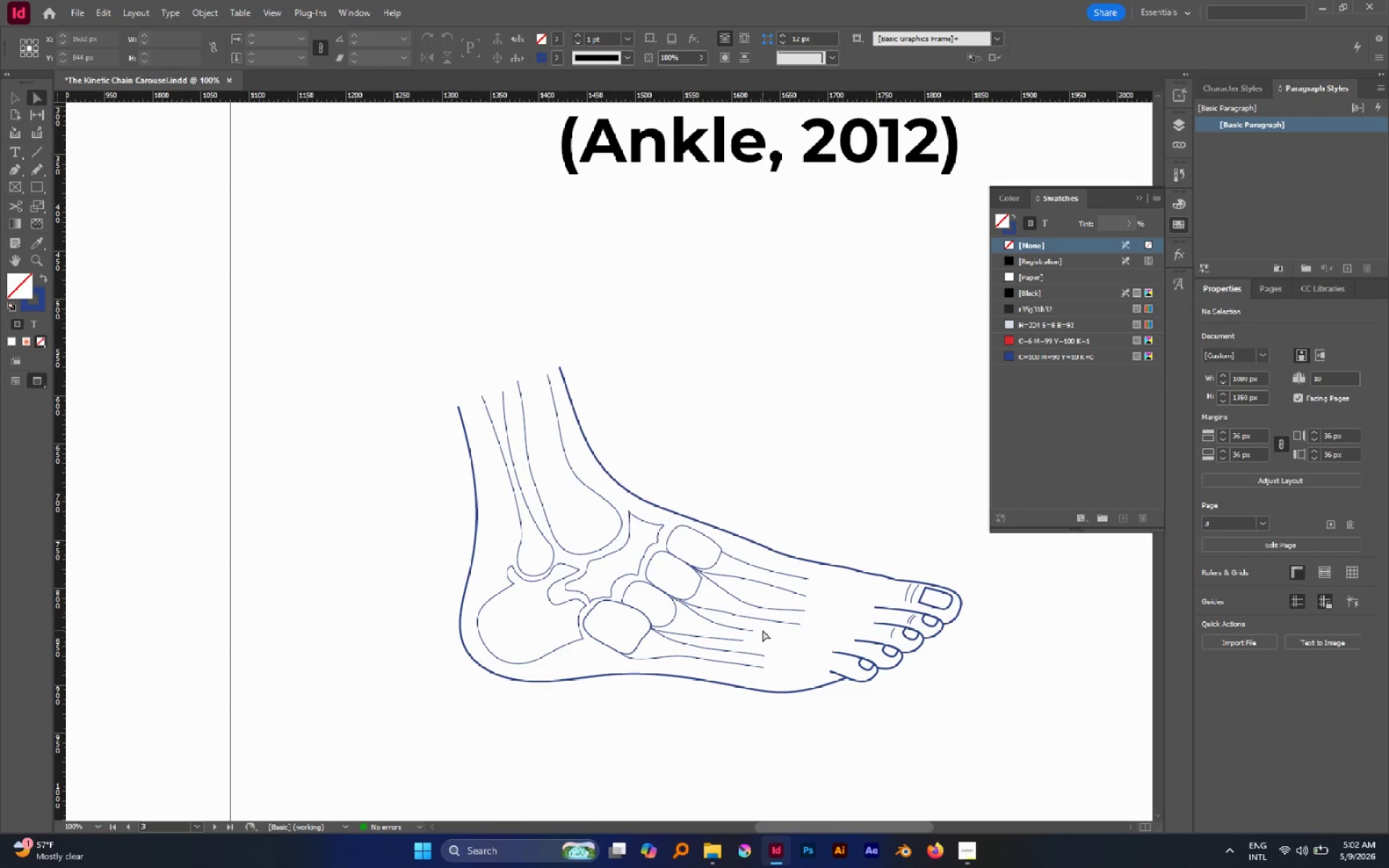 
left_click_drag(start_coordinate=[763, 630], to_coordinate=[733, 642])
 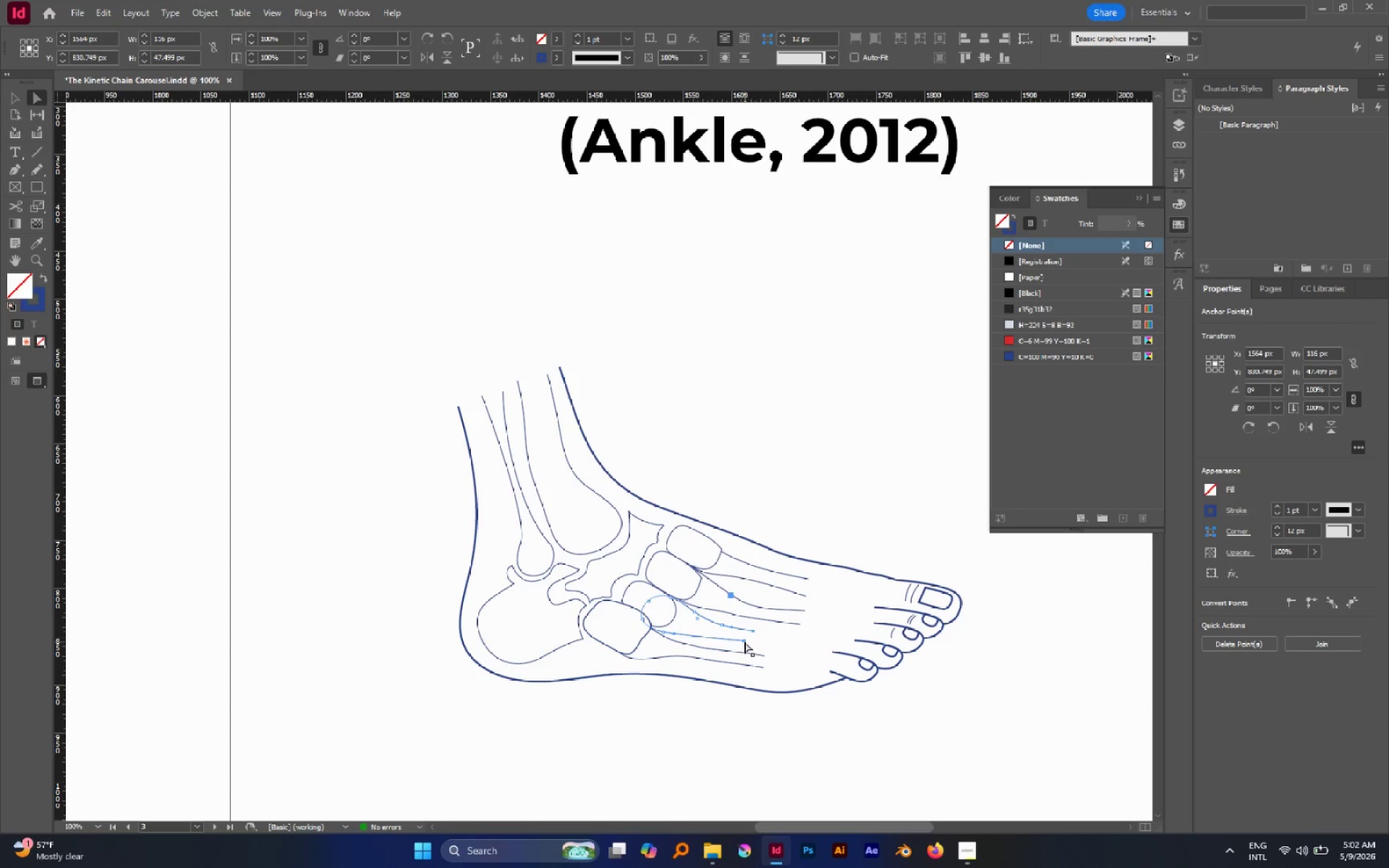 
left_click_drag(start_coordinate=[744, 642], to_coordinate=[754, 641])
 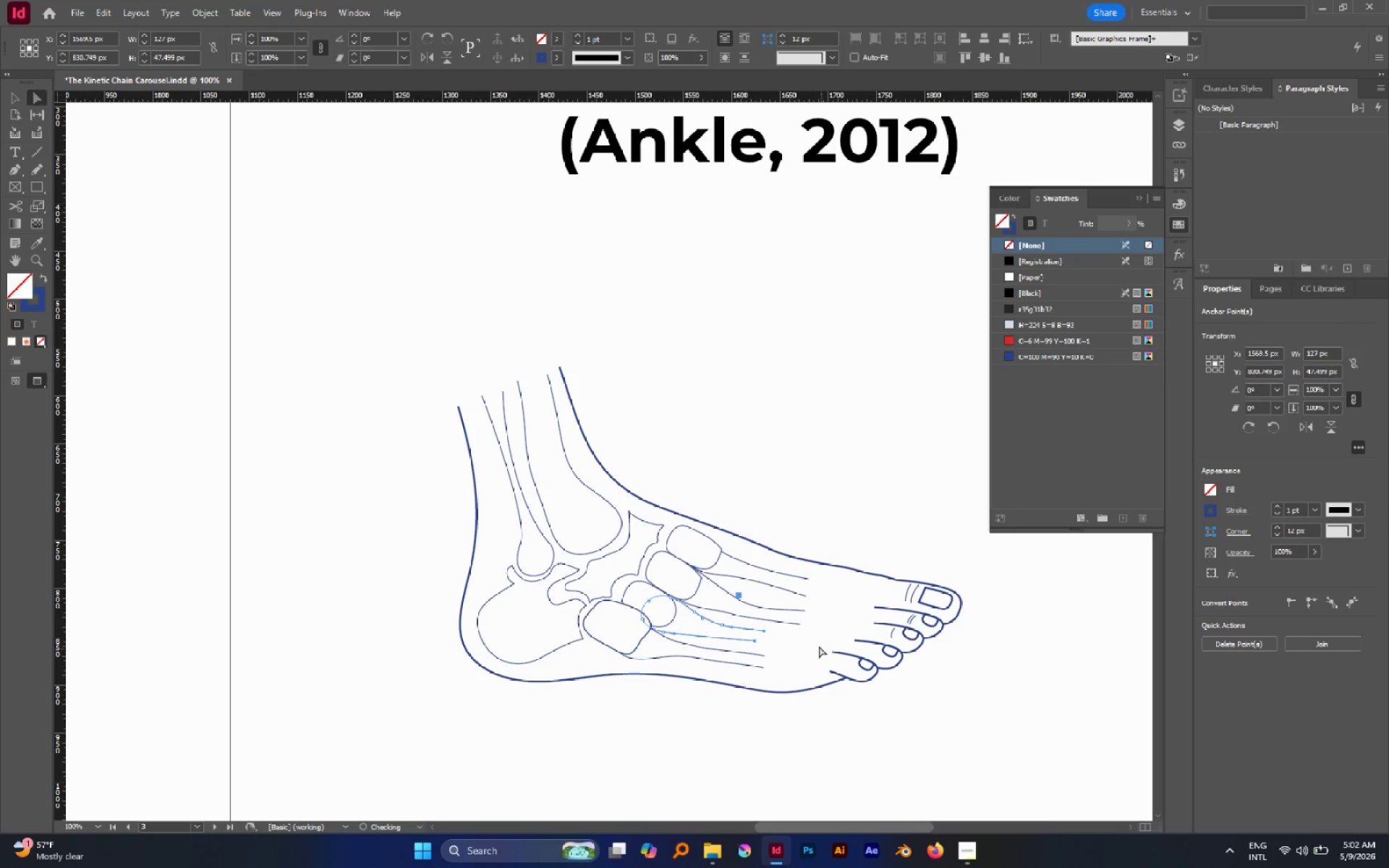 
left_click([819, 646])
 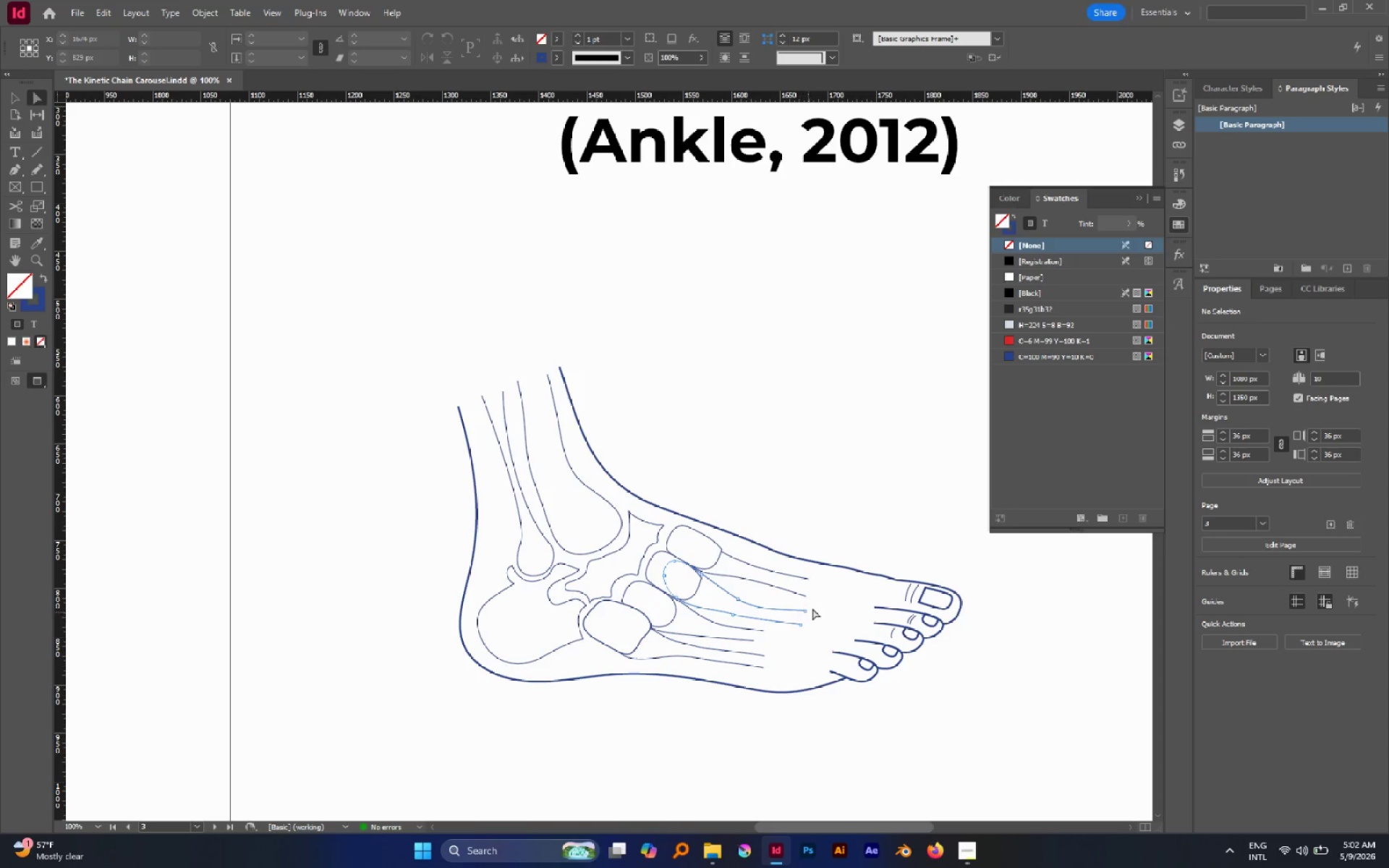 
left_click_drag(start_coordinate=[813, 608], to_coordinate=[792, 631])
 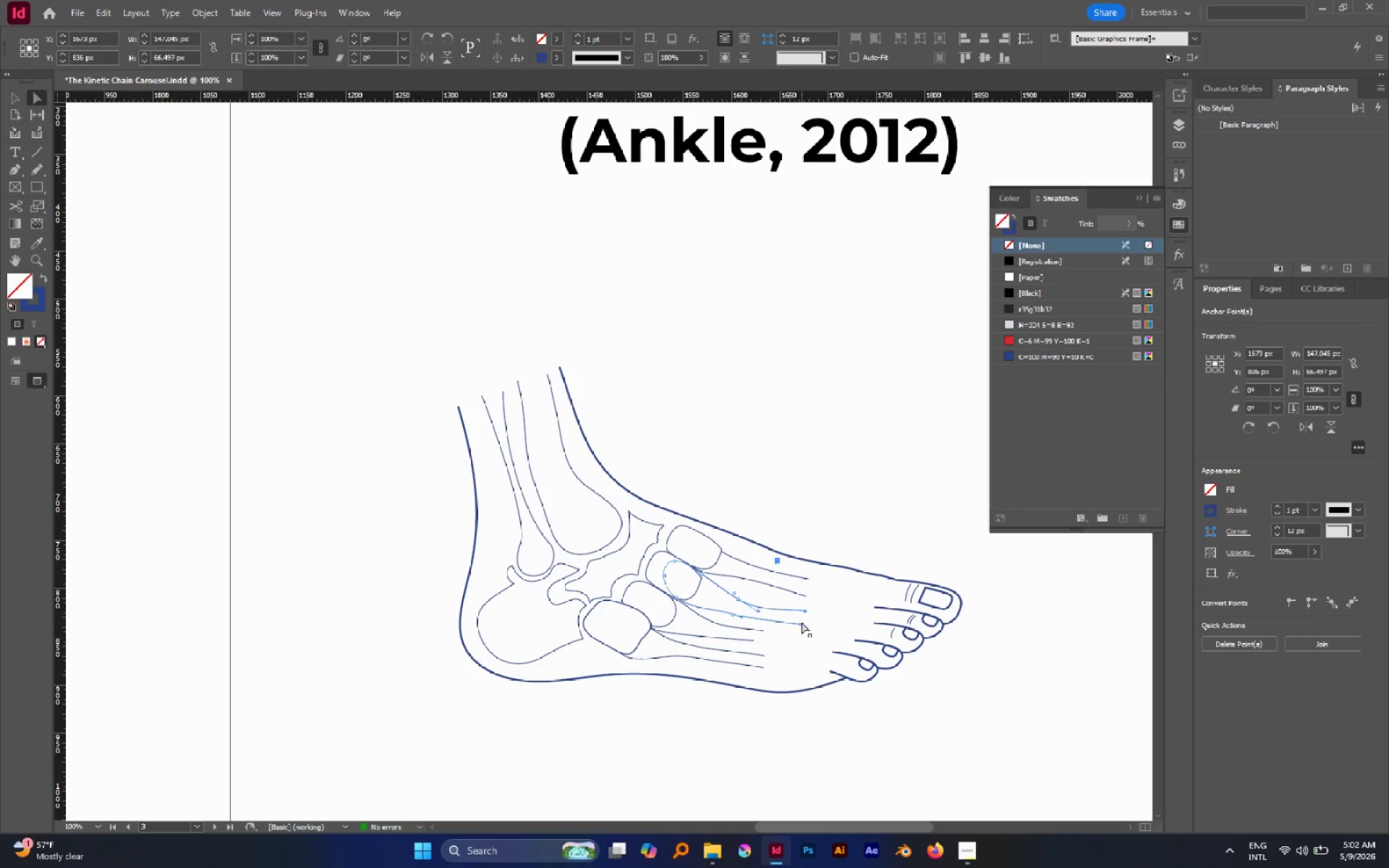 
left_click([838, 623])
 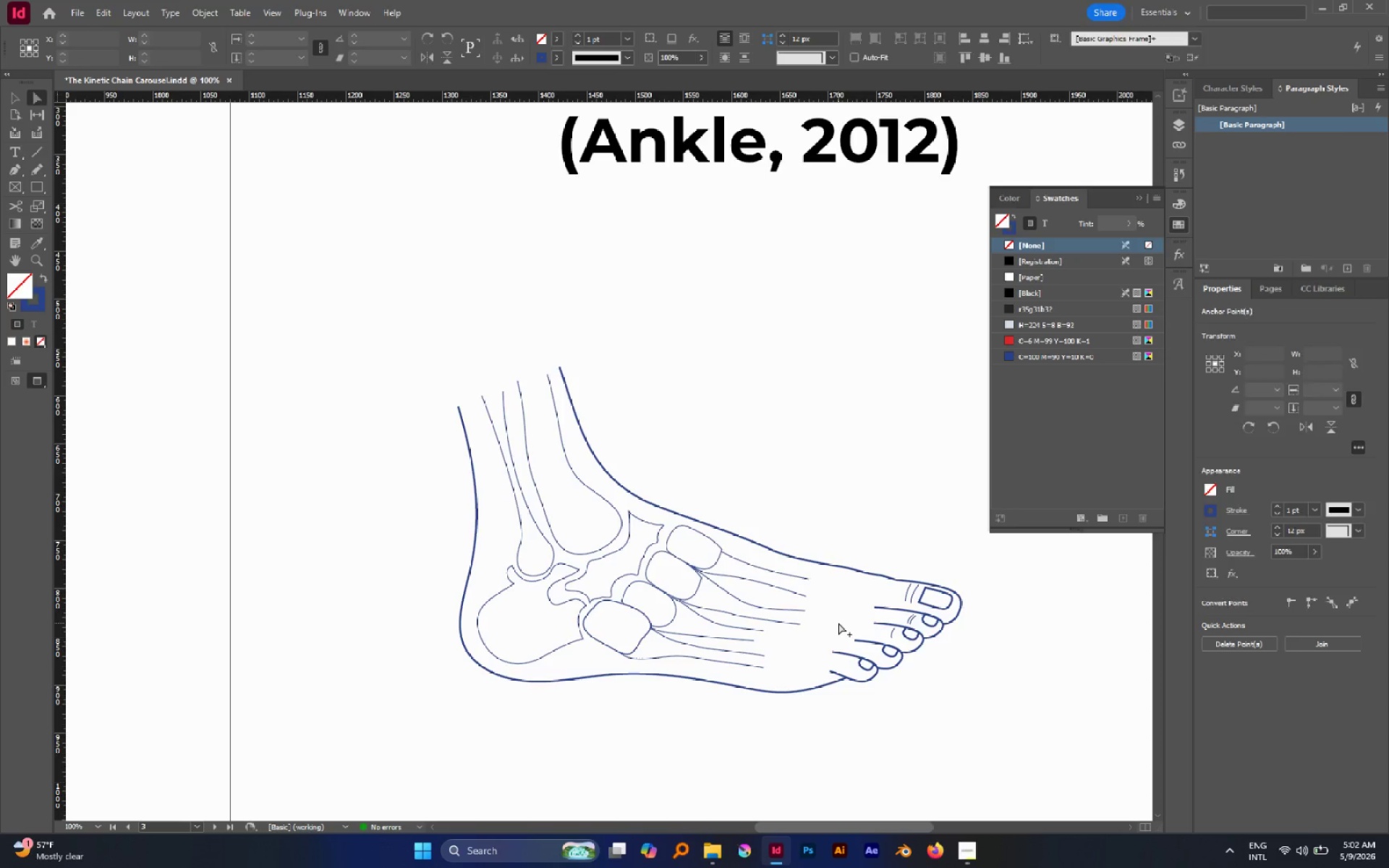 
hold_key(key=AltLeft, duration=0.95)
scroll: coordinate [838, 623], scroll_direction: down, amount: 2.0
 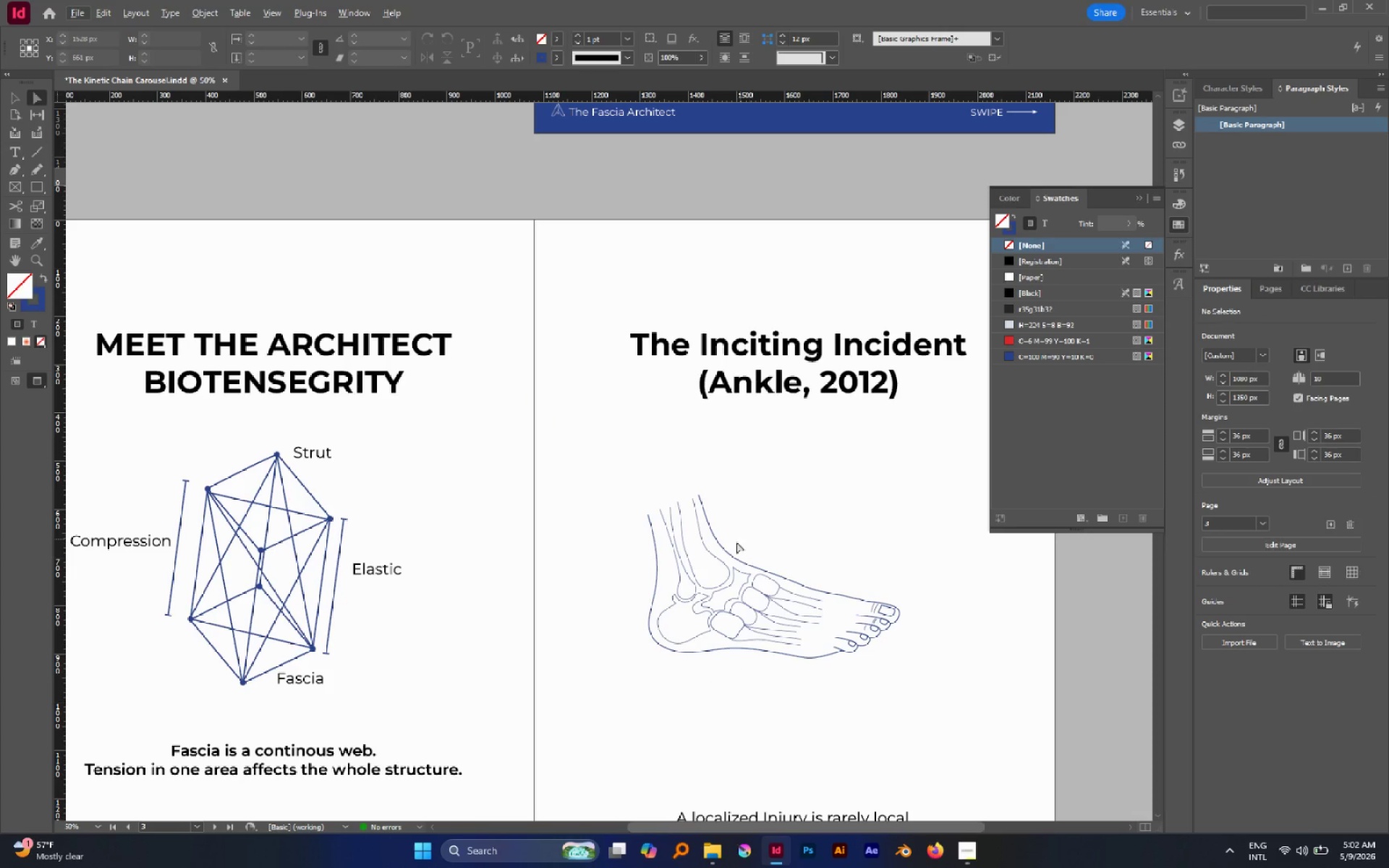 
hold_key(key=AltLeft, duration=0.67)
scroll: coordinate [651, 561], scroll_direction: down, amount: 2.0
 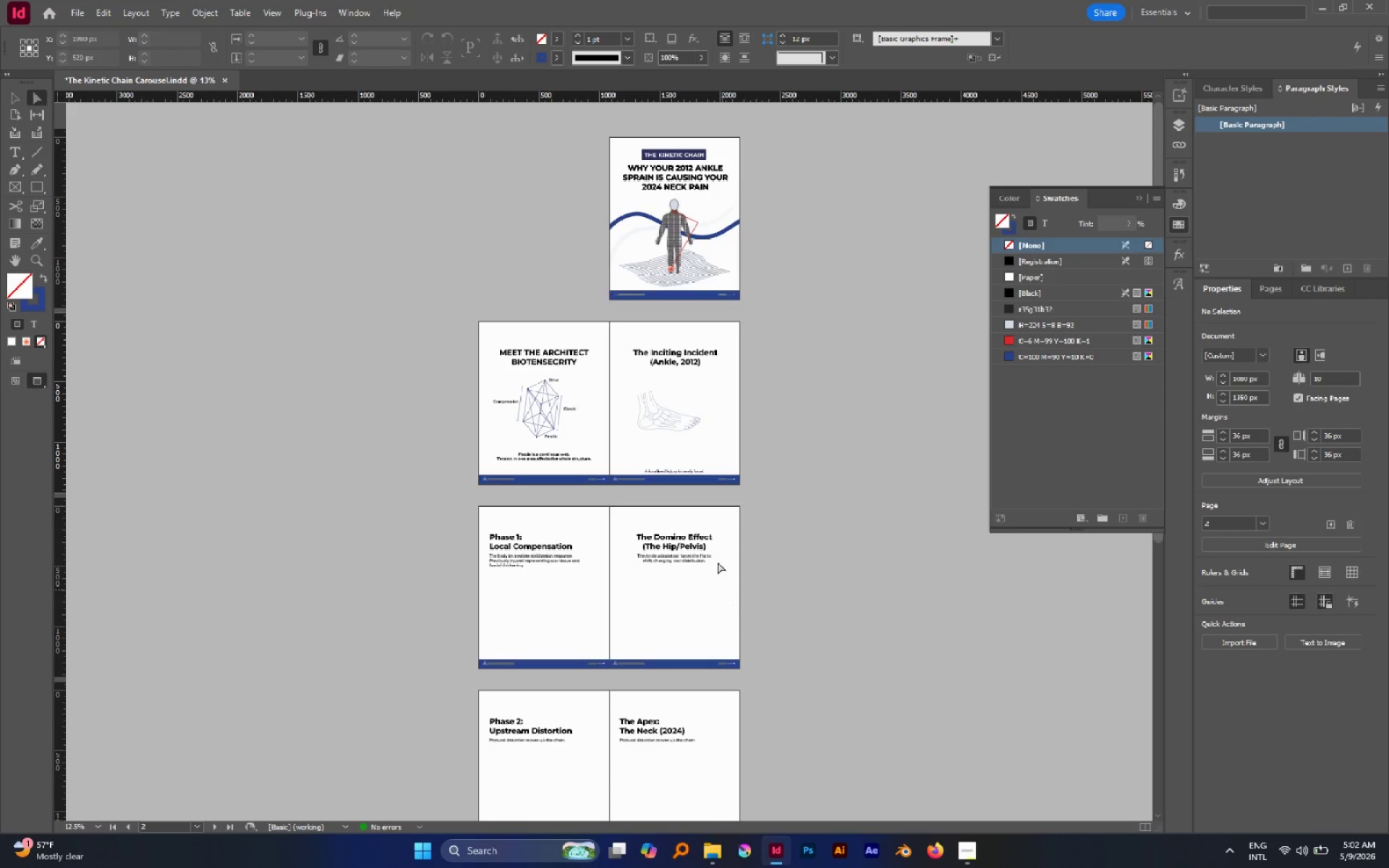 
hold_key(key=AltLeft, duration=1.17)
scroll: coordinate [700, 383], scroll_direction: none, amount: 0.0
 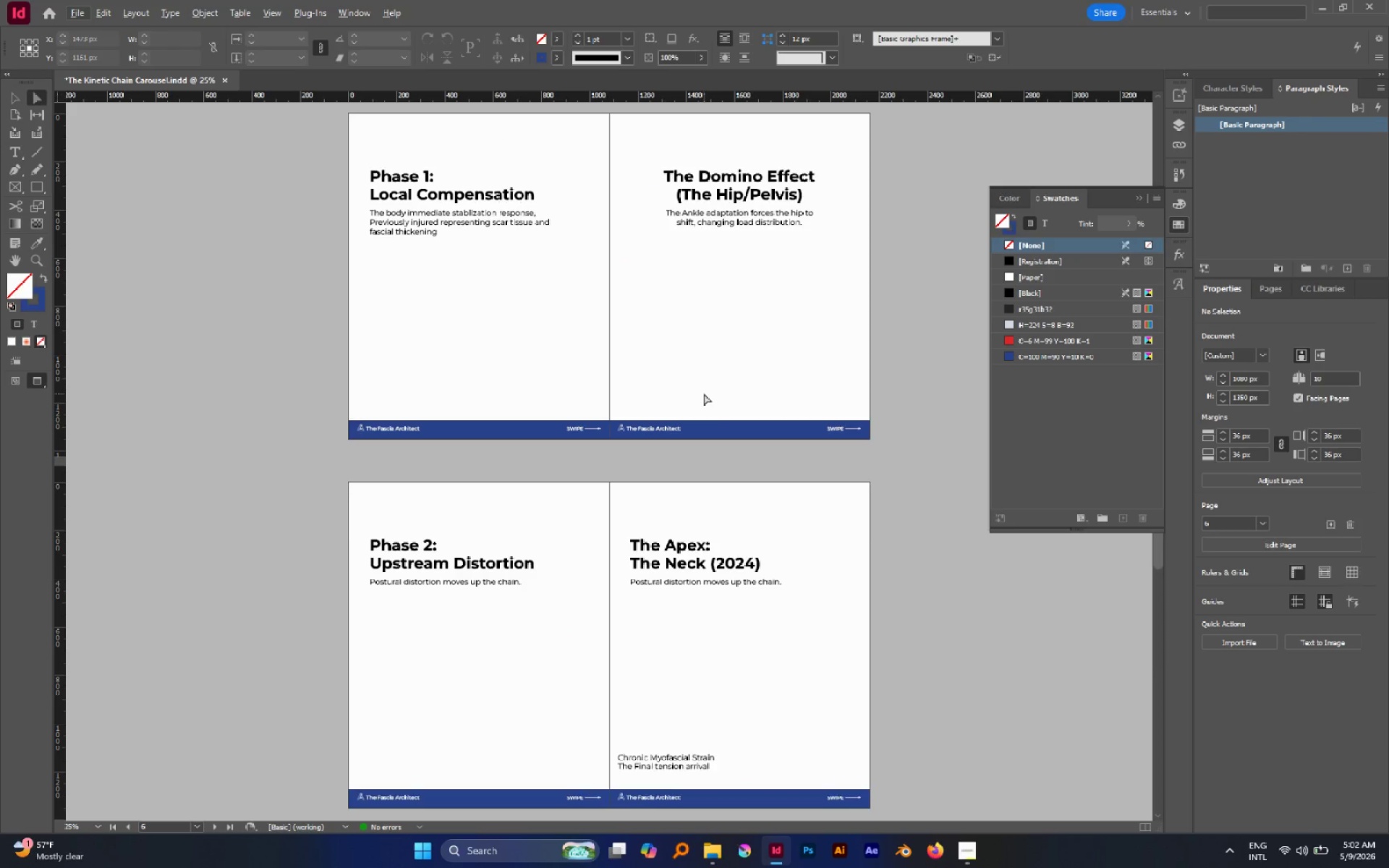 
hold_key(key=AltLeft, duration=0.39)
 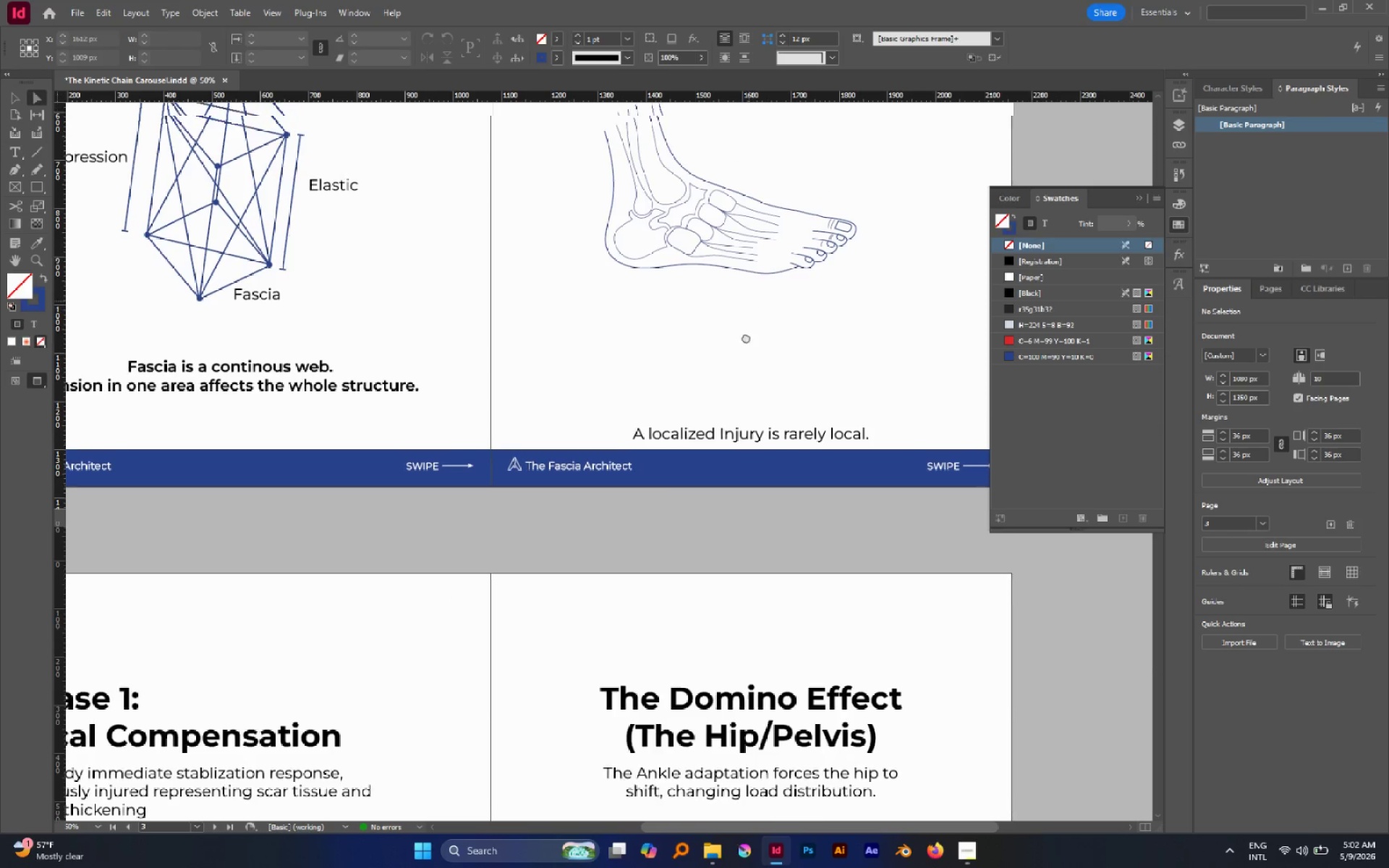 
scroll: coordinate [771, 260], scroll_direction: up, amount: 7.0
 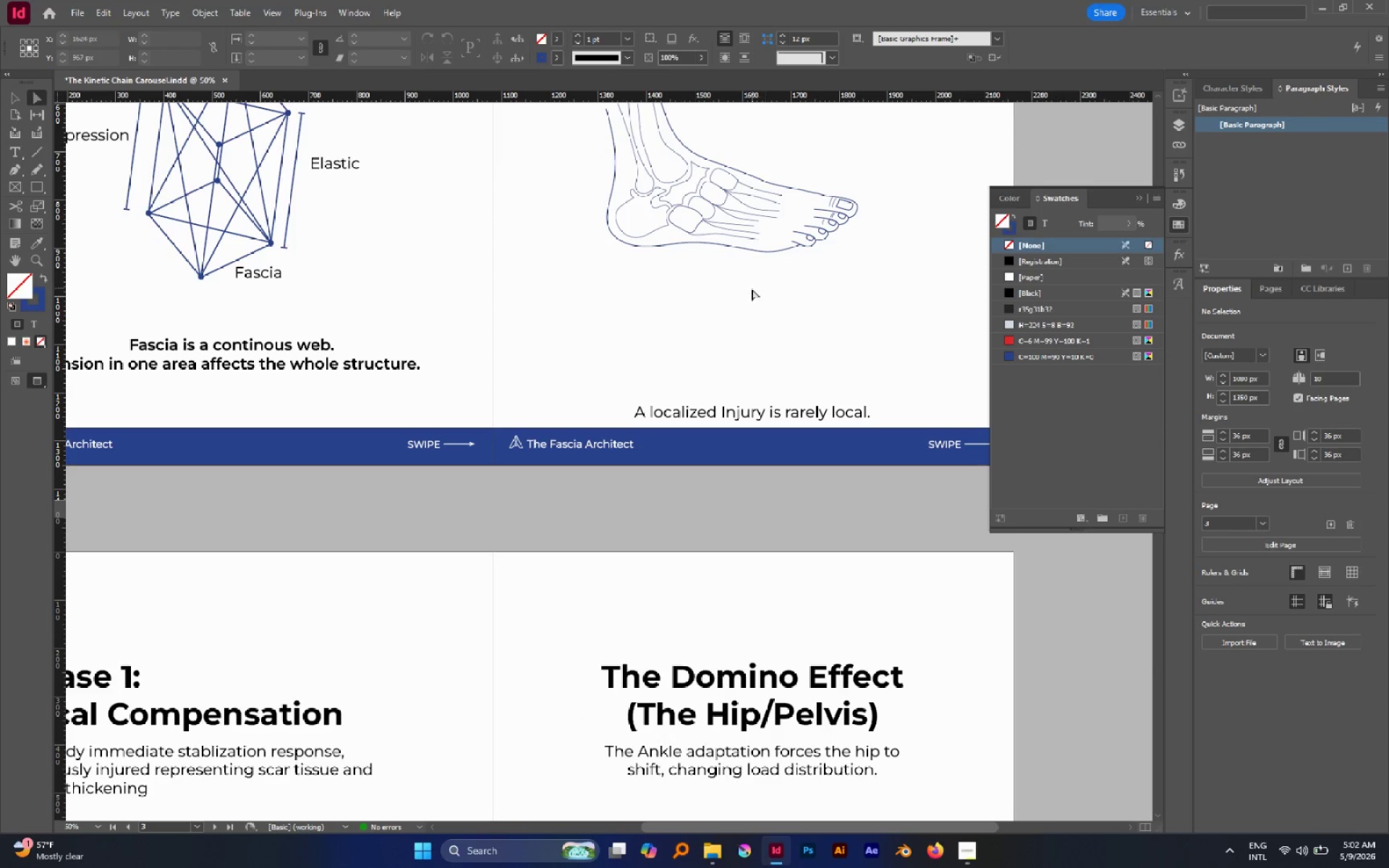 
hold_key(key=Space, duration=0.55)
 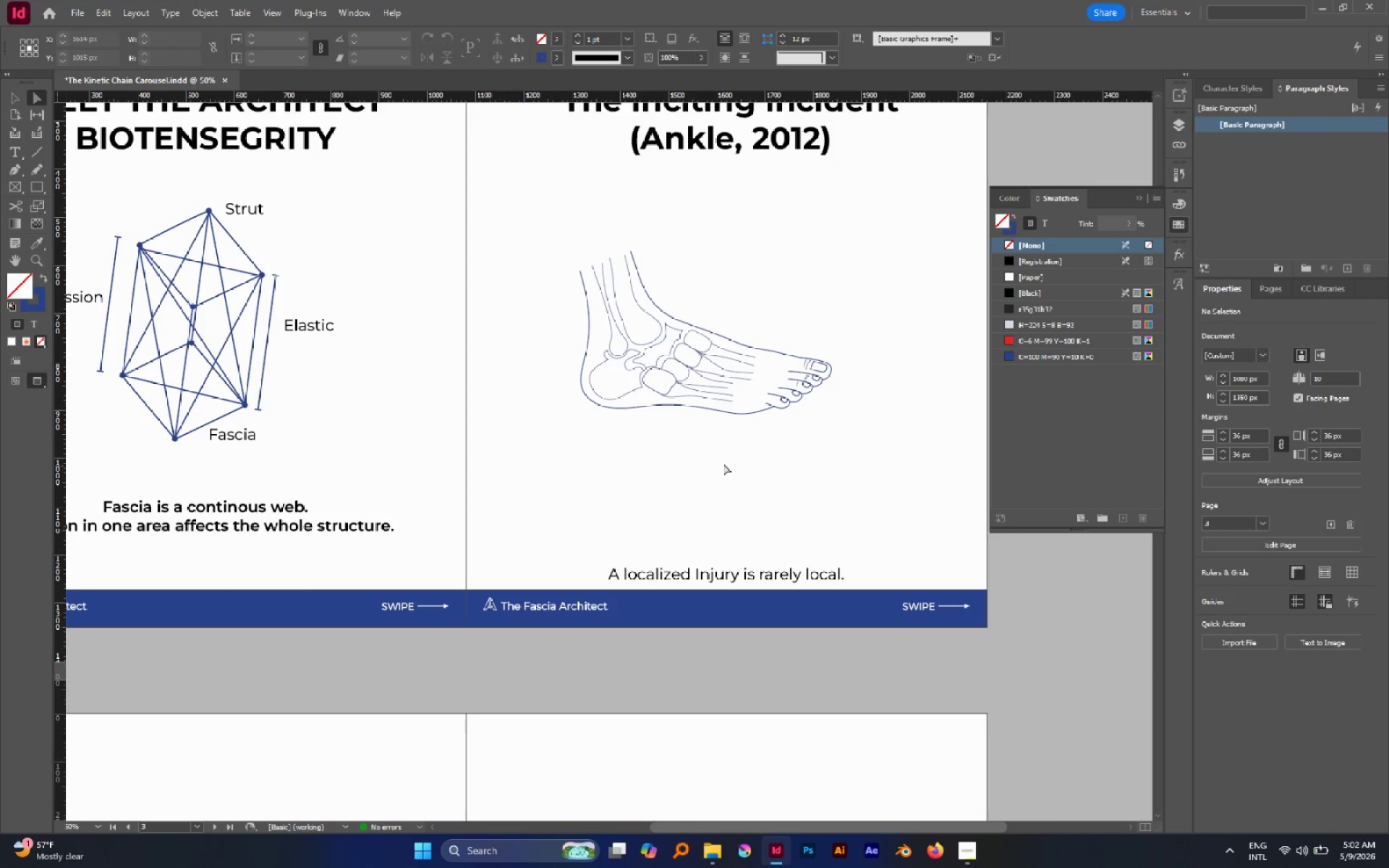 
left_click_drag(start_coordinate=[749, 304], to_coordinate=[723, 466])
 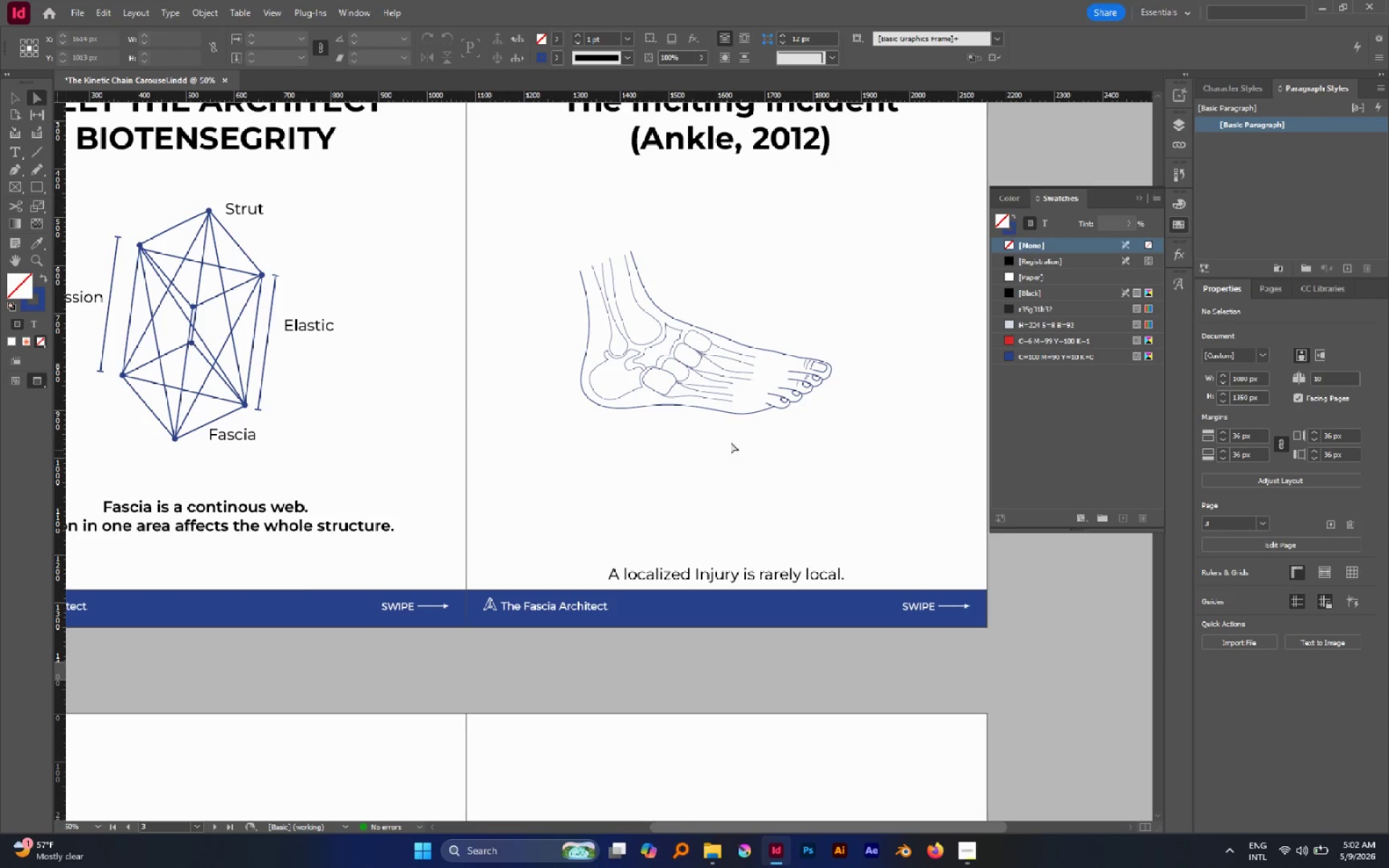 
key(V)
 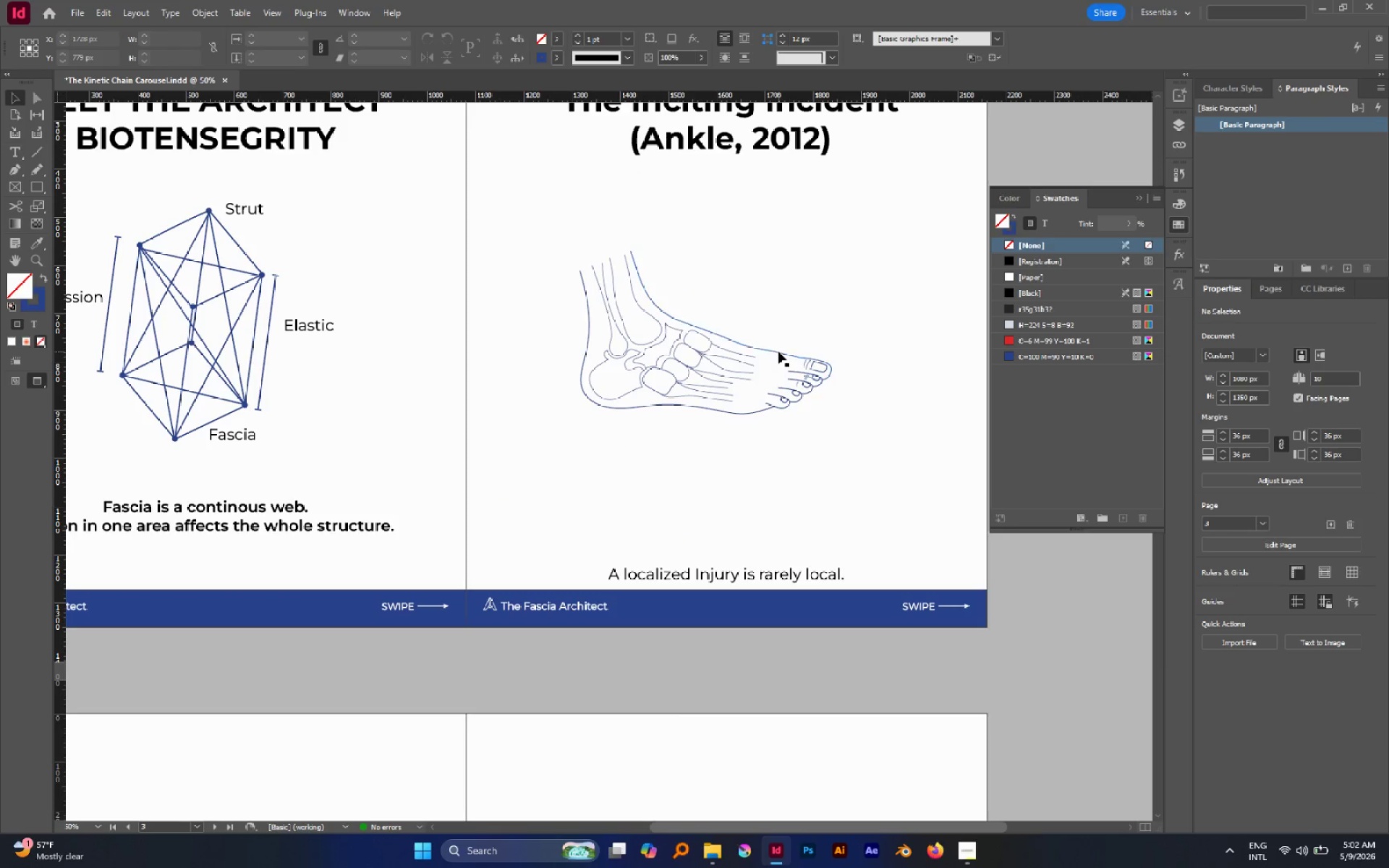 
left_click([778, 352])
 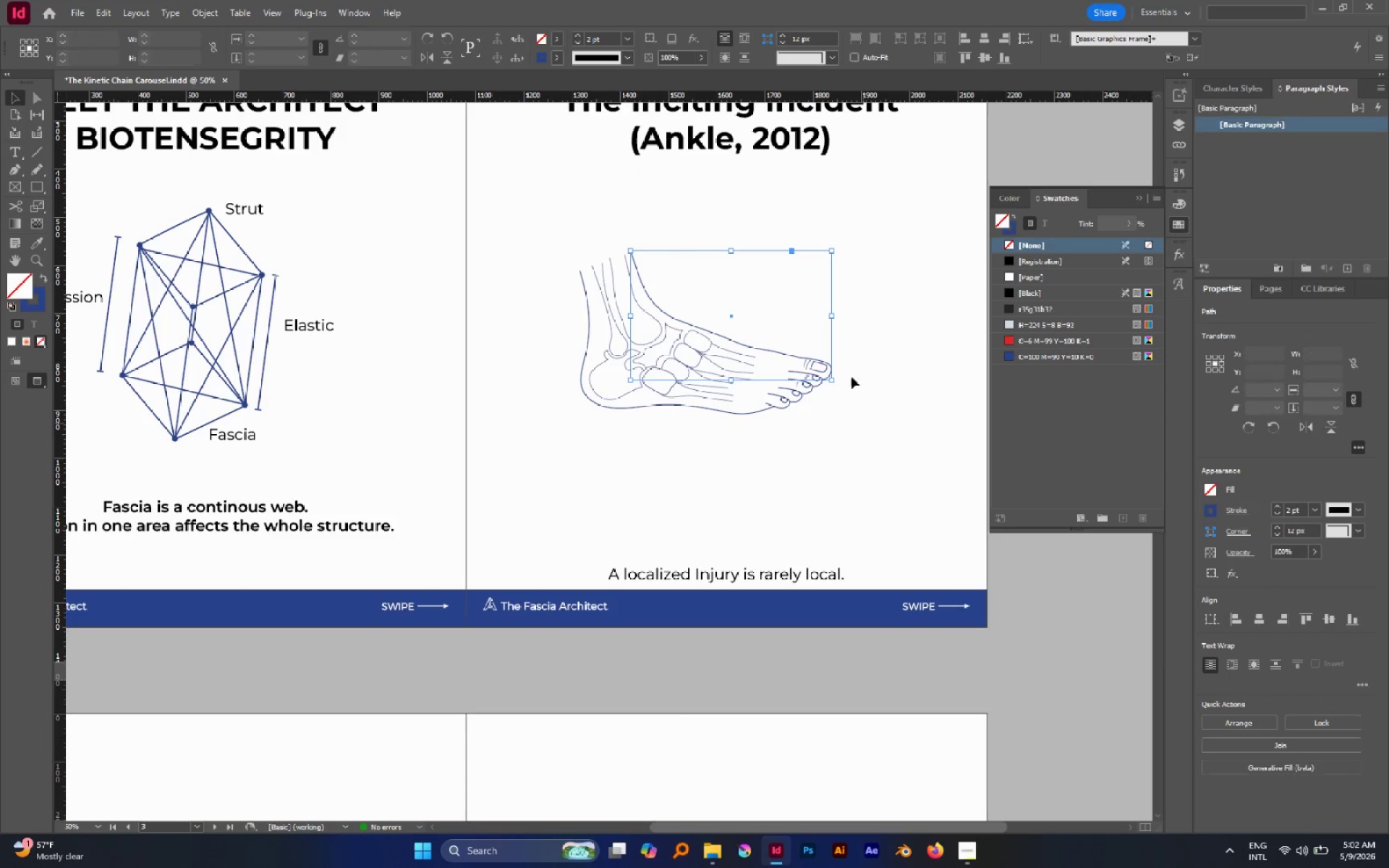 
left_click_drag(start_coordinate=[859, 339], to_coordinate=[768, 425])
 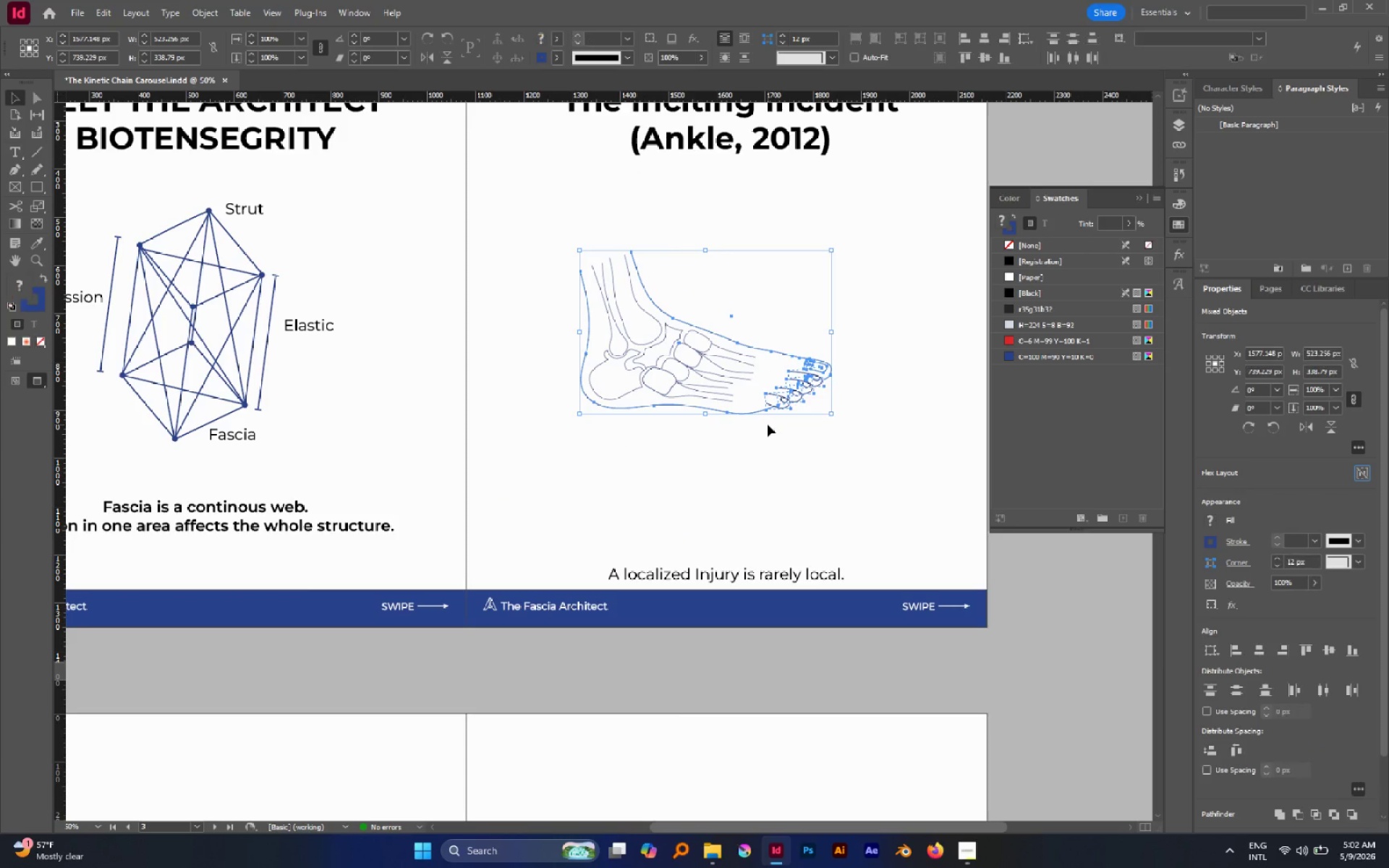 
key(Control+G)
 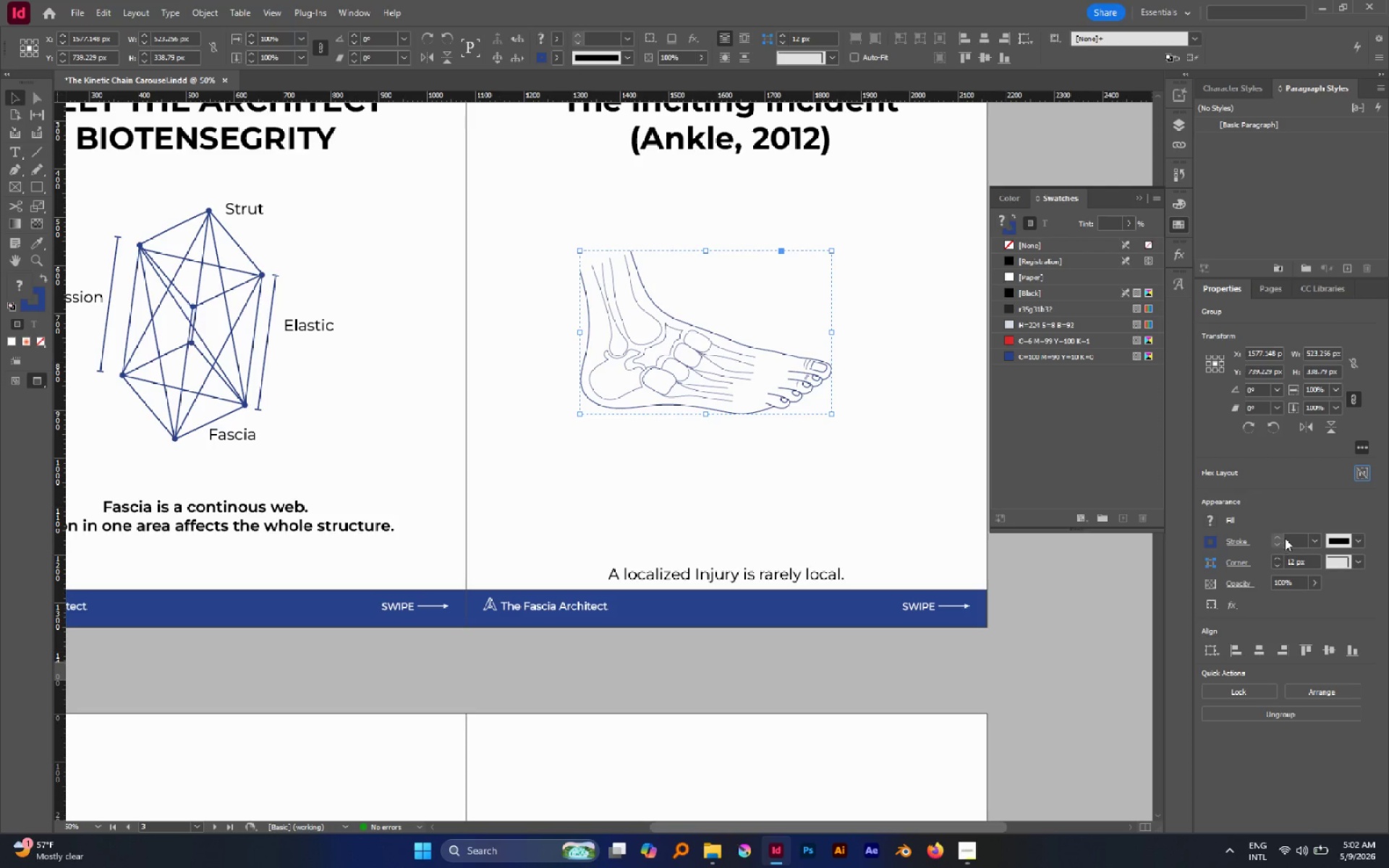 
left_click([1312, 540])
 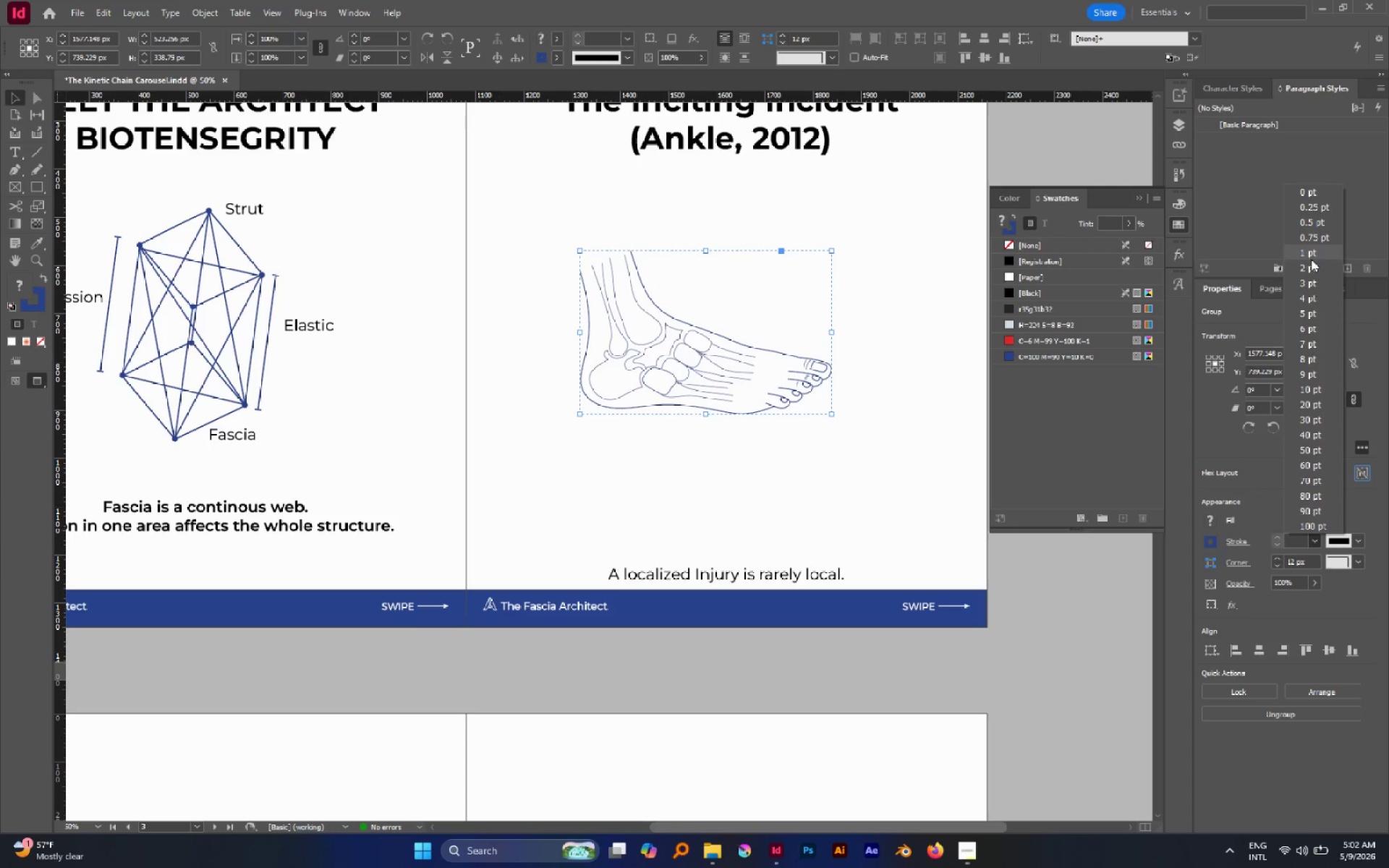 
left_click([1313, 270])
 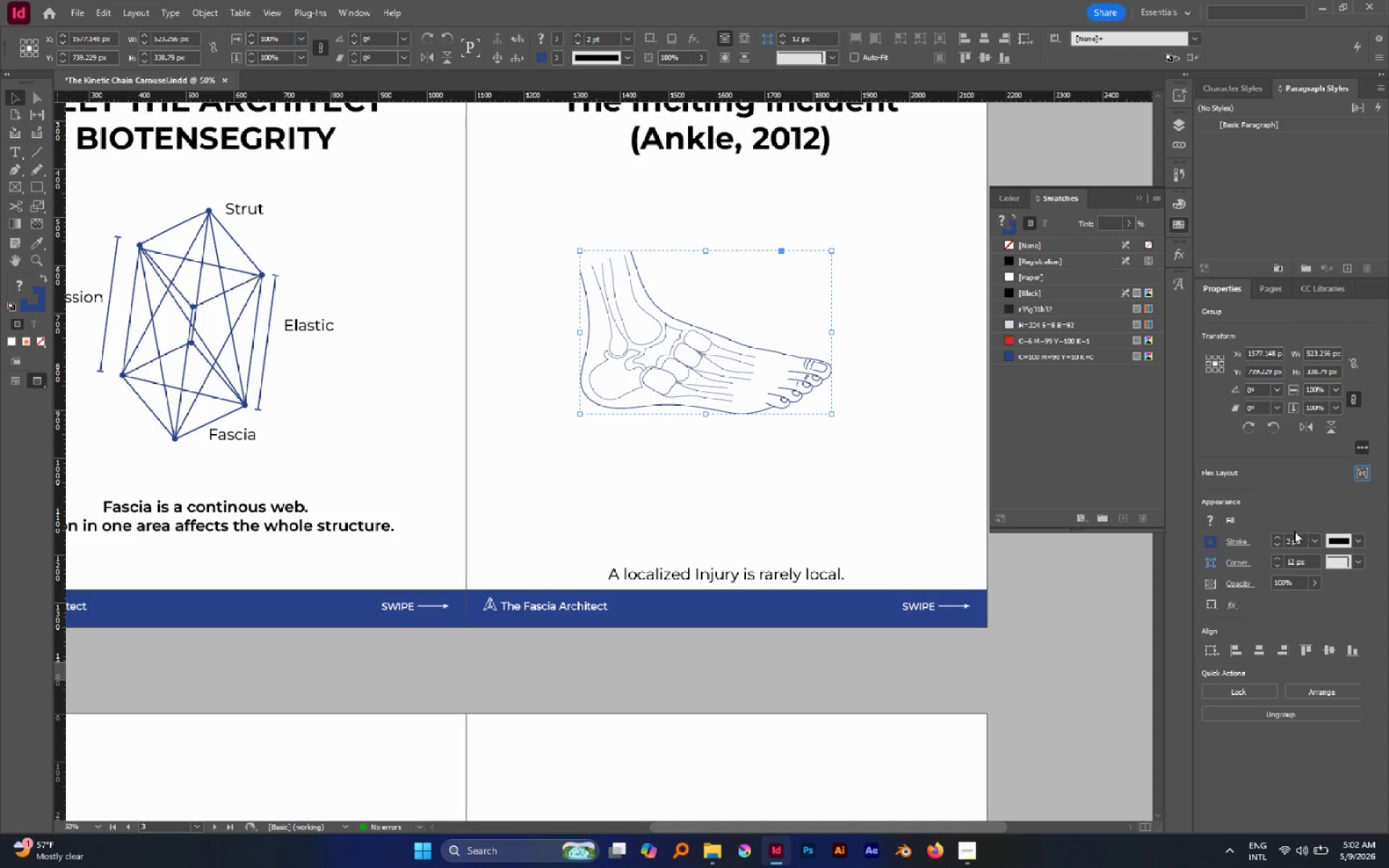 
left_click([1277, 536])
 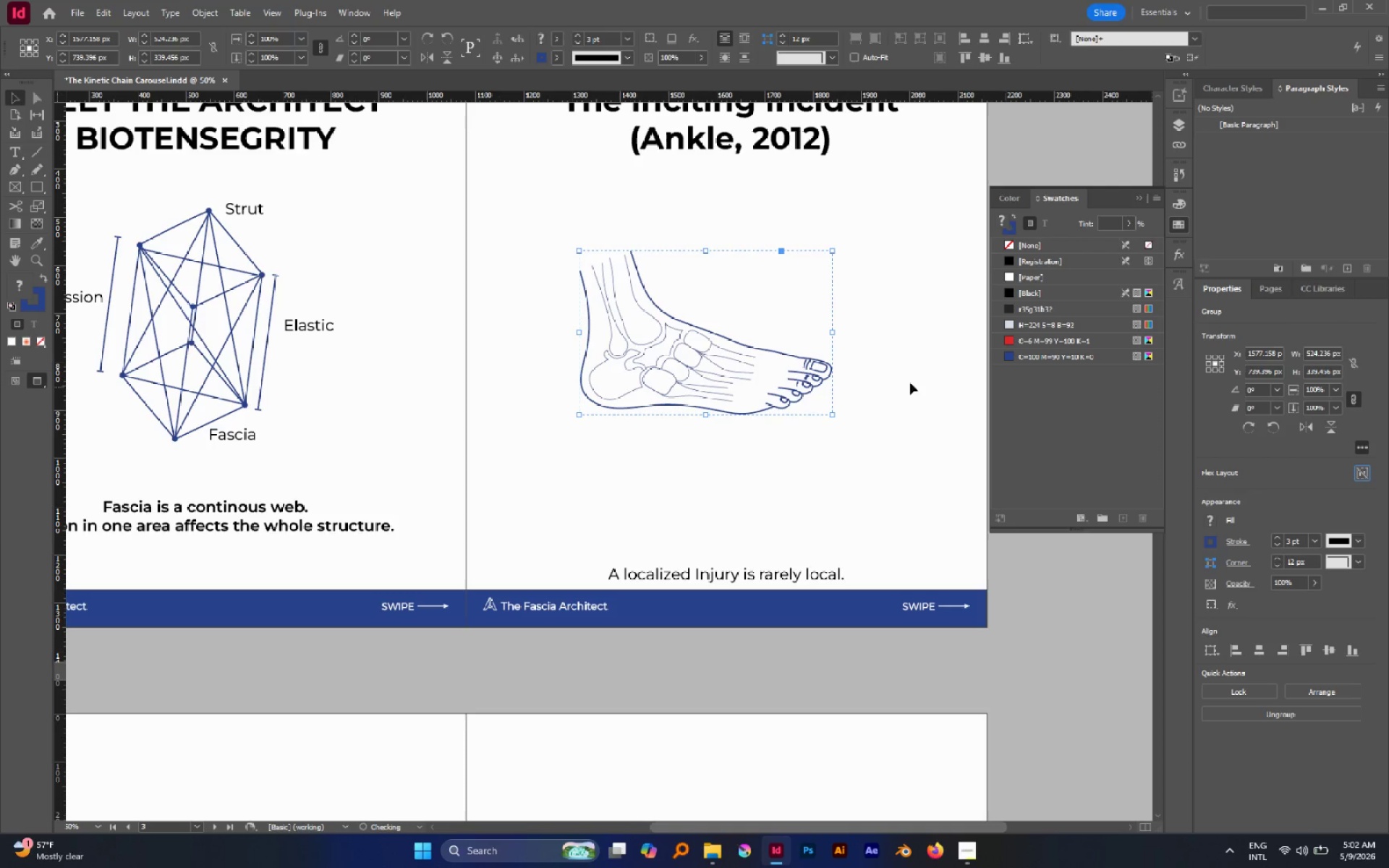 
left_click([901, 380])
 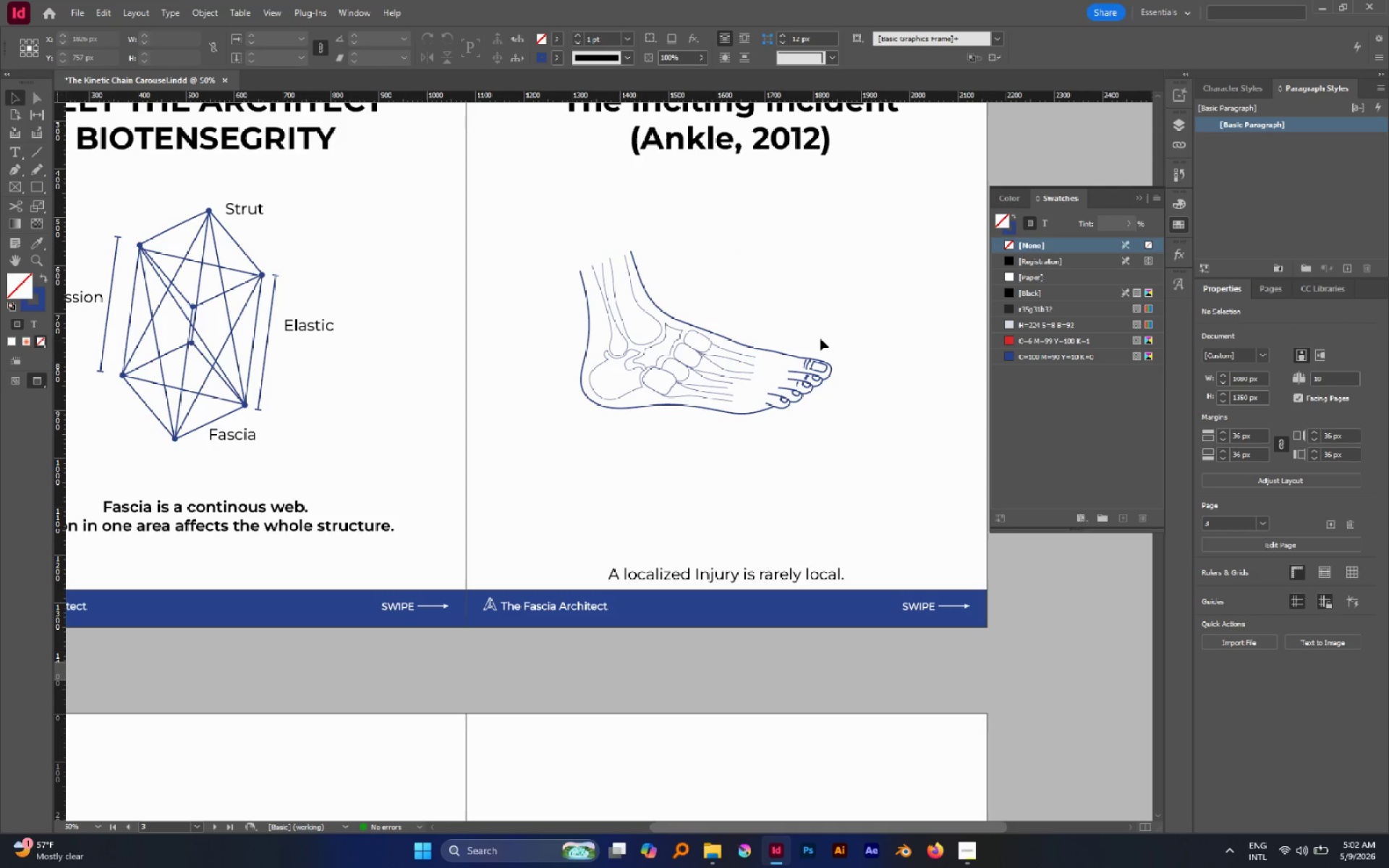 
hold_key(key=AltLeft, duration=0.83)
scroll: coordinate [825, 357], scroll_direction: up, amount: 4.0
 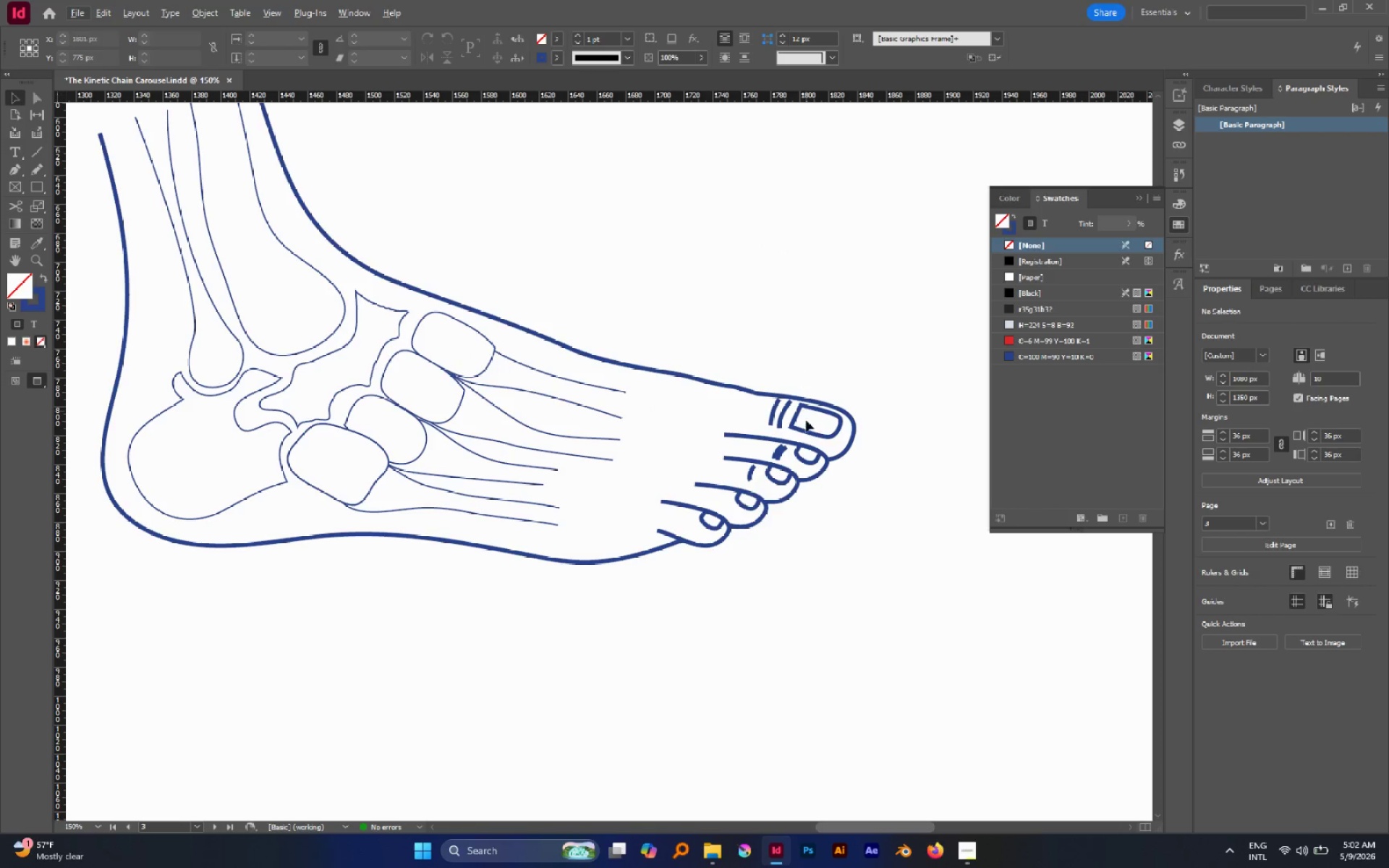 
key(A)
 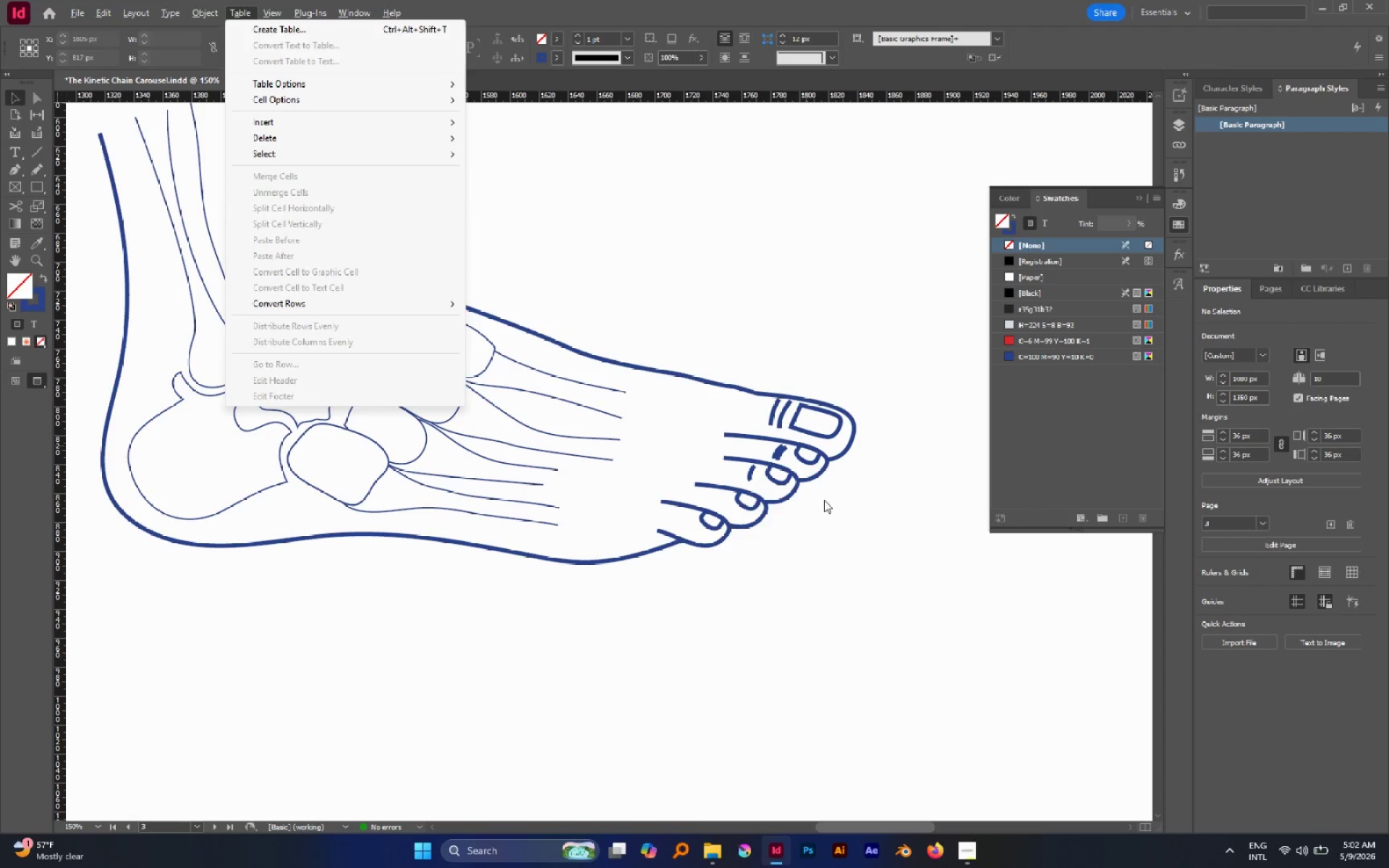 
left_click([865, 514])
 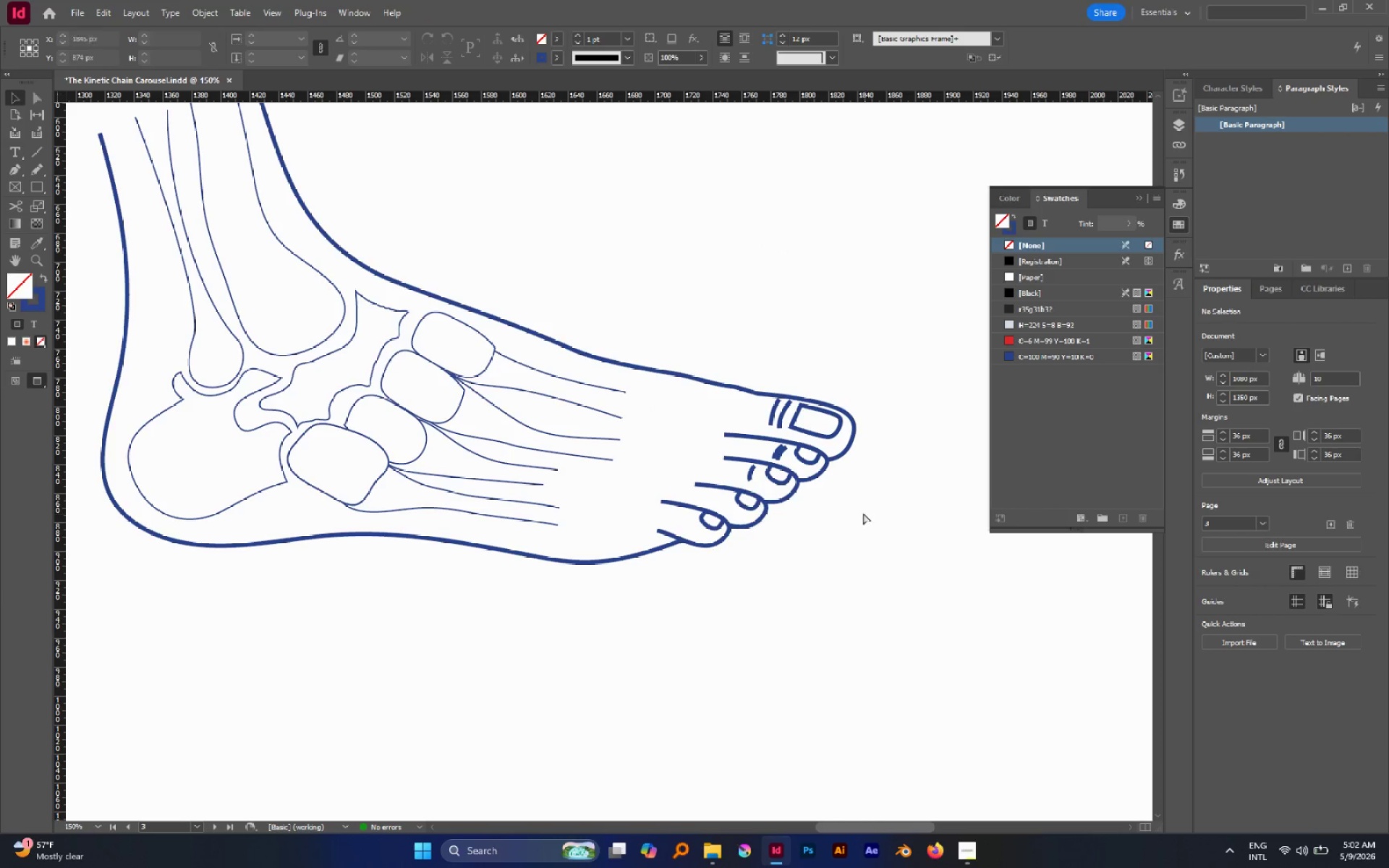 
key(A)
 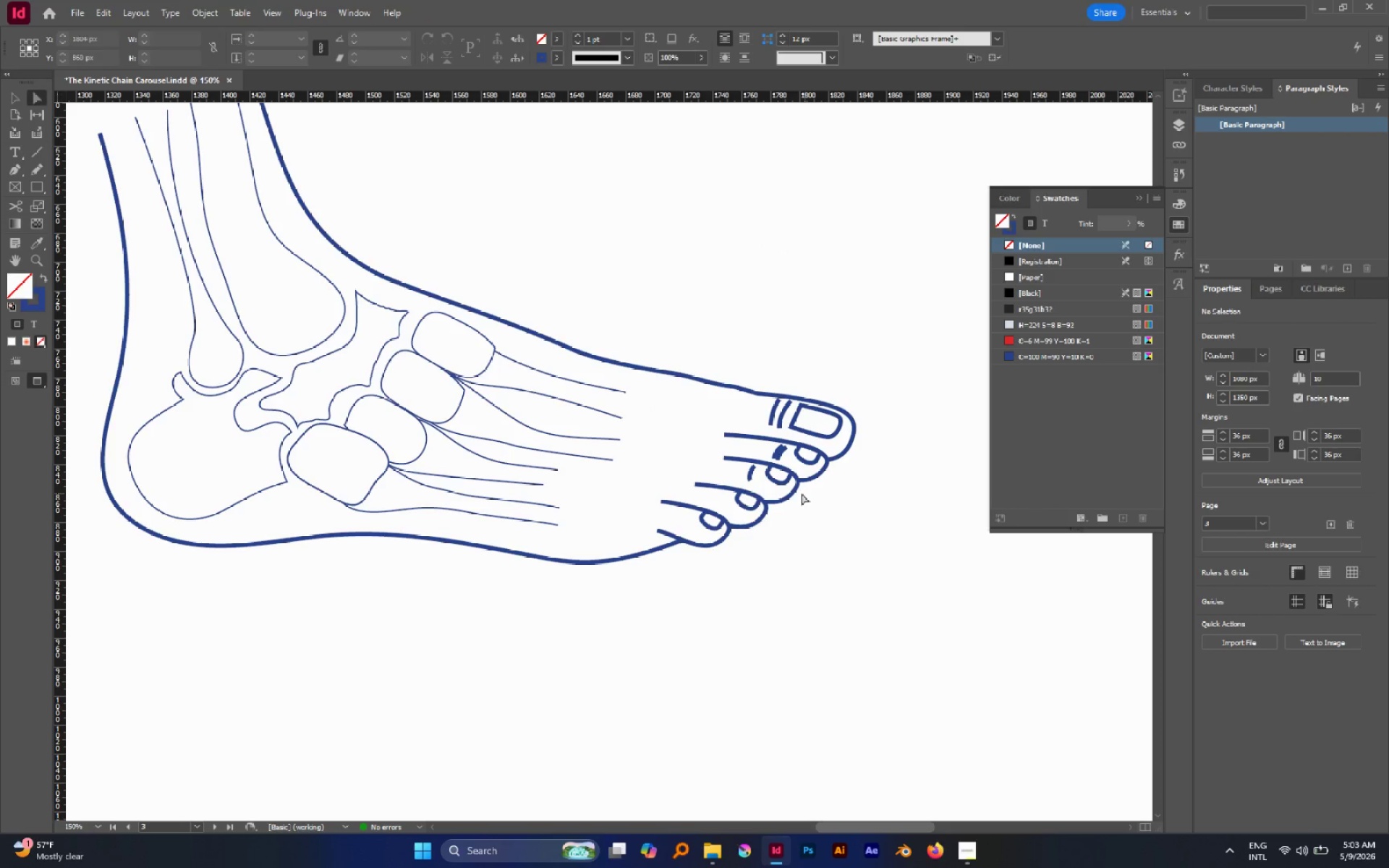 
hold_key(key=AltLeft, duration=1.76)
hold_key(key=ControlLeft, duration=0.72)
left_click([703, 524])
 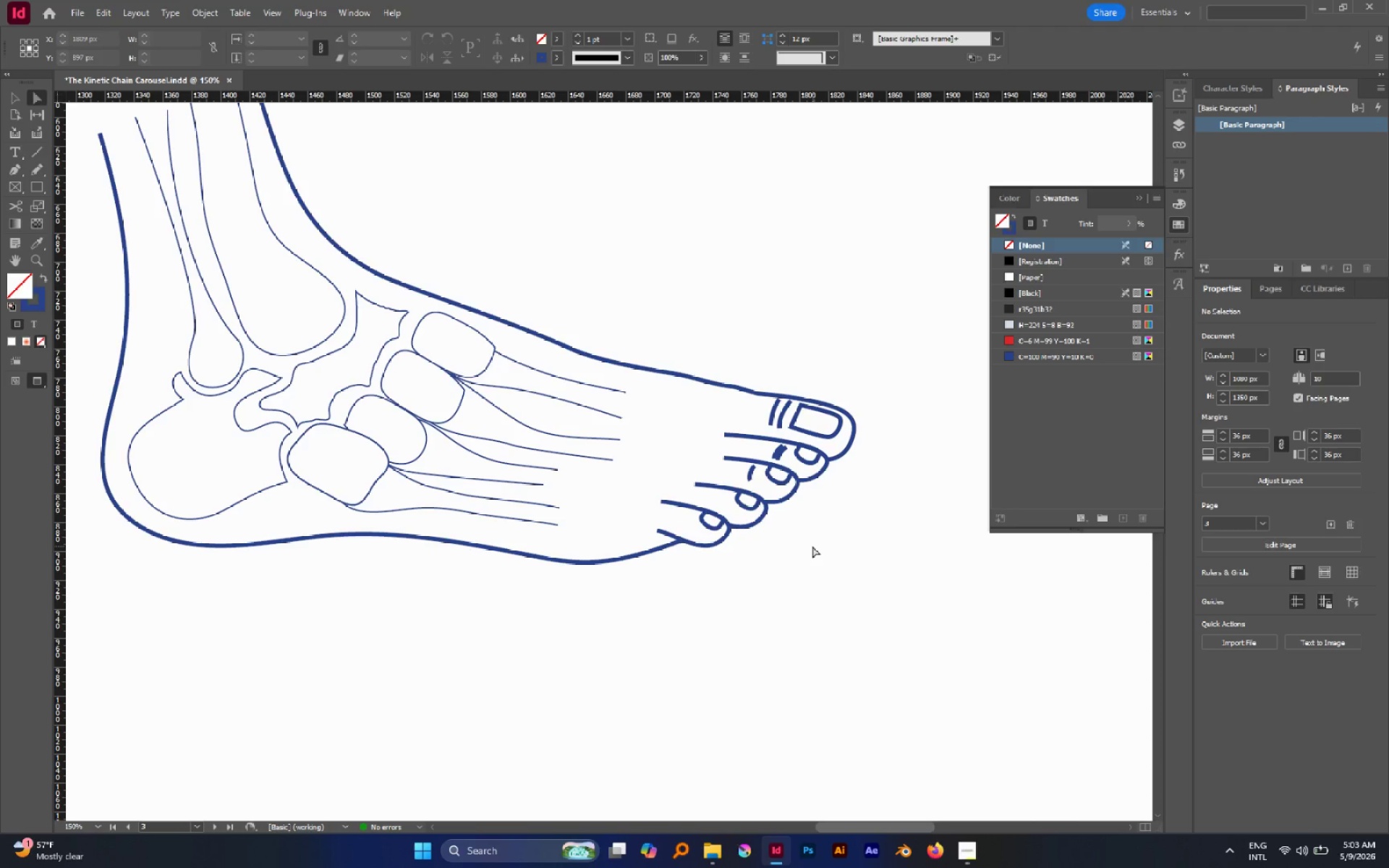 
key(V)
 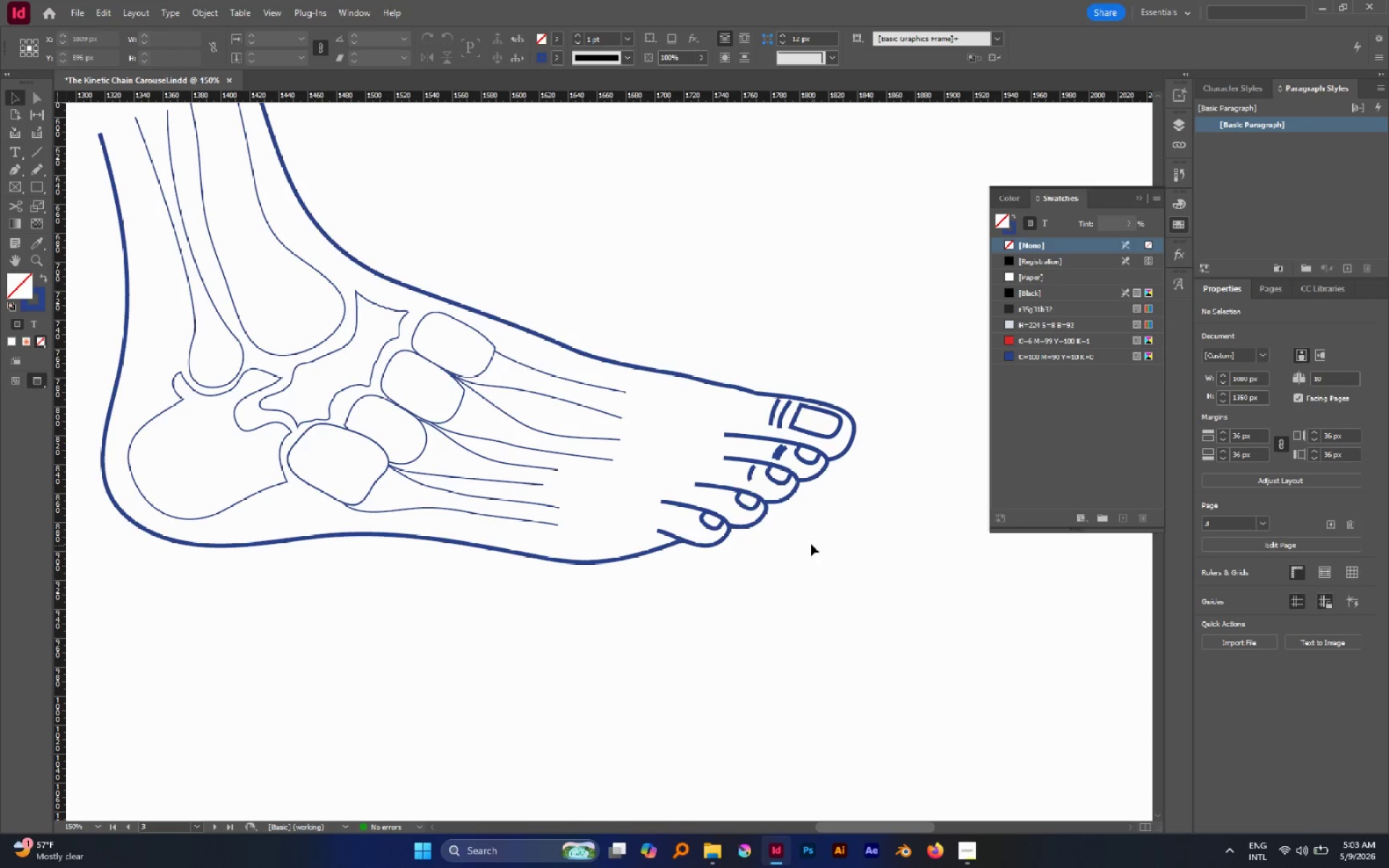 
left_click([811, 544])
 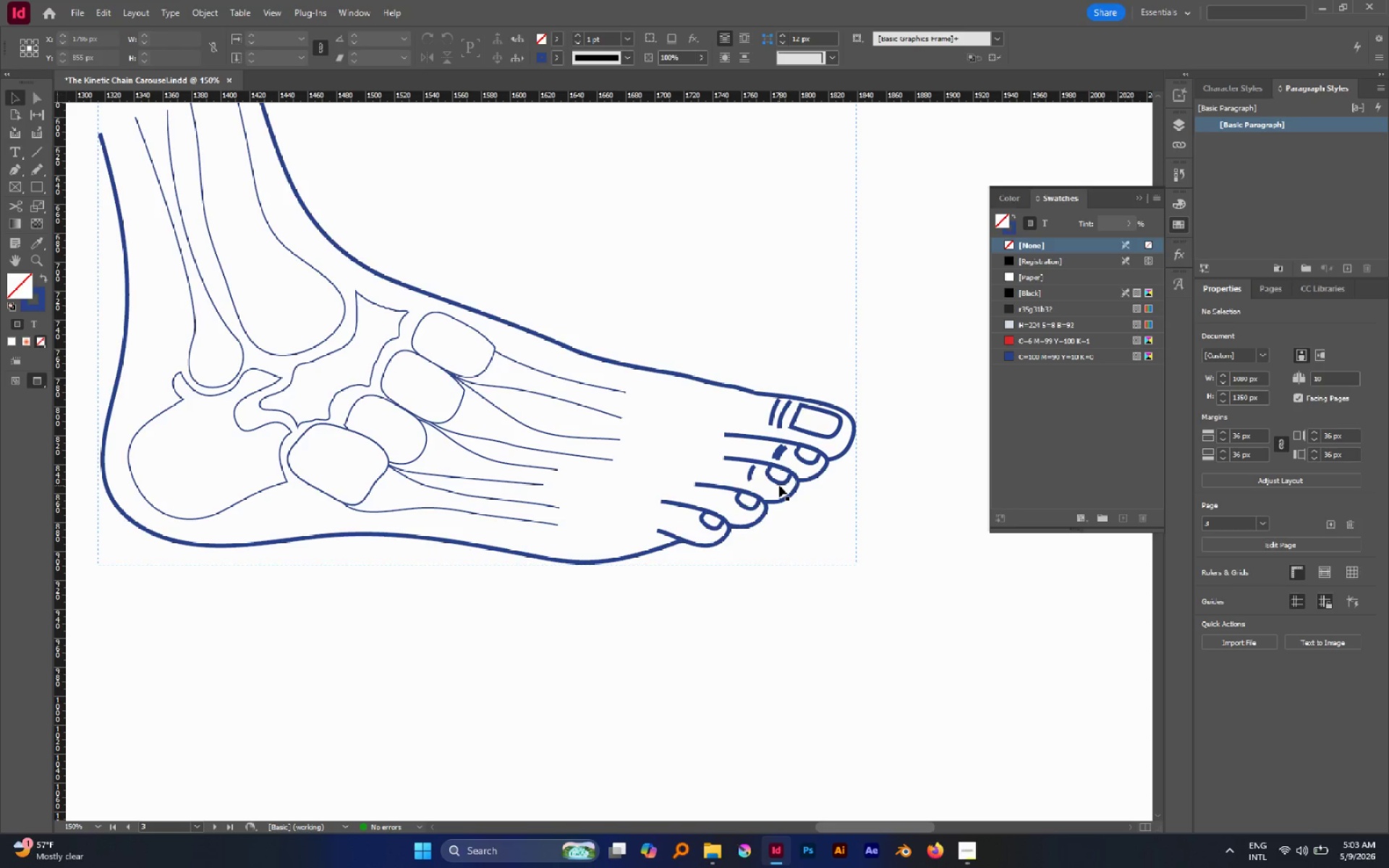 
left_click([779, 485])
 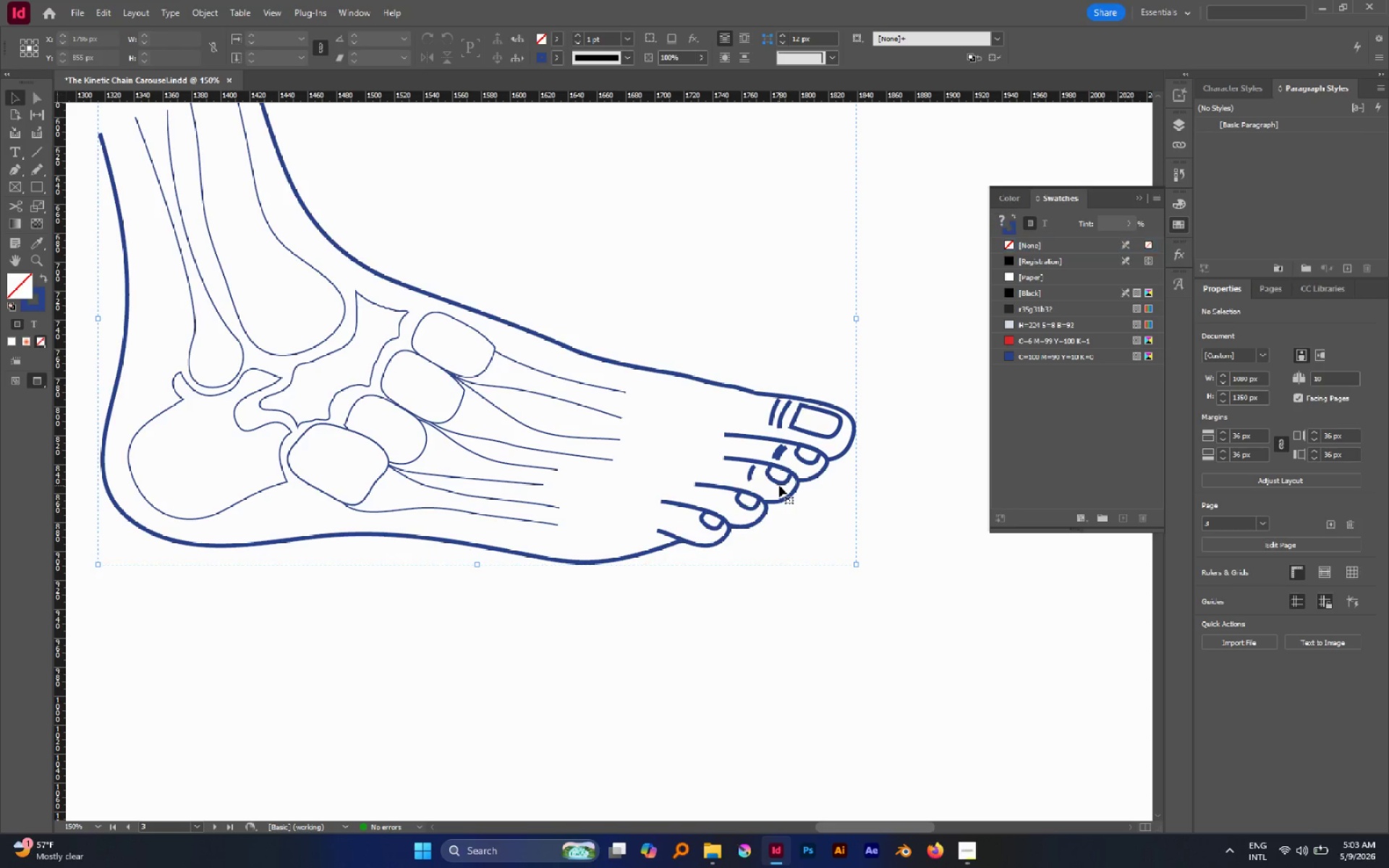 
key(Control+Shift+G)
 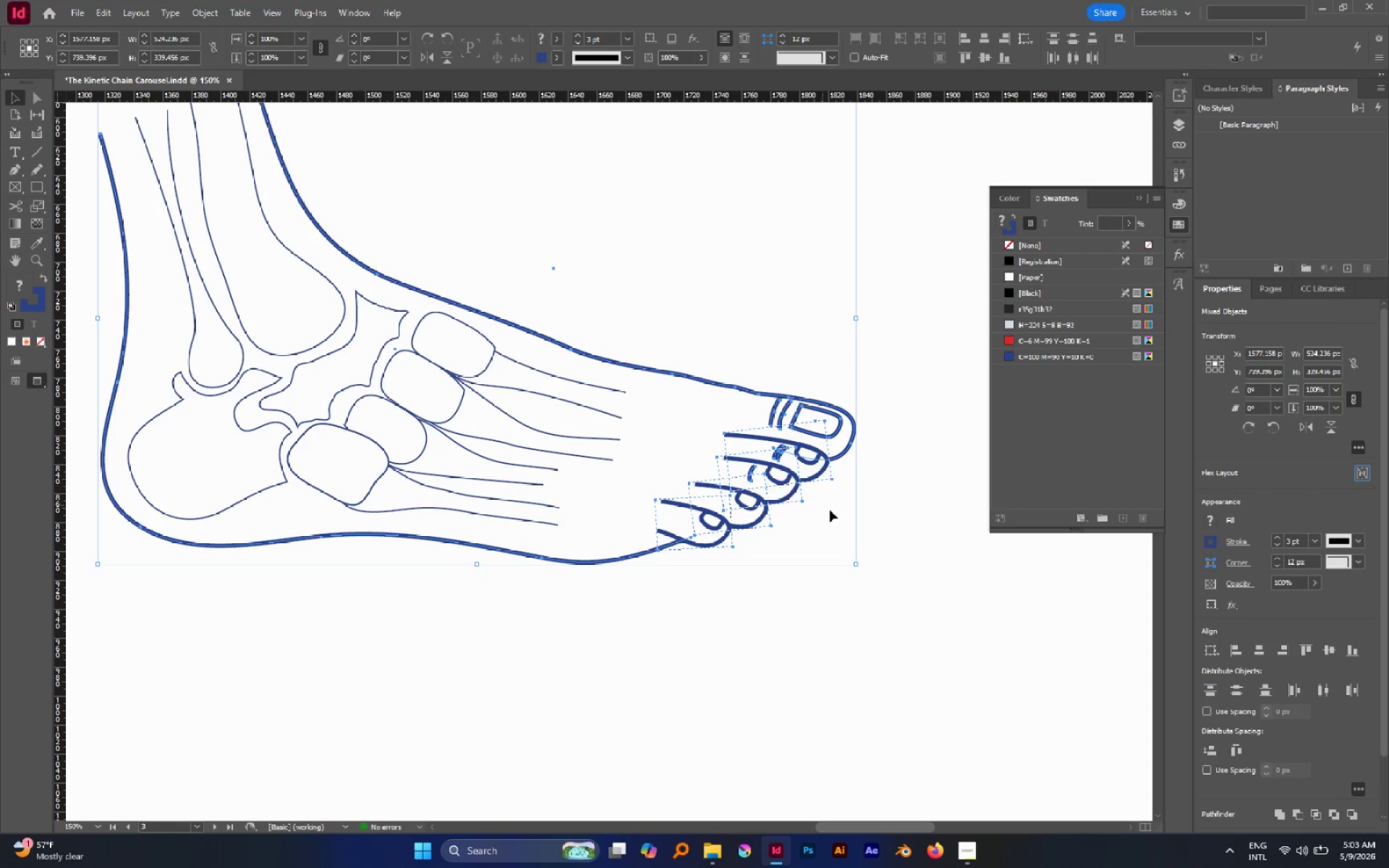 
left_click([830, 510])
 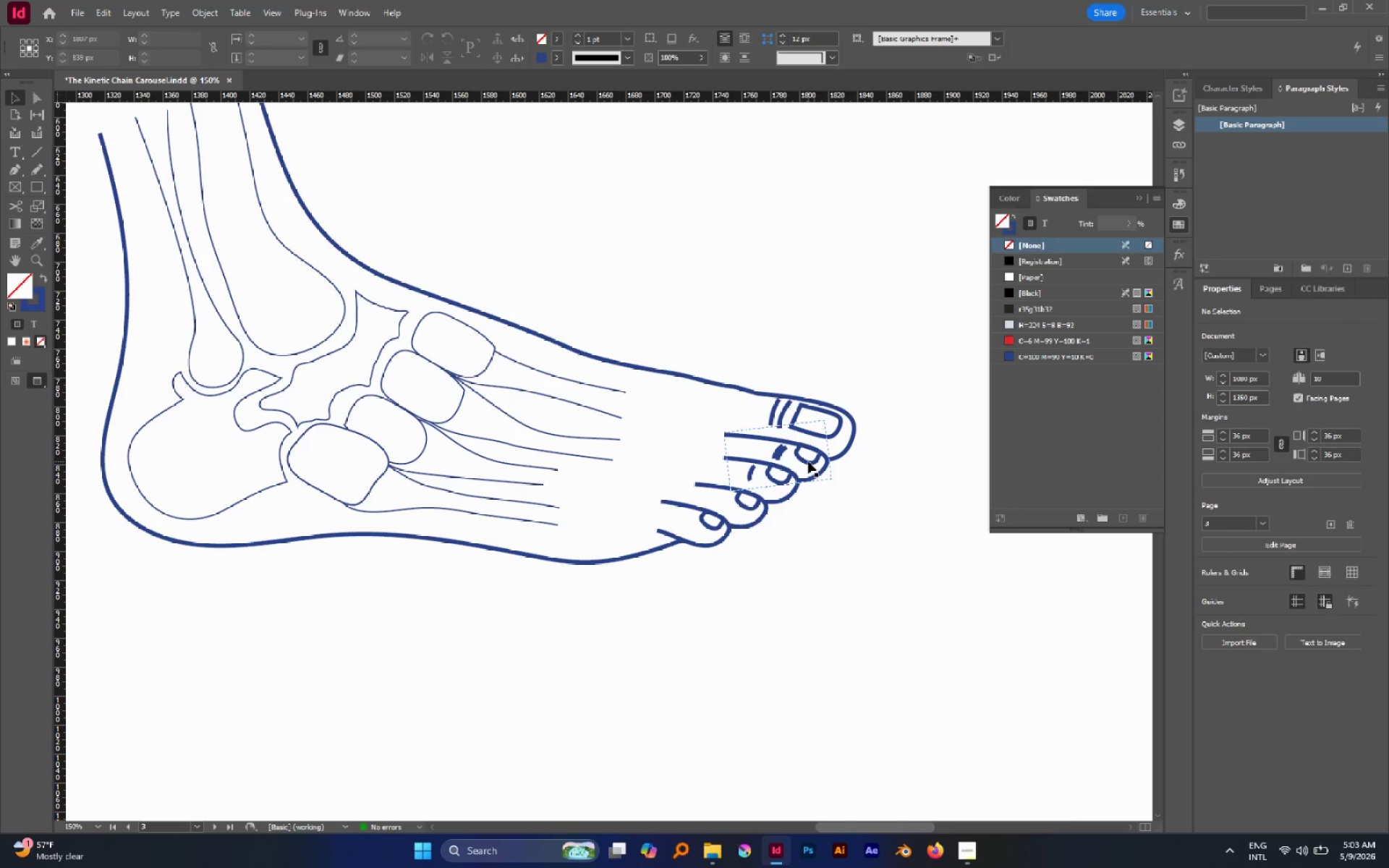 
left_click([808, 461])
 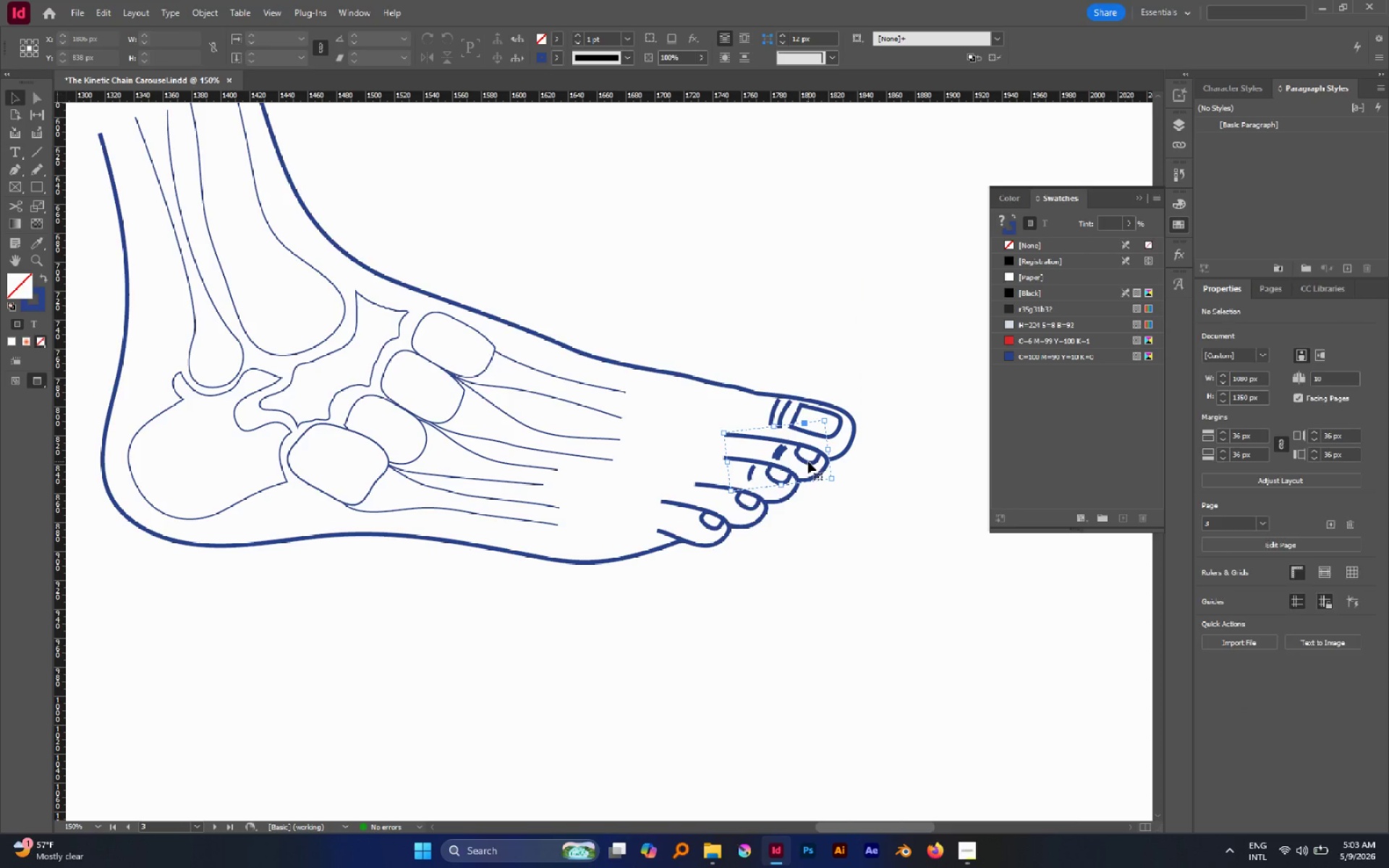 
left_click_drag(start_coordinate=[807, 460], to_coordinate=[776, 427])
 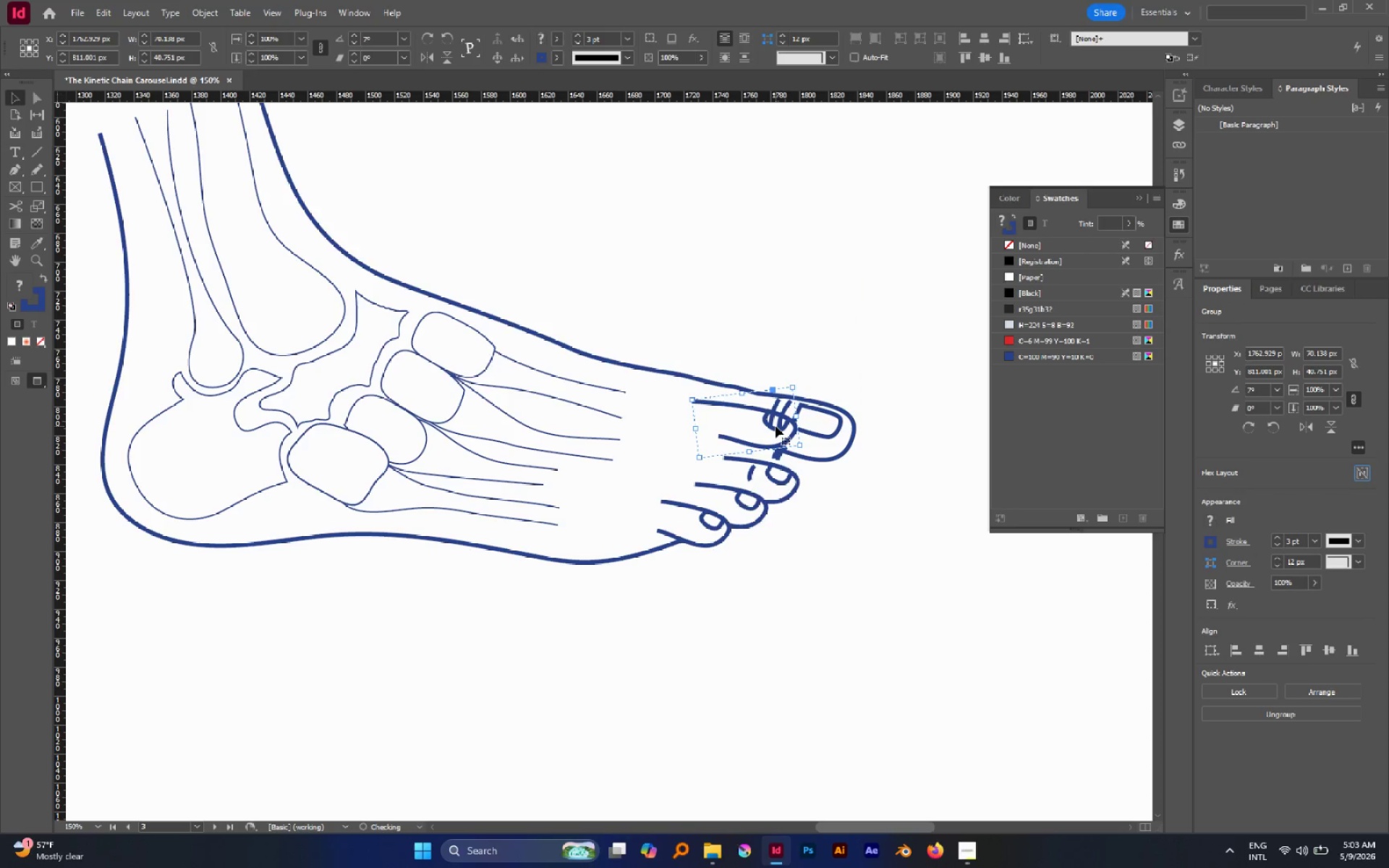 
key(Control+Z)
 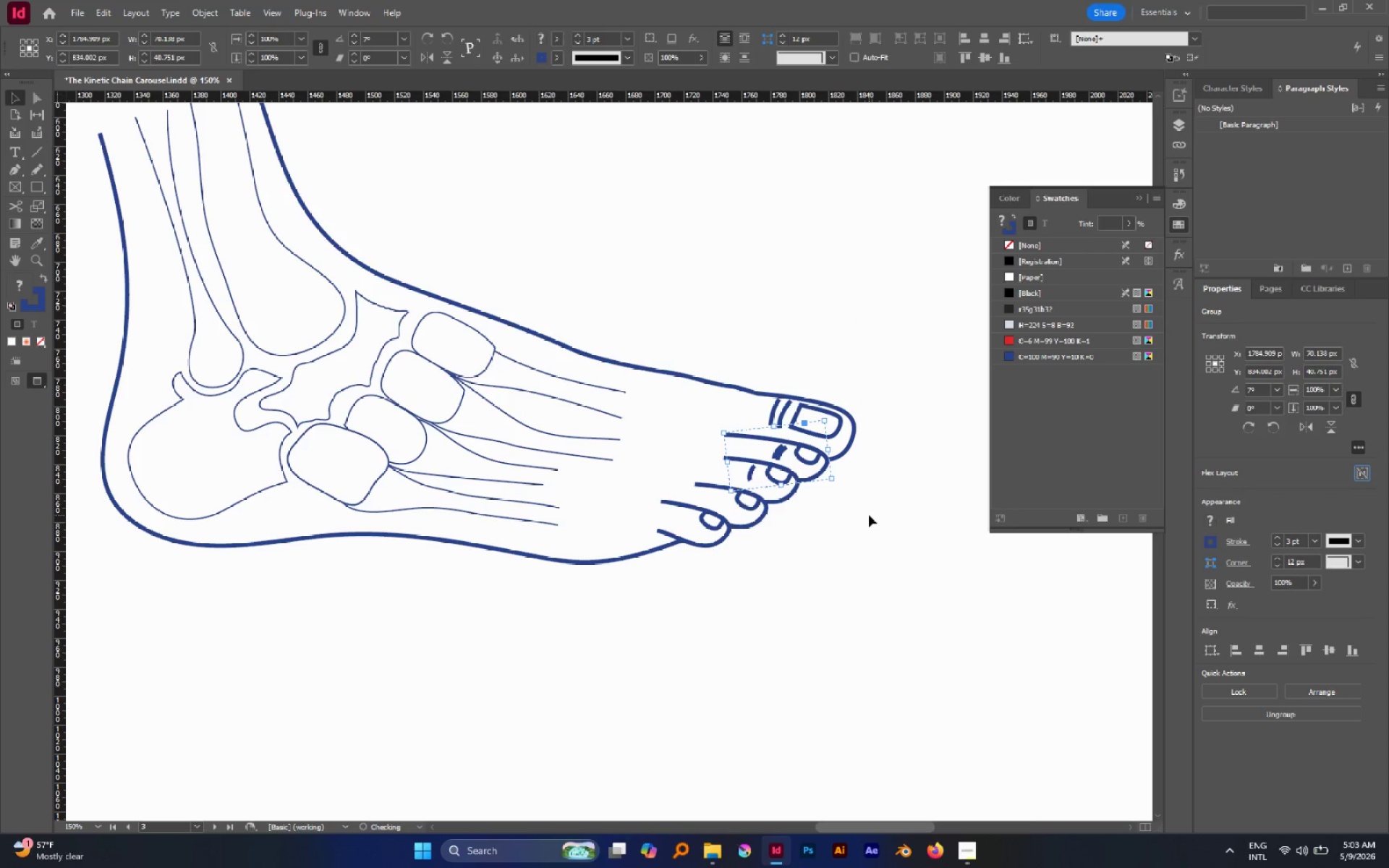 
left_click([869, 515])
 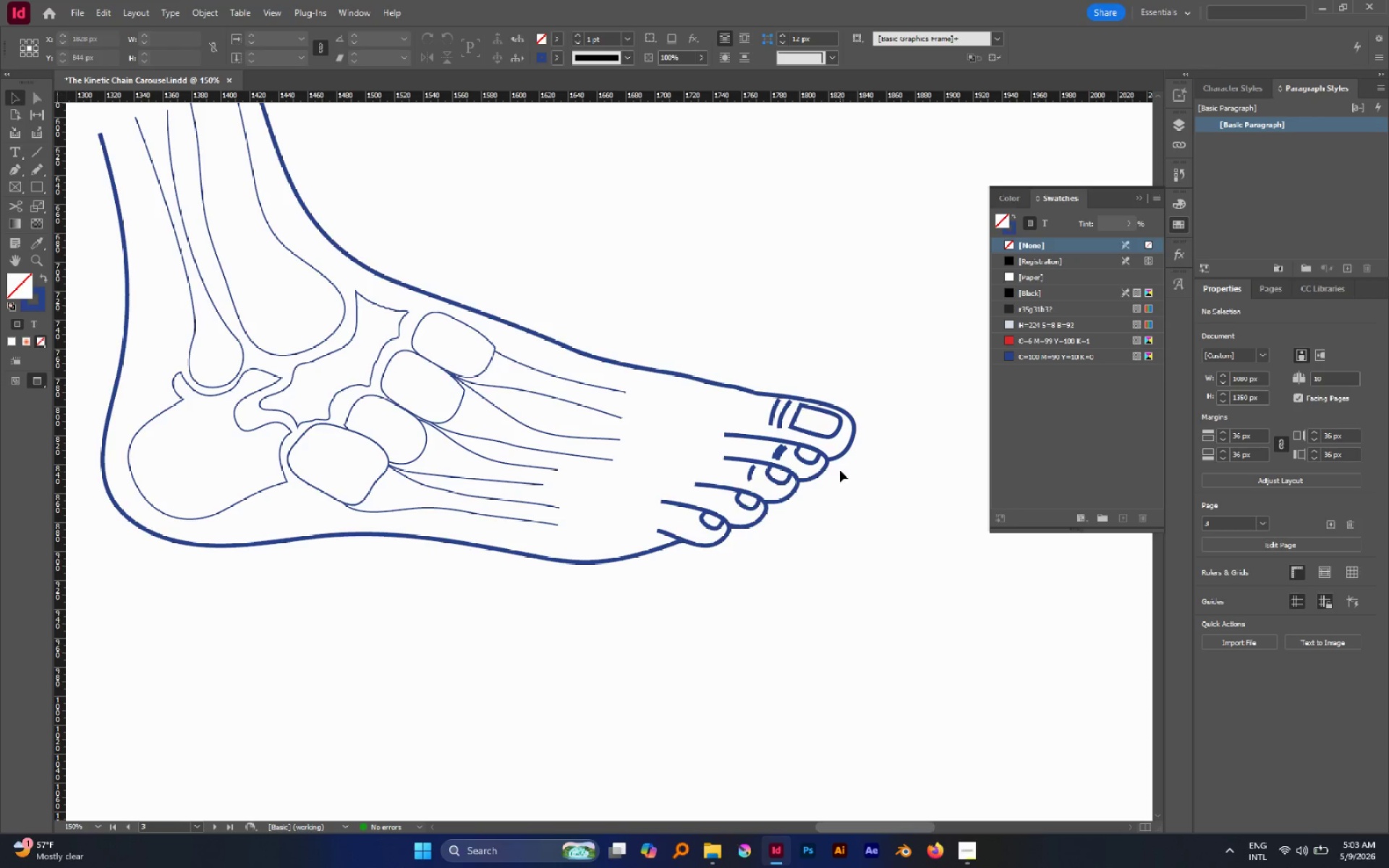 
left_click_drag(start_coordinate=[832, 473], to_coordinate=[702, 553])
 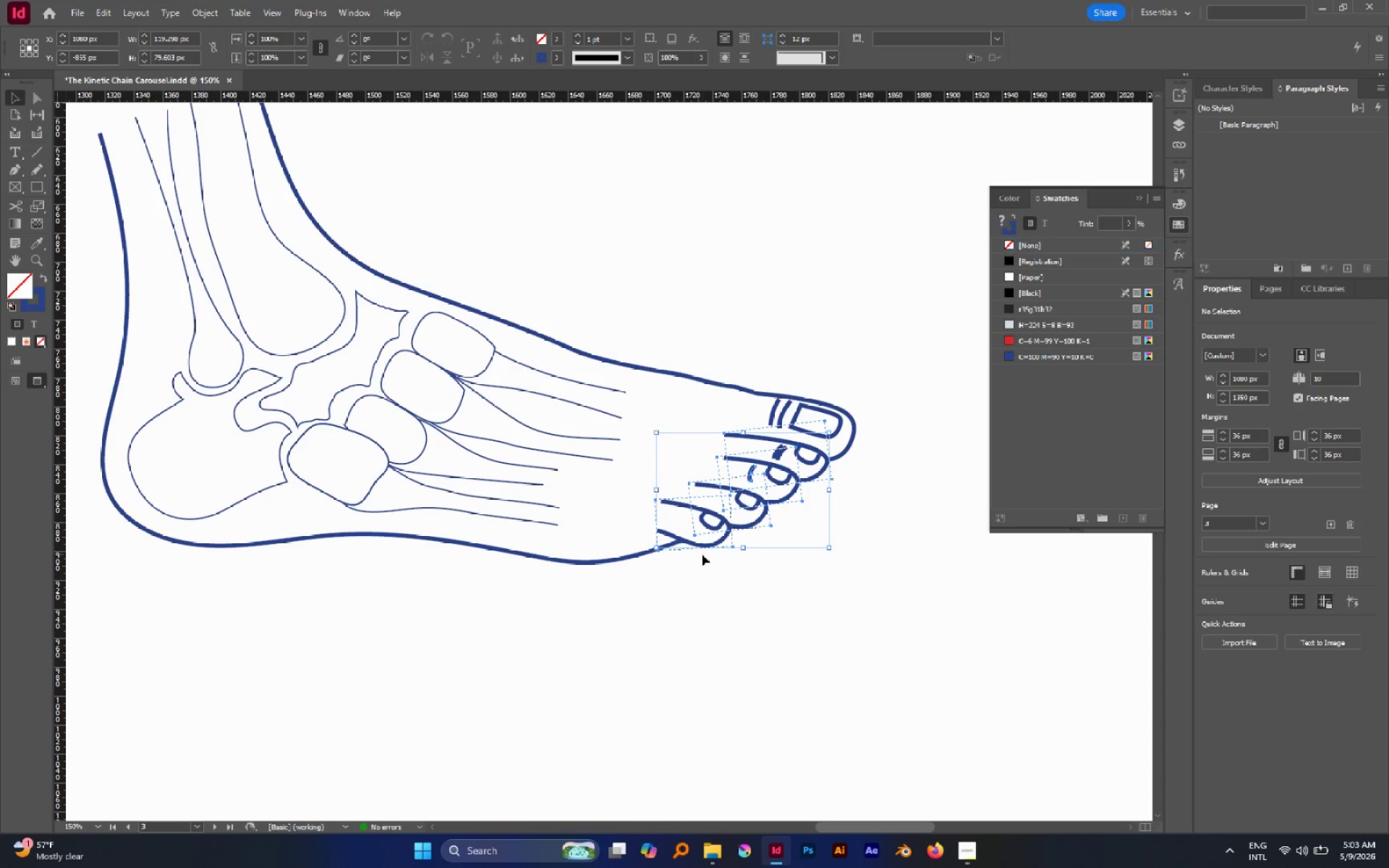 
key(Control+Shift+G)
 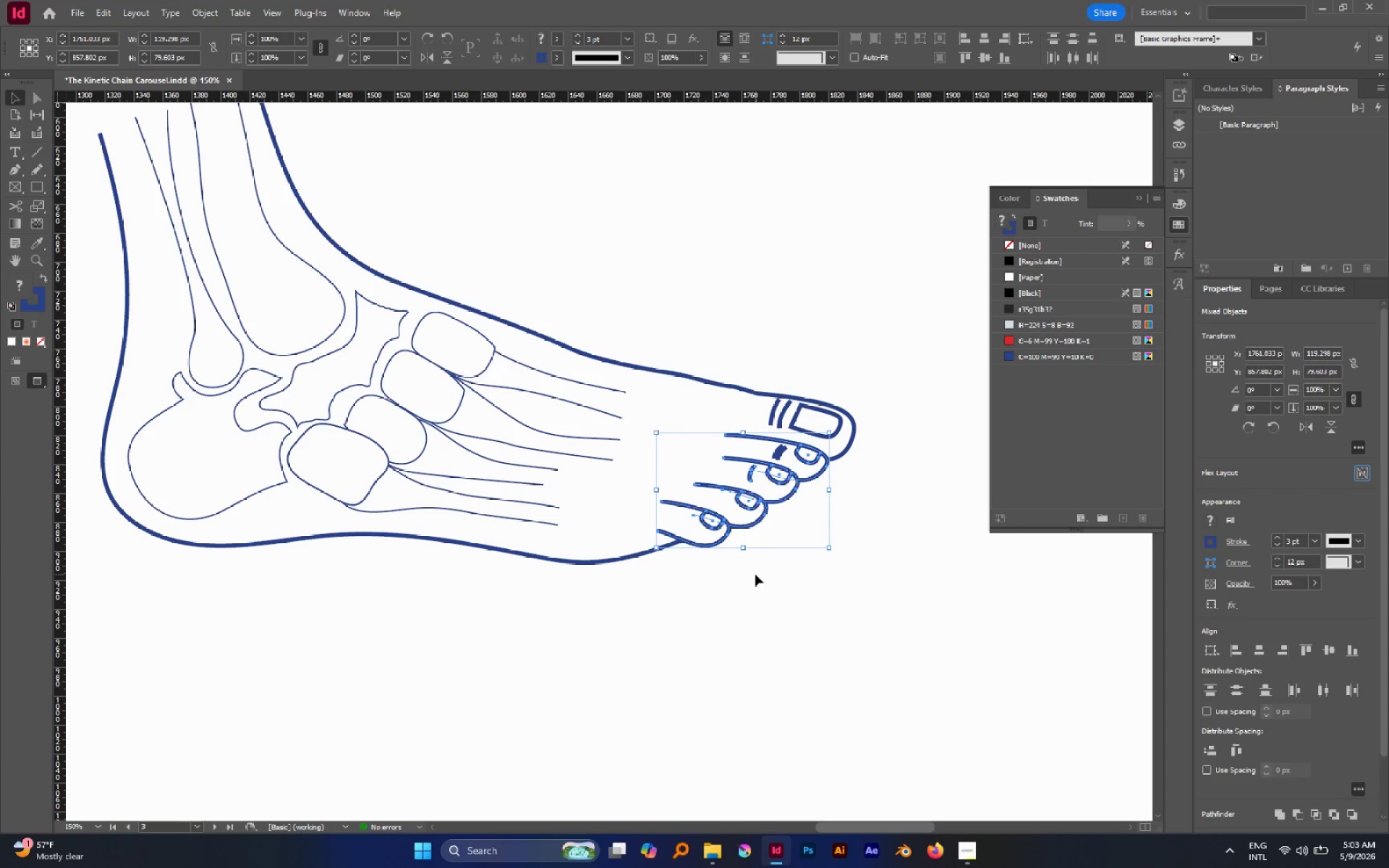 
left_click_drag(start_coordinate=[757, 574], to_coordinate=[750, 572])
 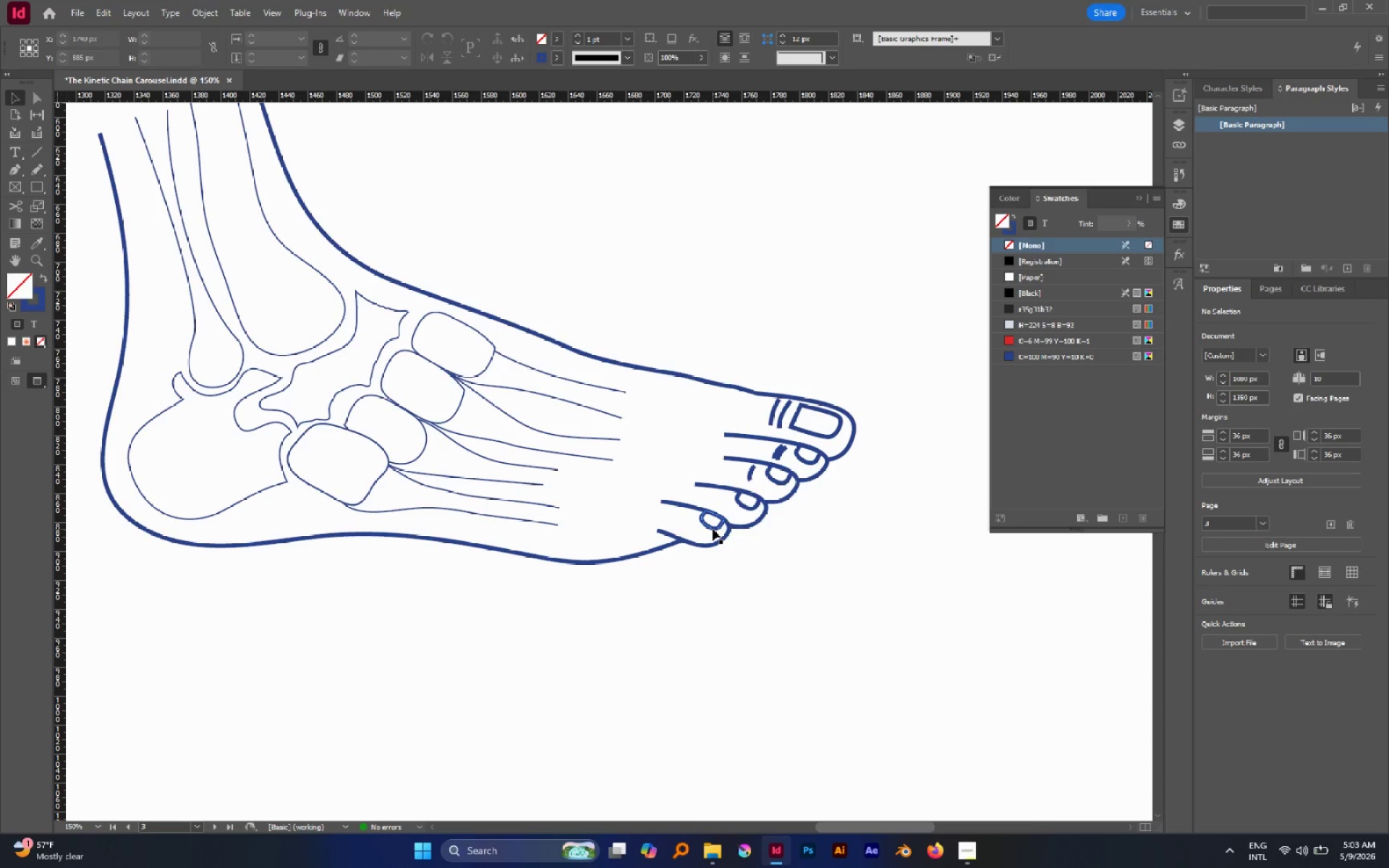 
left_click([713, 529])
 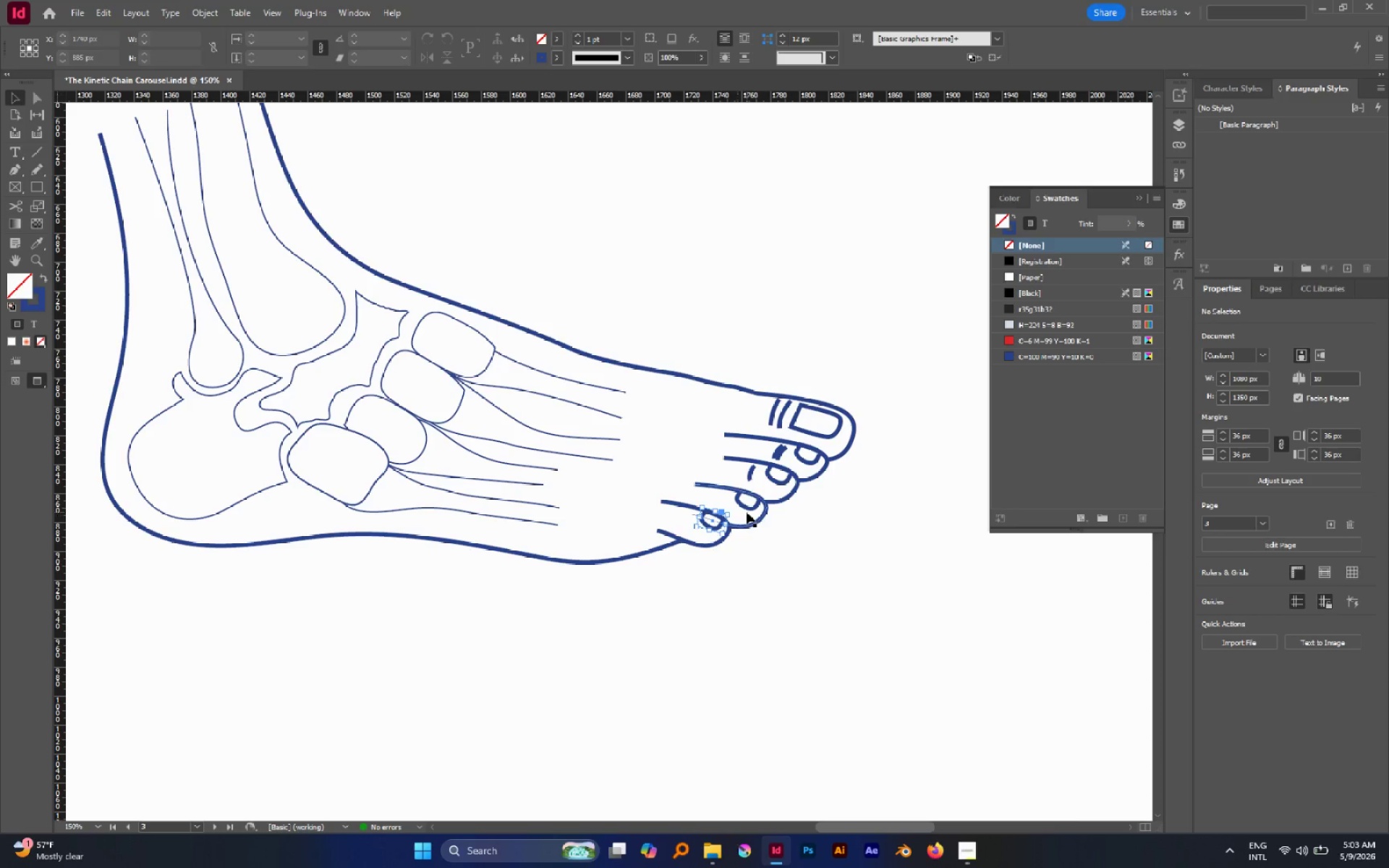 
hold_key(key=ShiftLeft, duration=4.14)
left_click([749, 509])
 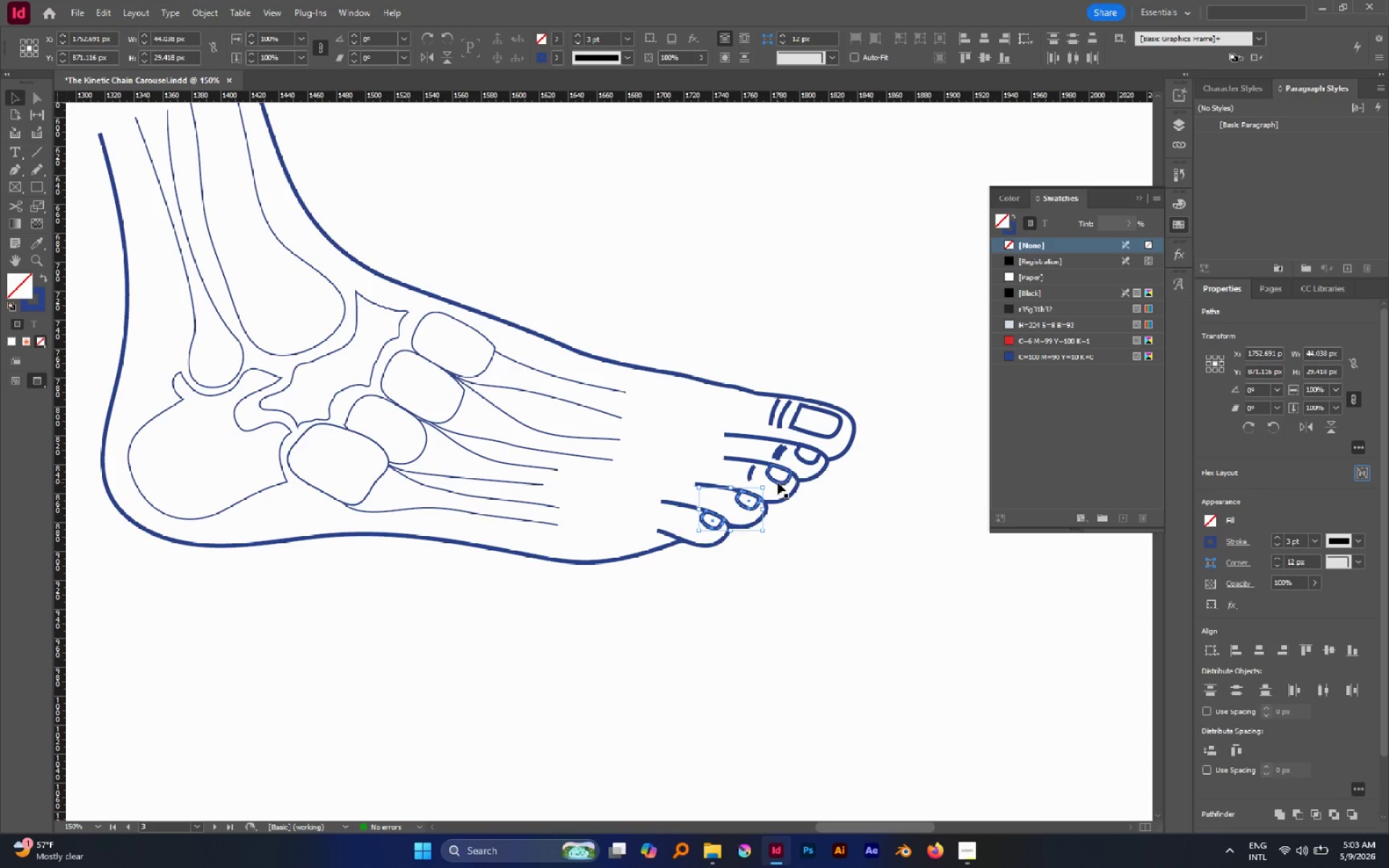 
left_click([778, 482])
 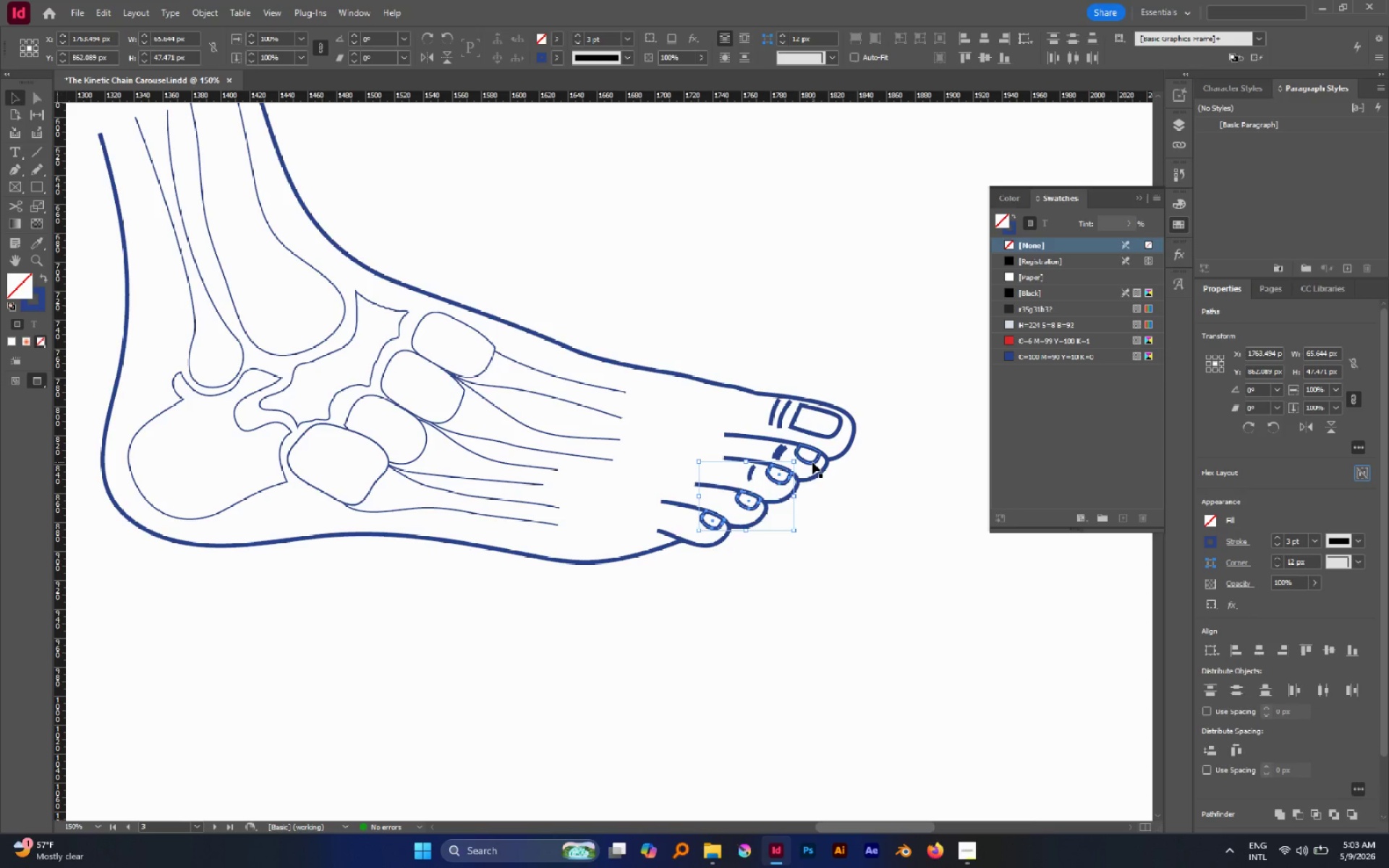 
left_click([812, 462])
 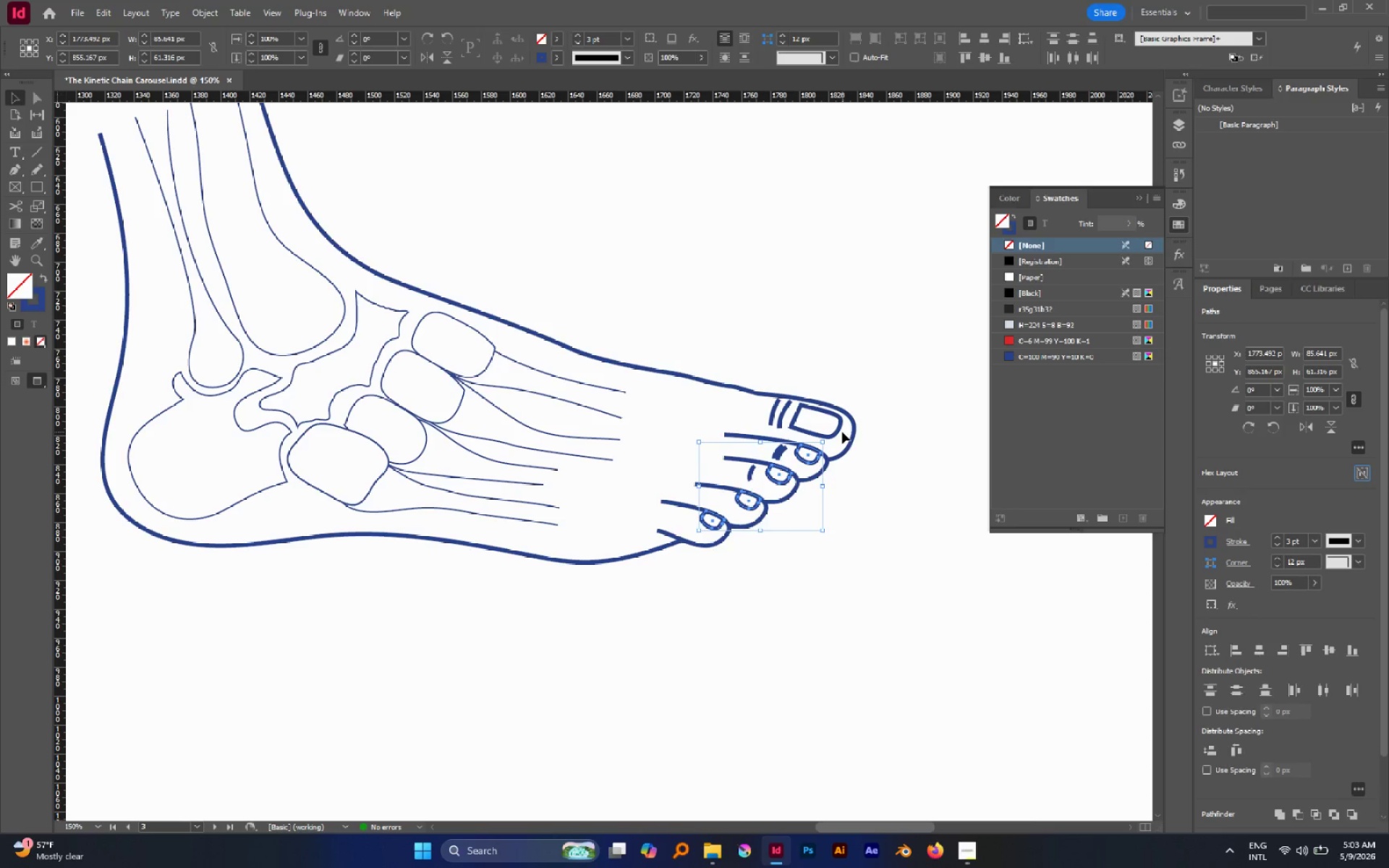 
left_click([838, 430])
 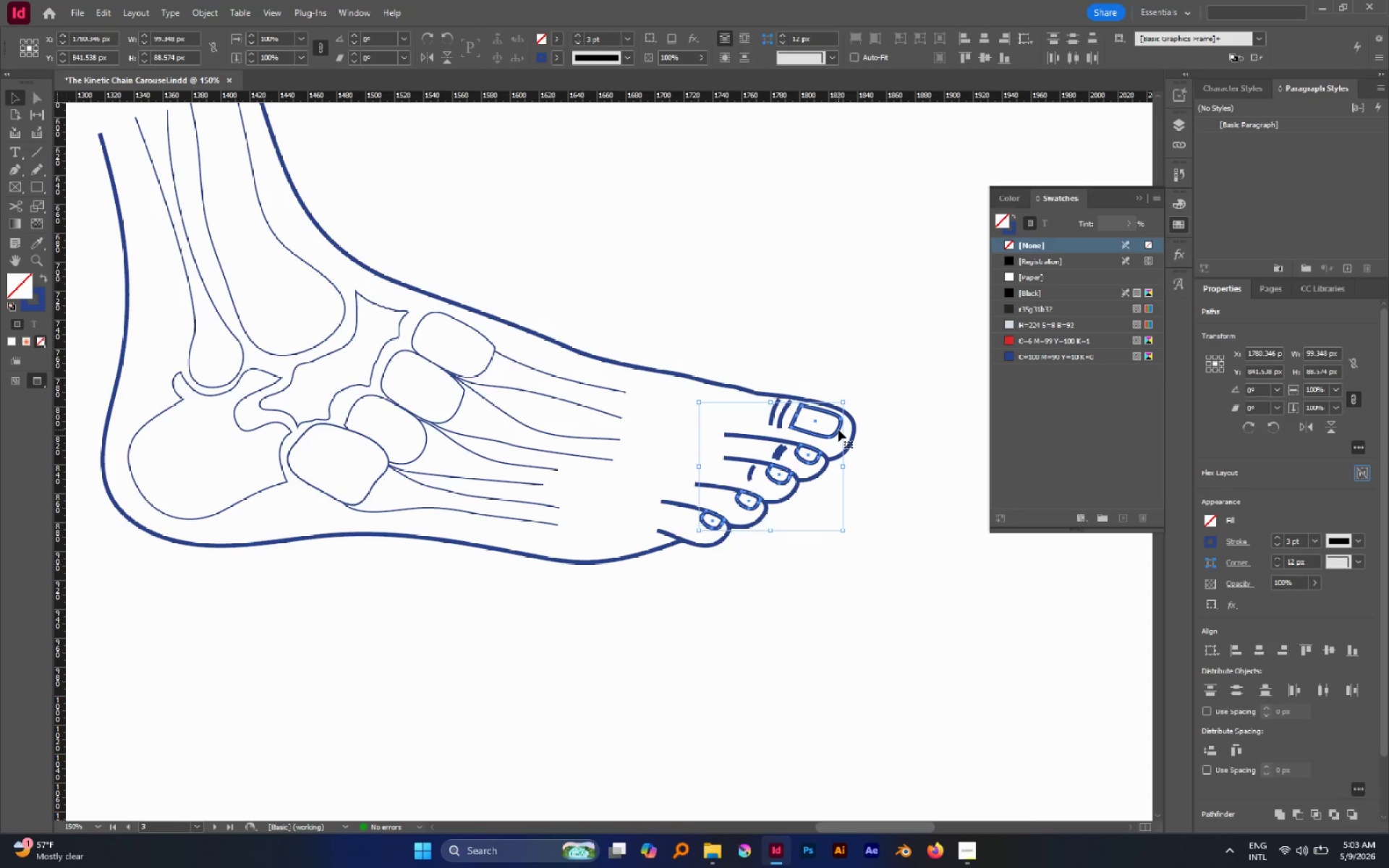 
key(Control+G)
 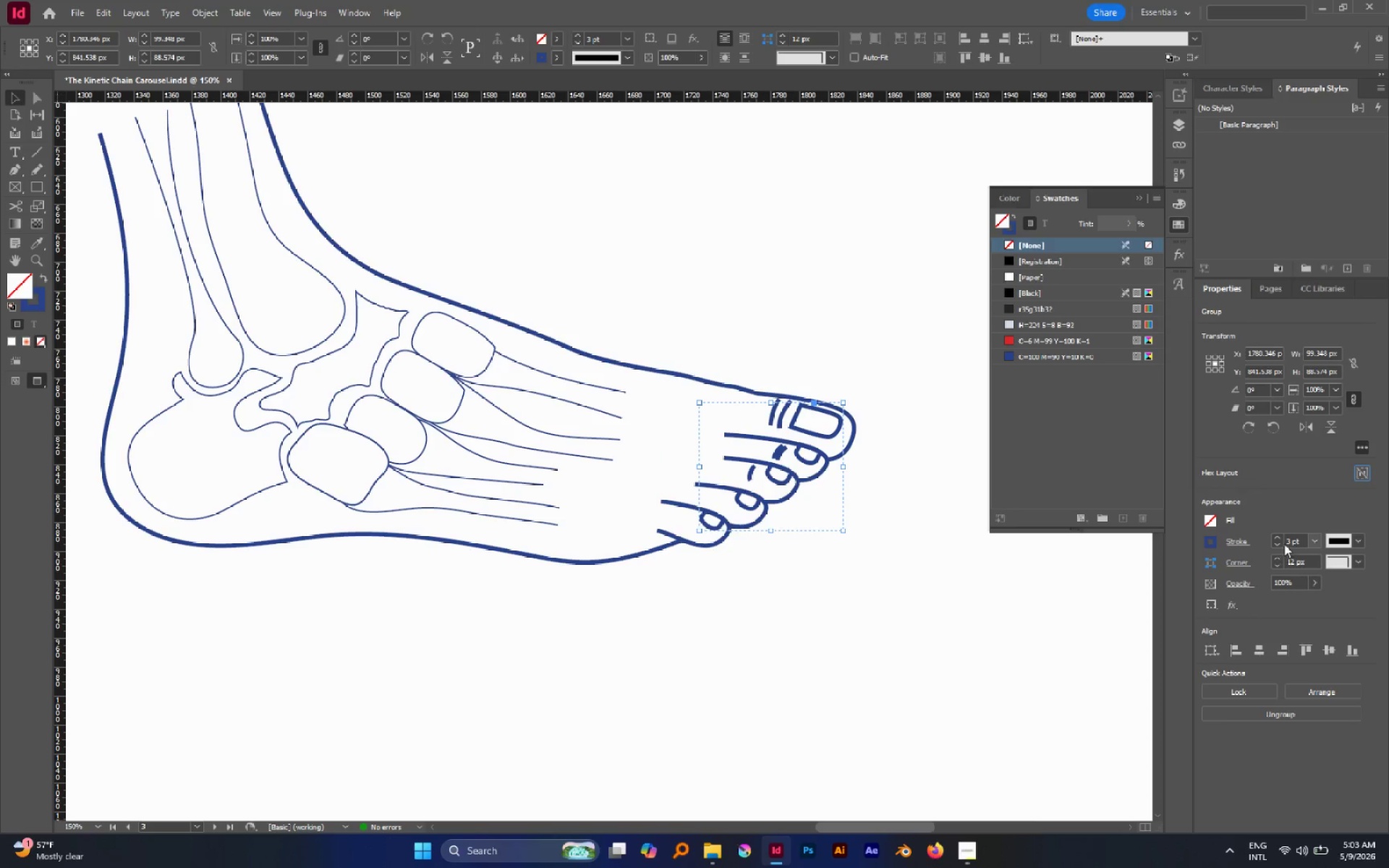 
left_click([1278, 545])
 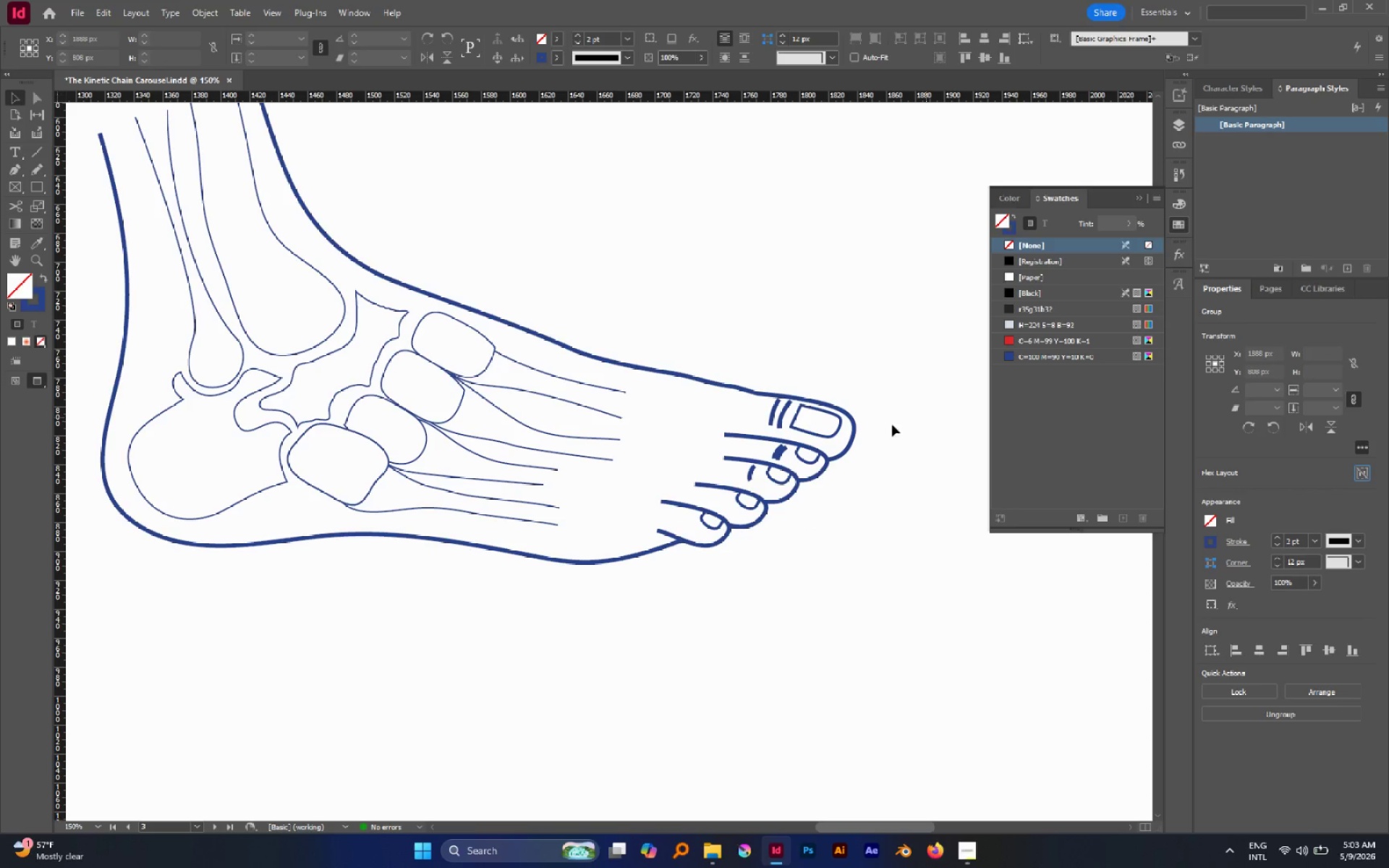 
left_click([783, 451])
 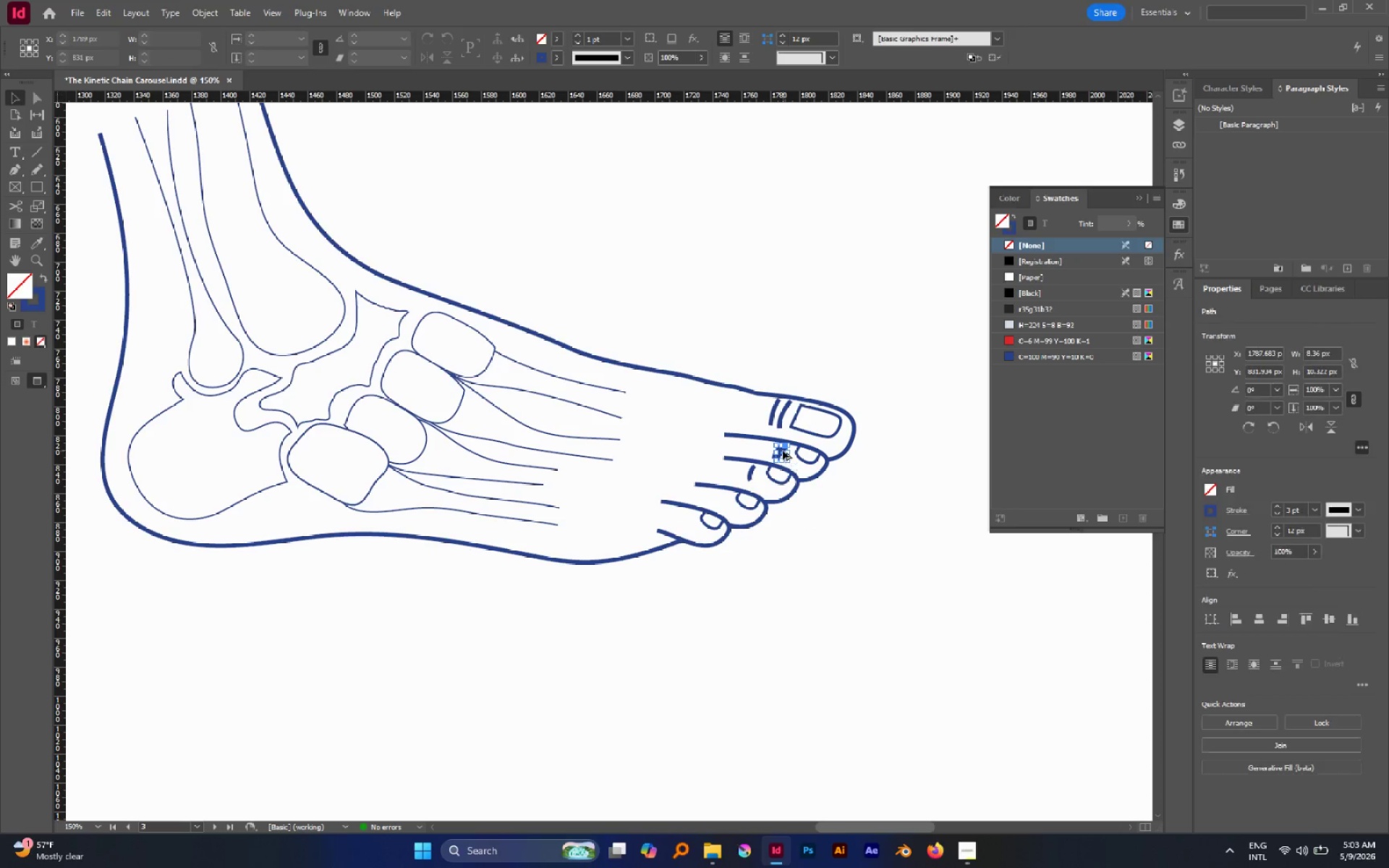 
hold_key(key=AltLeft, duration=0.59)
scroll: coordinate [783, 451], scroll_direction: up, amount: 2.0
 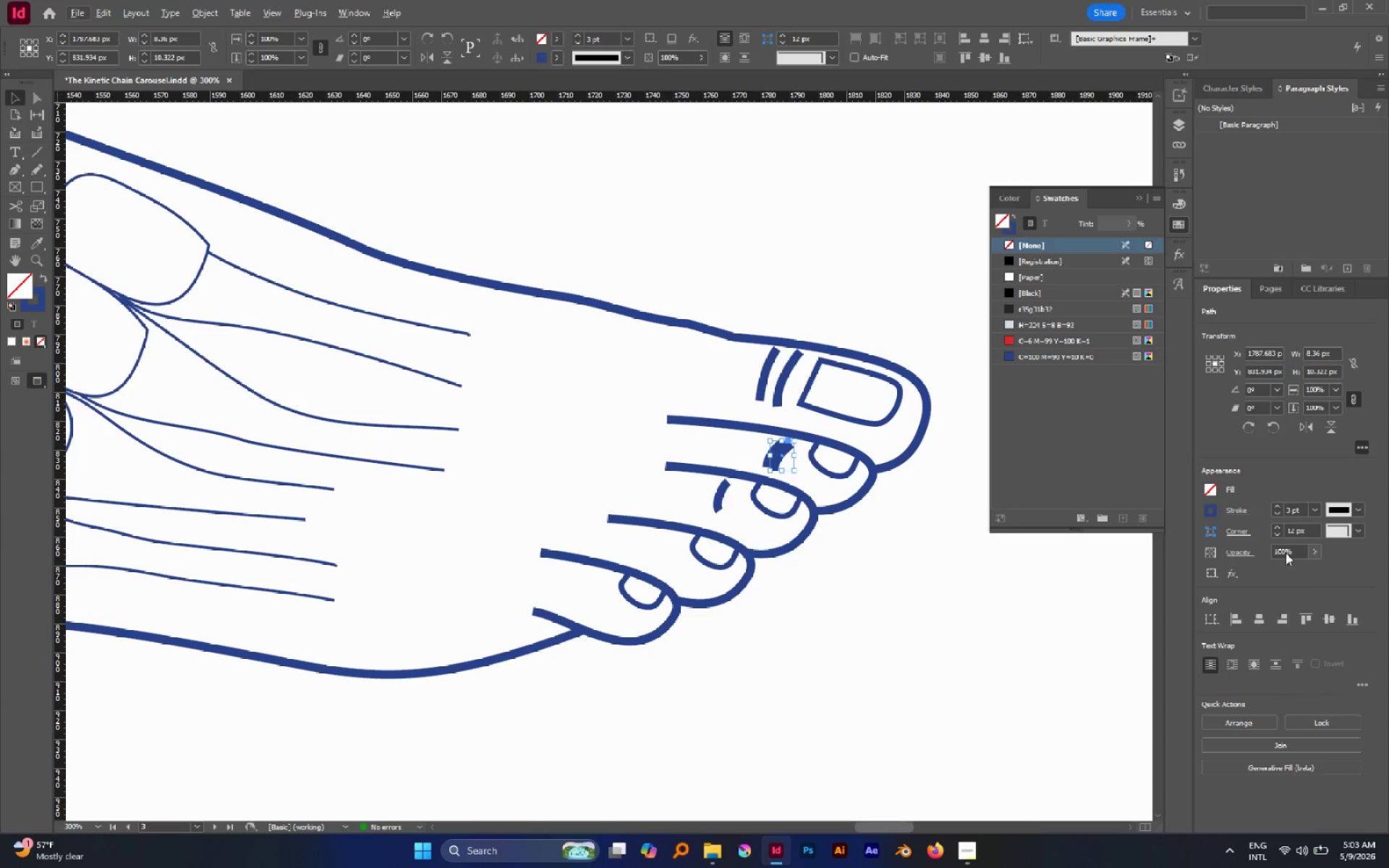 
left_click([1280, 516])
 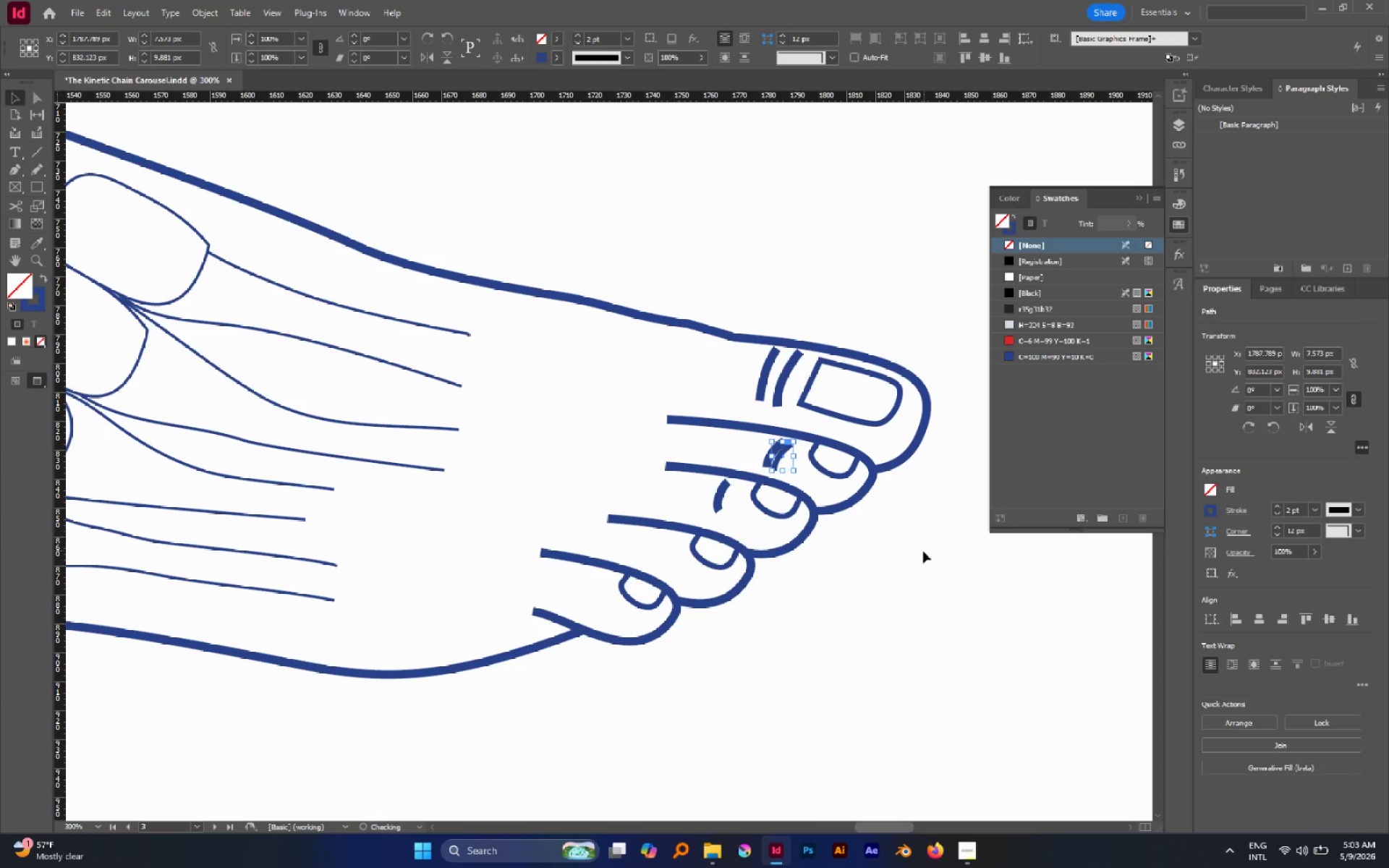 
left_click([922, 552])
 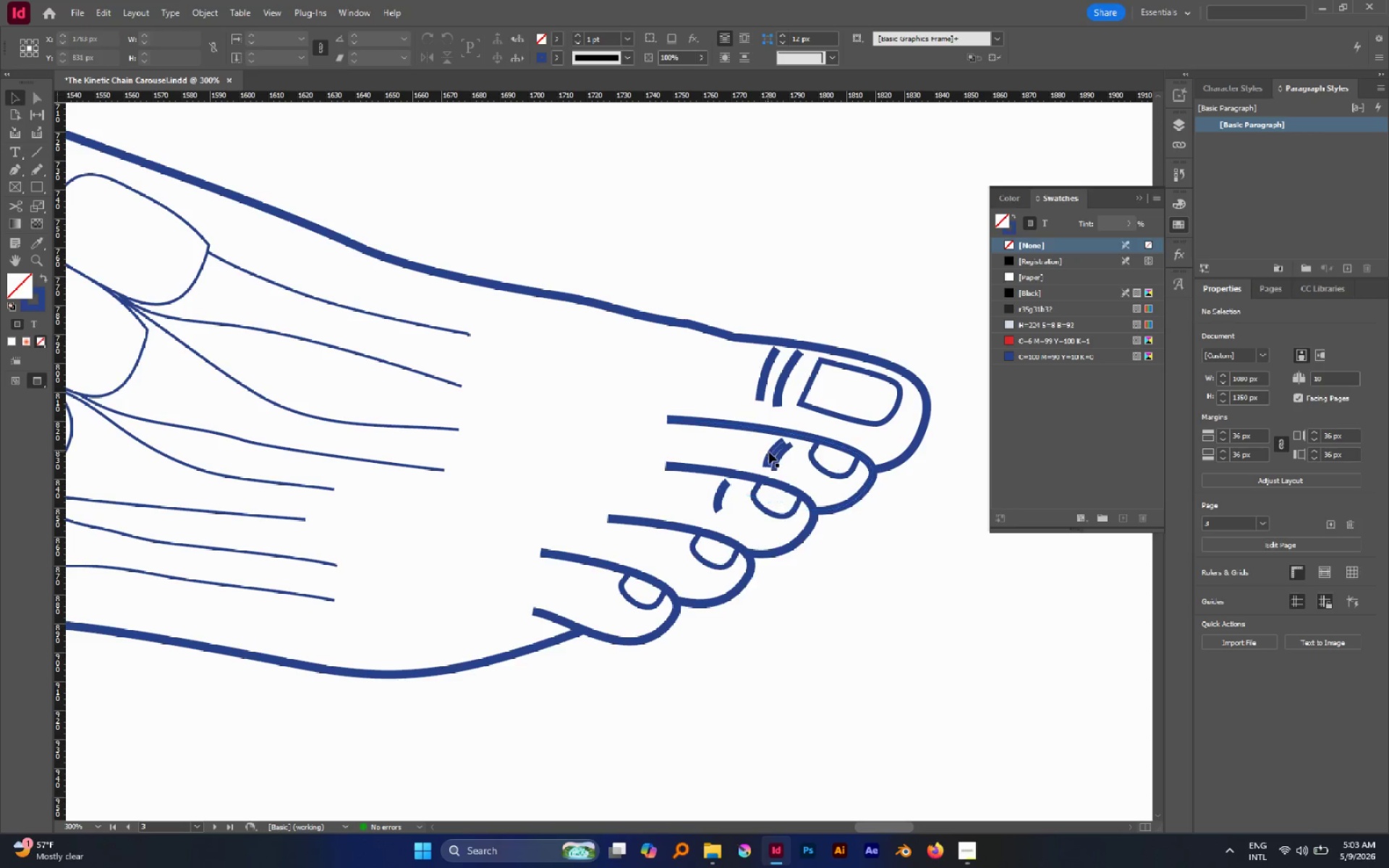 
left_click([770, 453])
 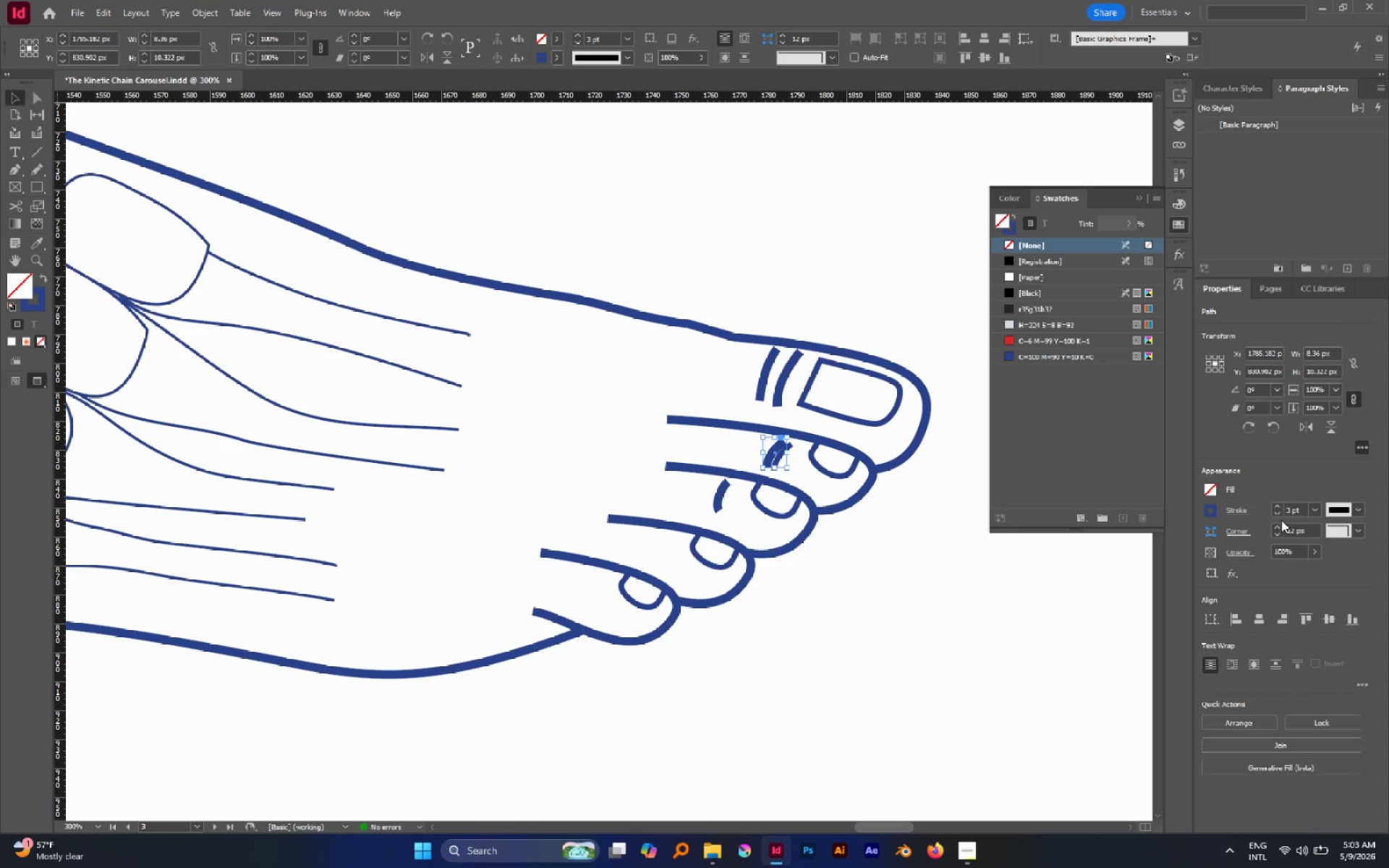 
left_click([1279, 515])
 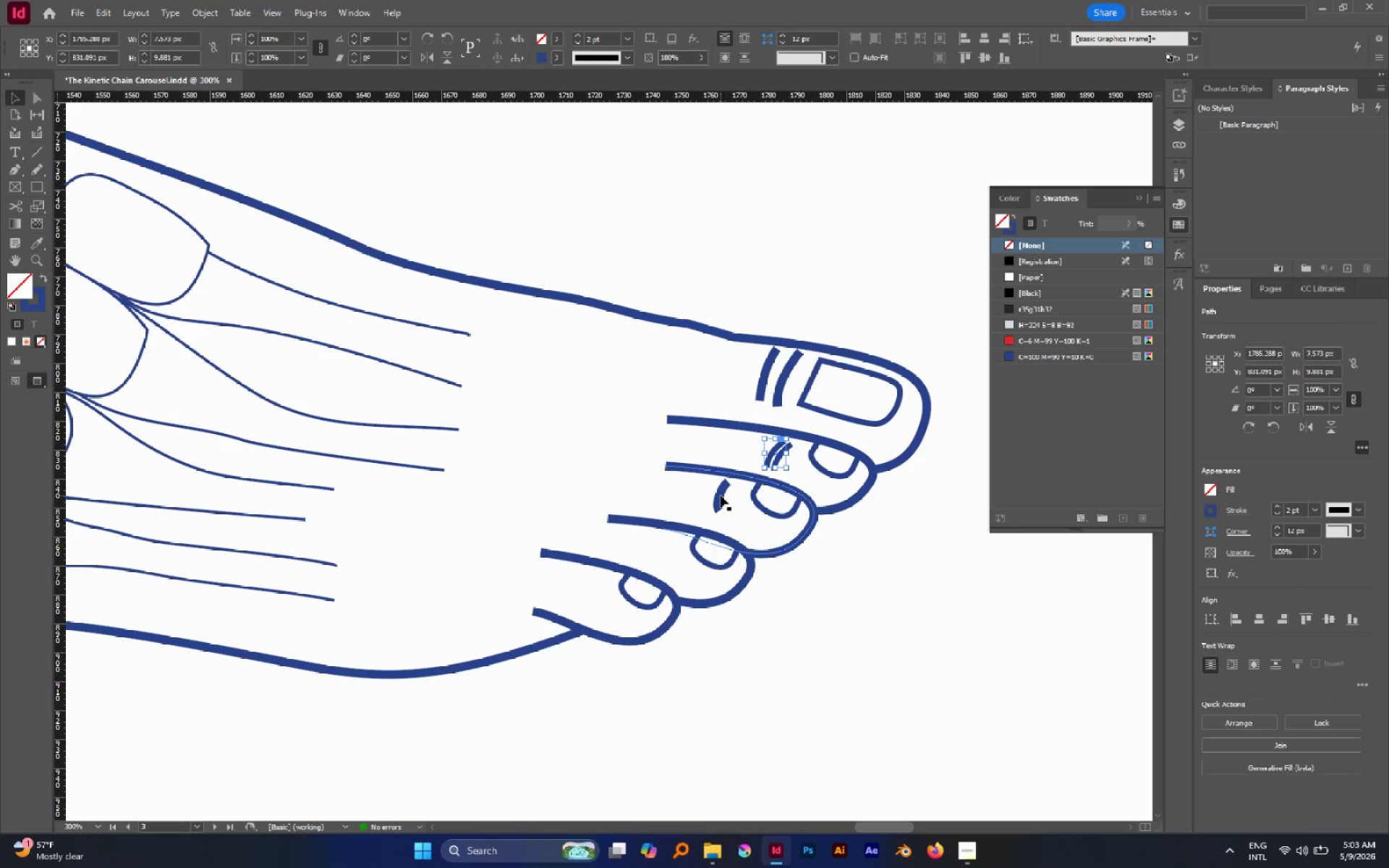 
left_click([721, 495])
 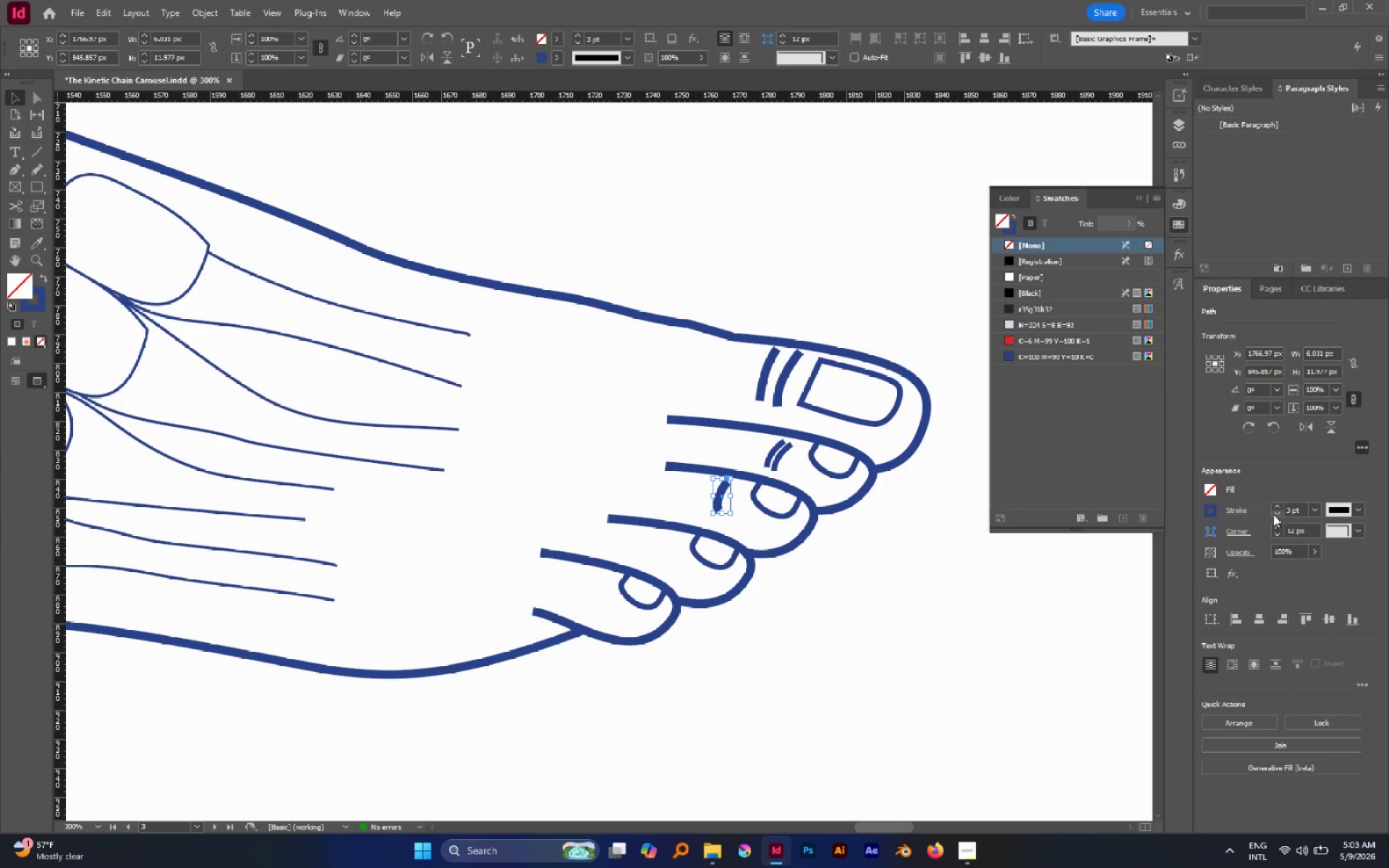 
left_click([1279, 513])
 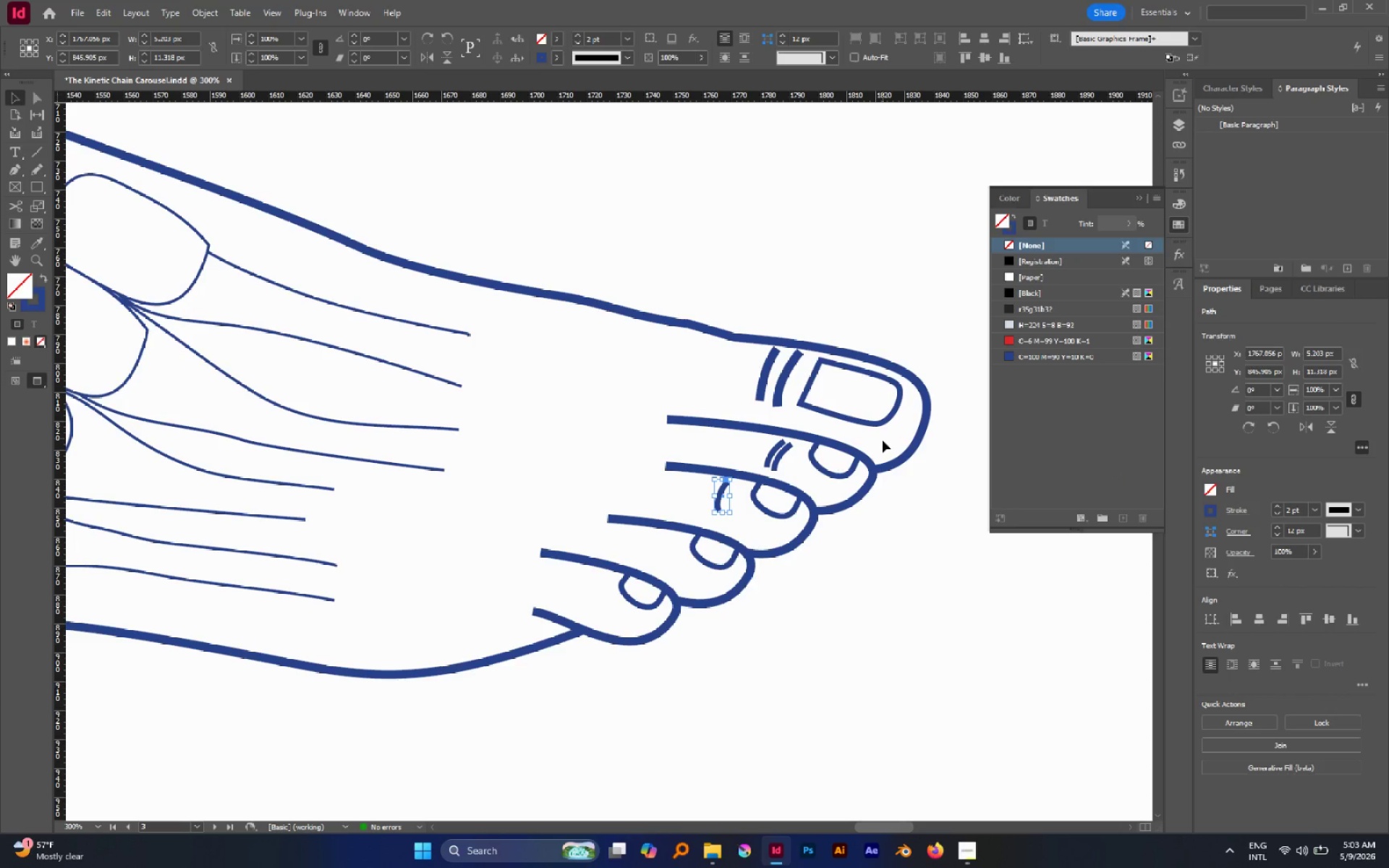 
hold_key(key=AltLeft, duration=0.55)
 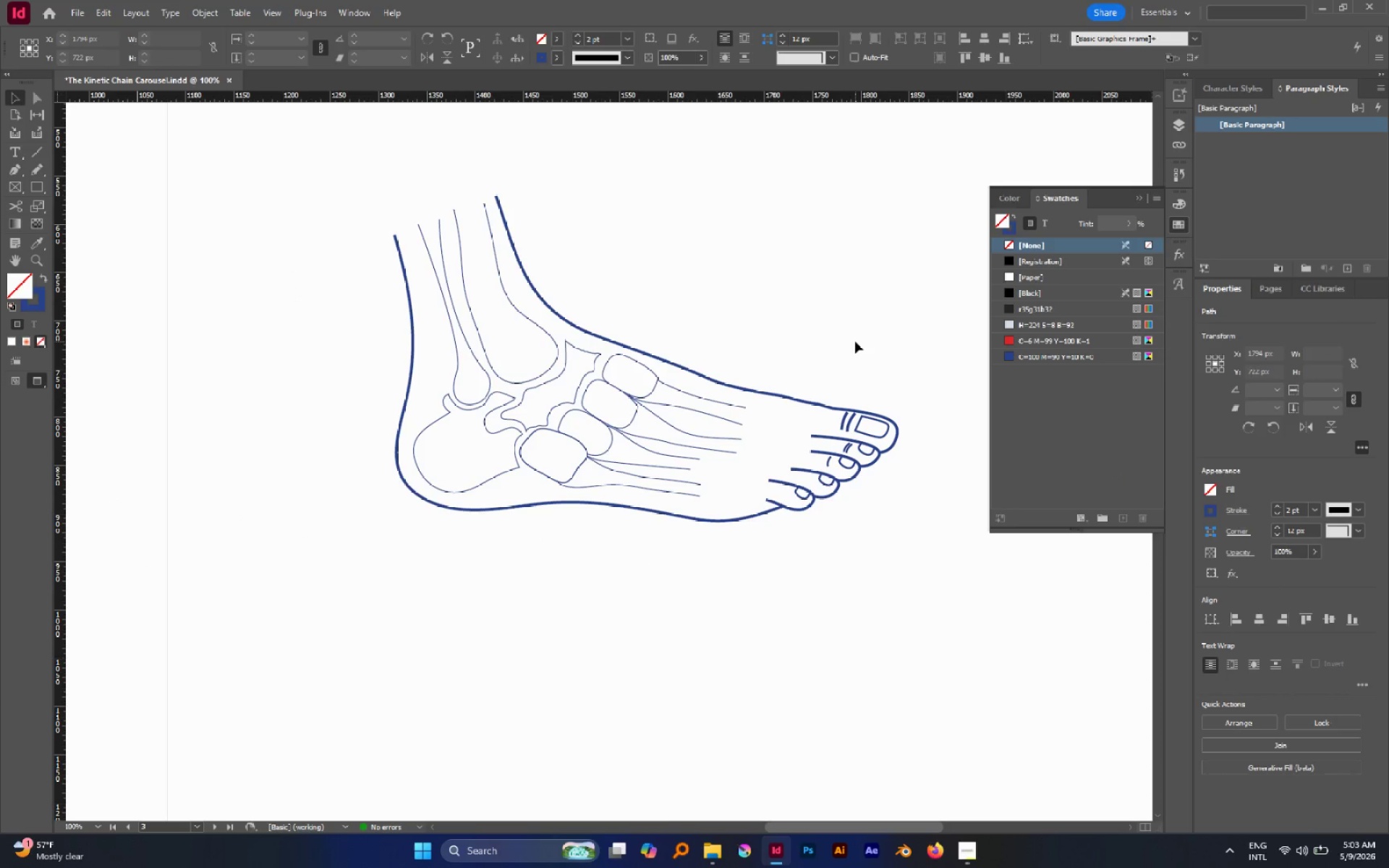 
left_click([855, 343])
 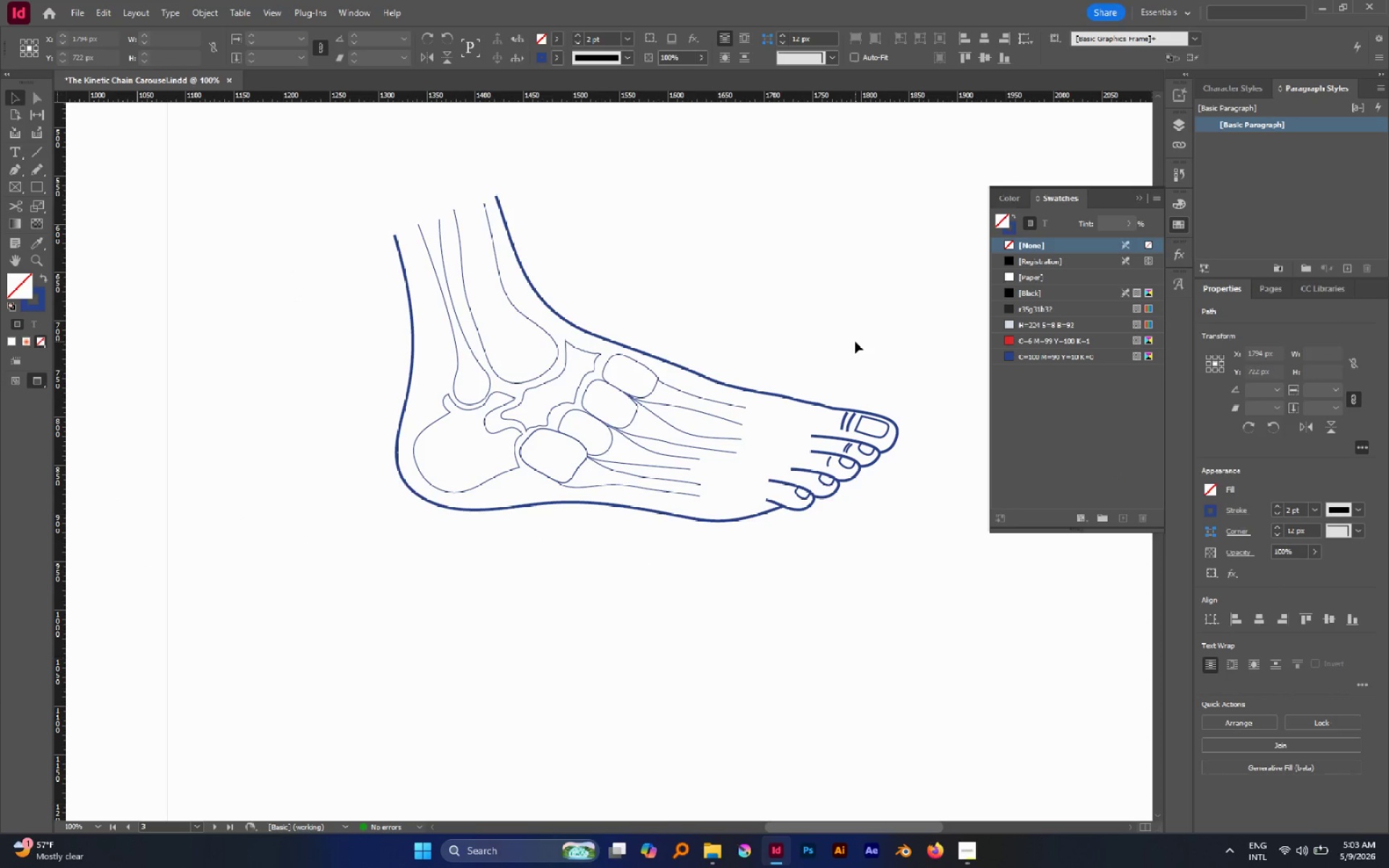 
scroll: coordinate [883, 443], scroll_direction: down, amount: 4.0
 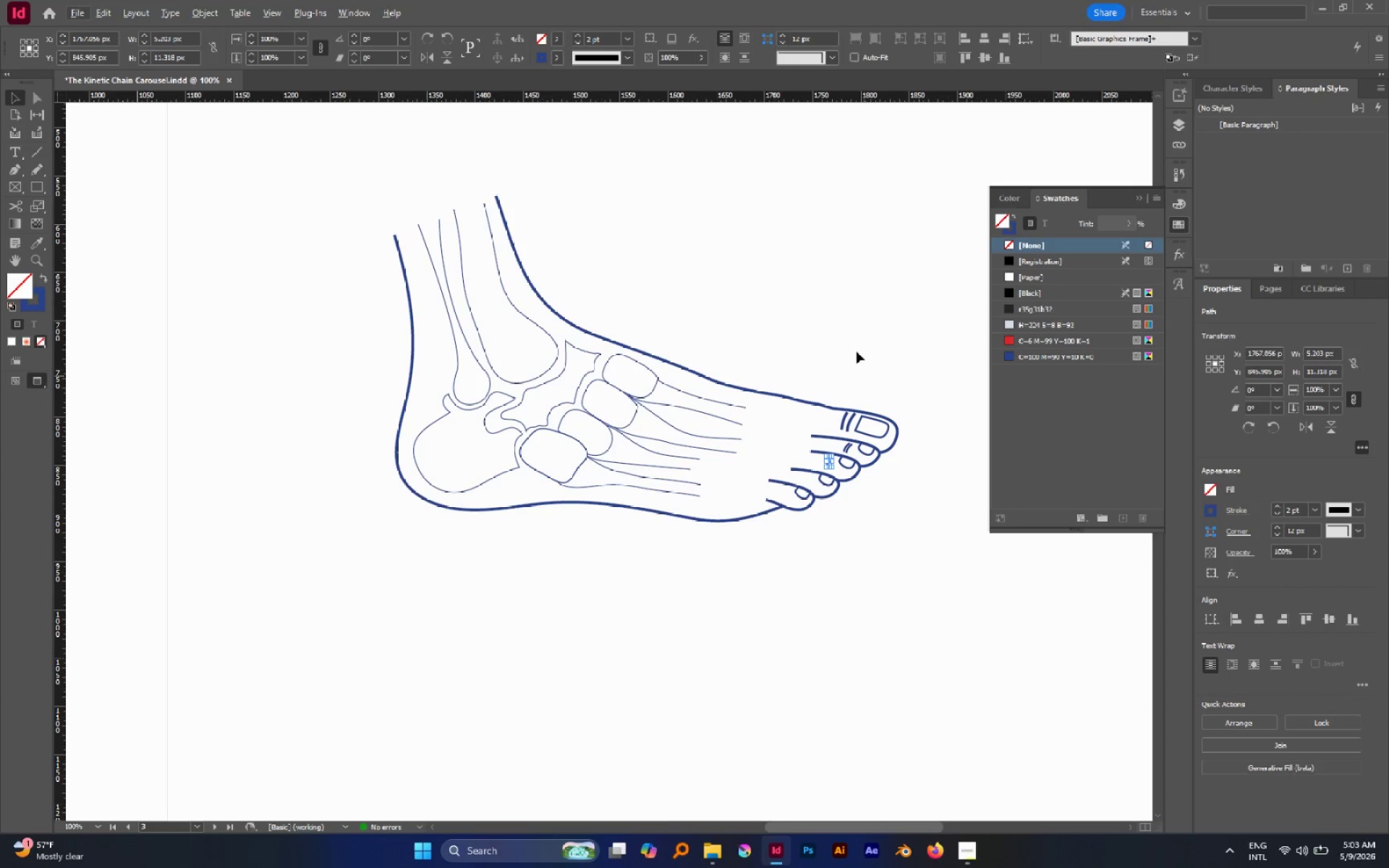 
hold_key(key=AltLeft, duration=0.48)
scroll: coordinate [855, 341], scroll_direction: down, amount: 2.0
 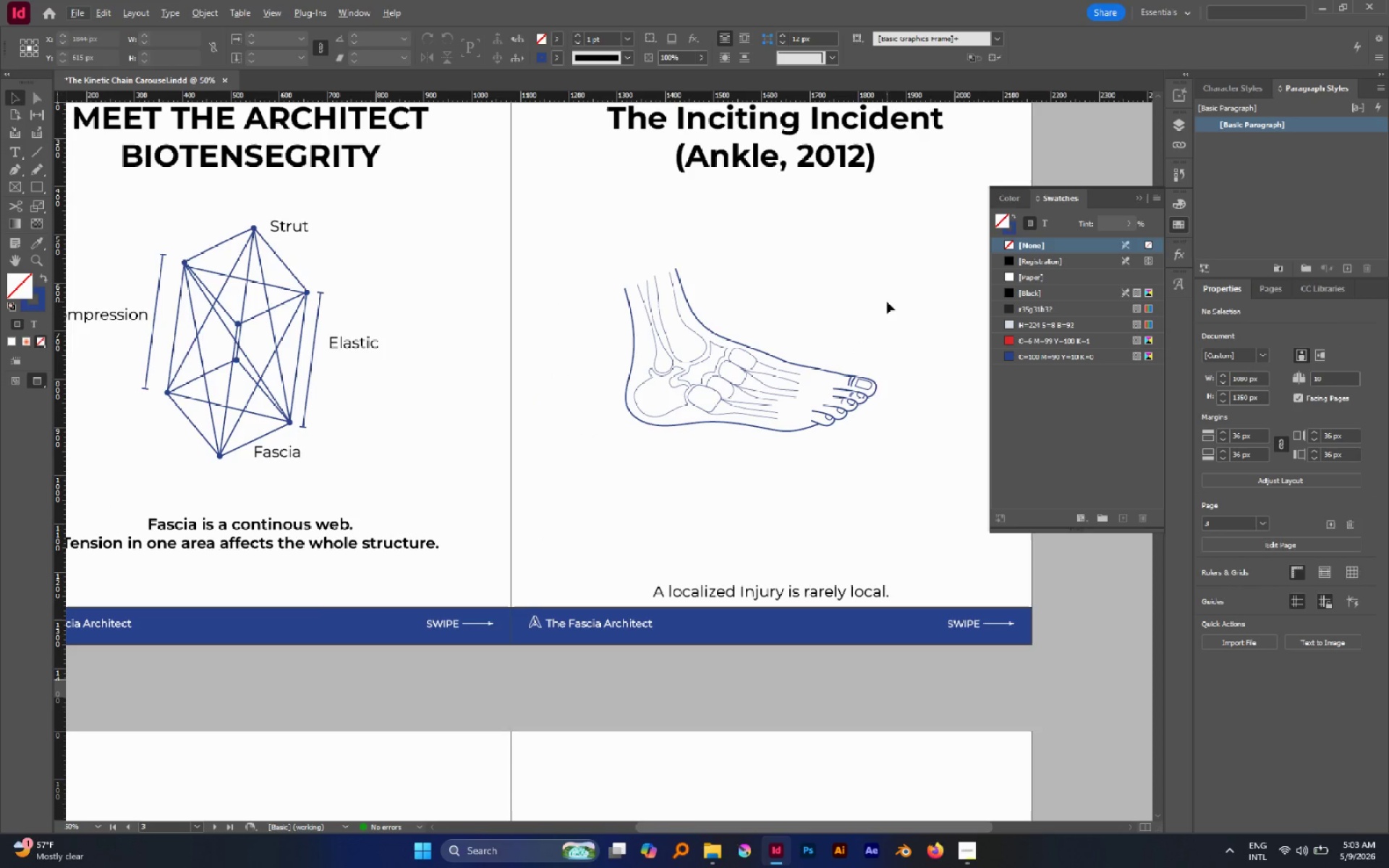 
scroll: coordinate [887, 302], scroll_direction: up, amount: 1.0
 